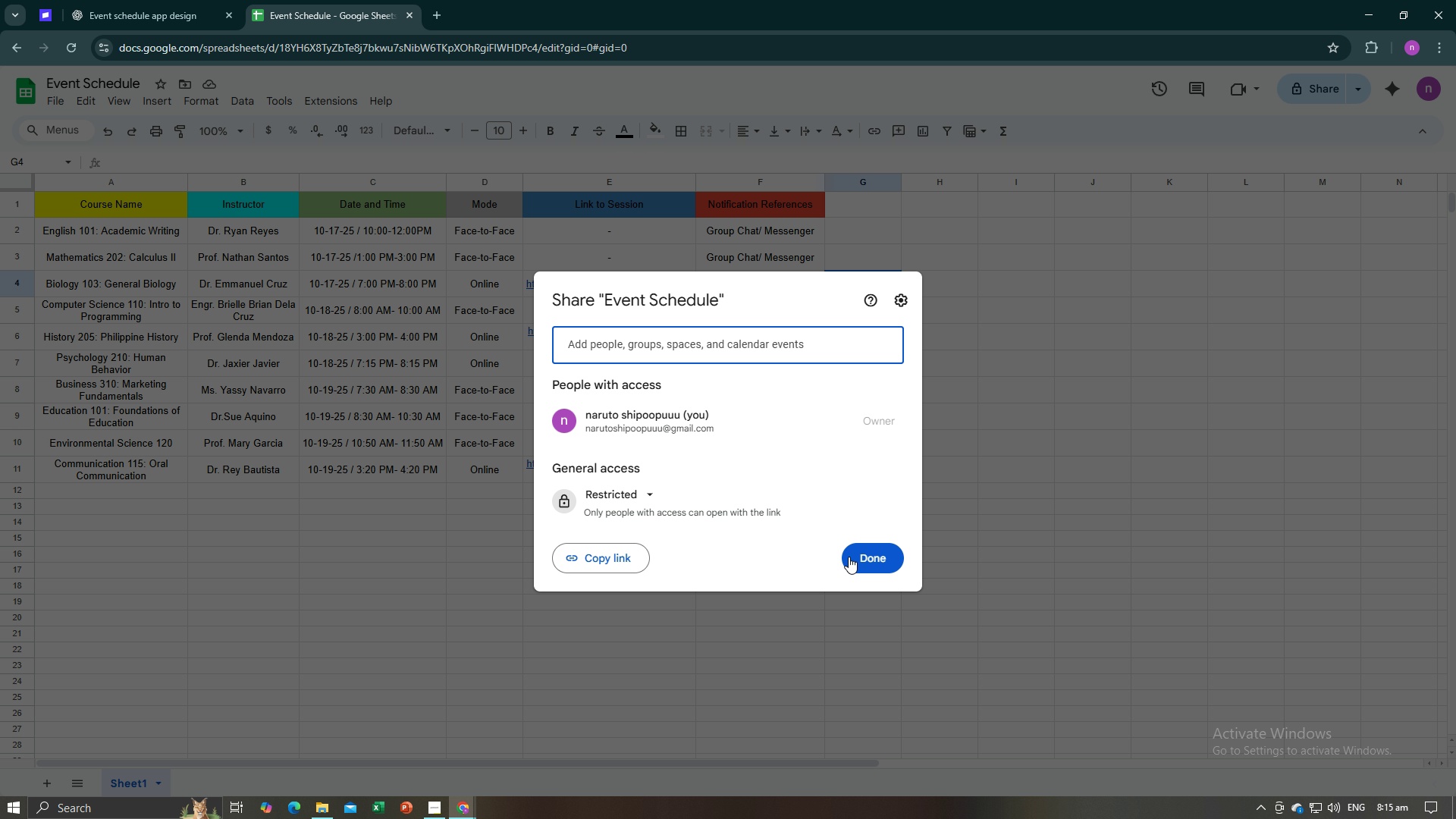 
double_click([1003, 587])
 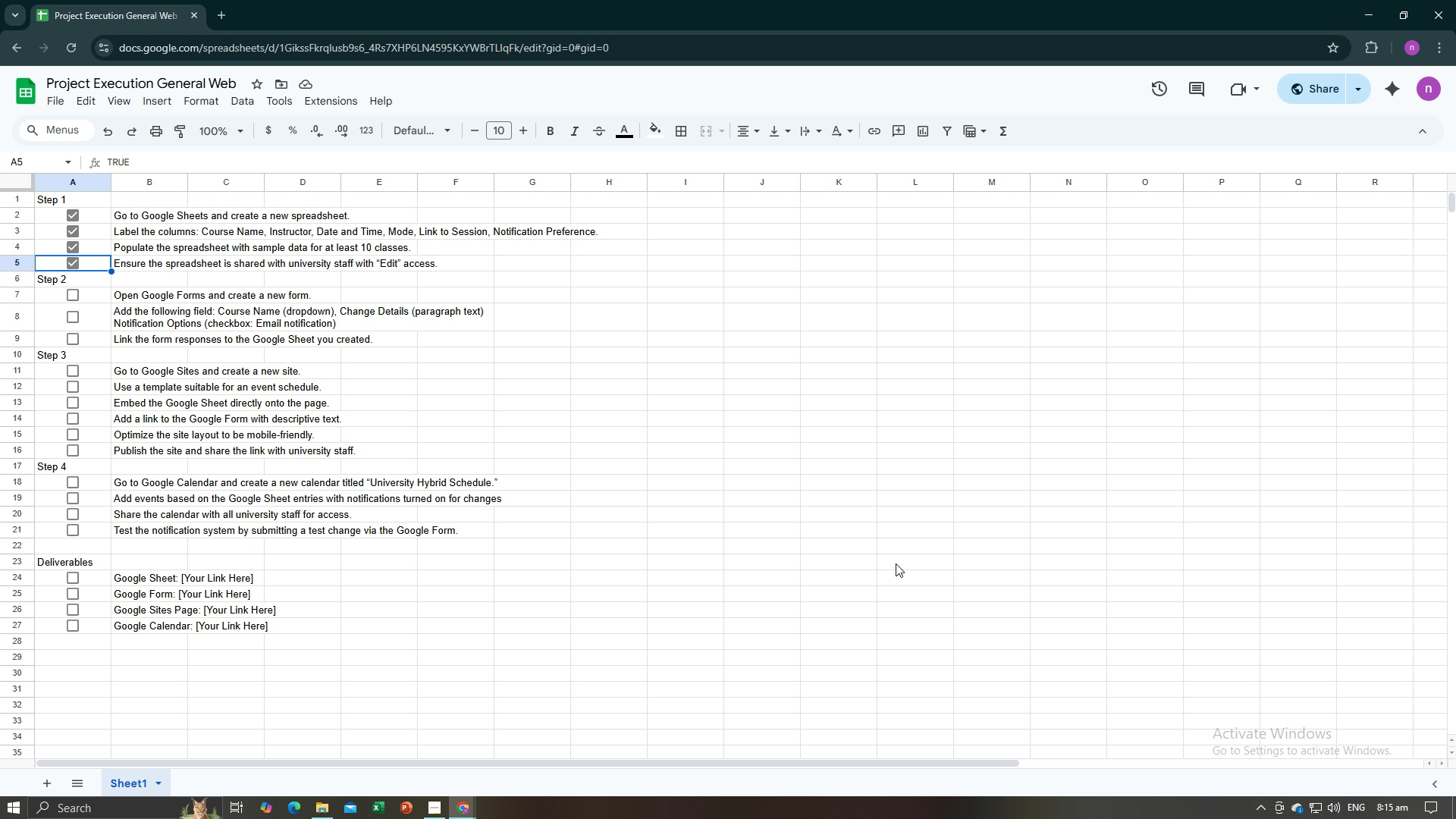 
key(Alt+AltLeft)
 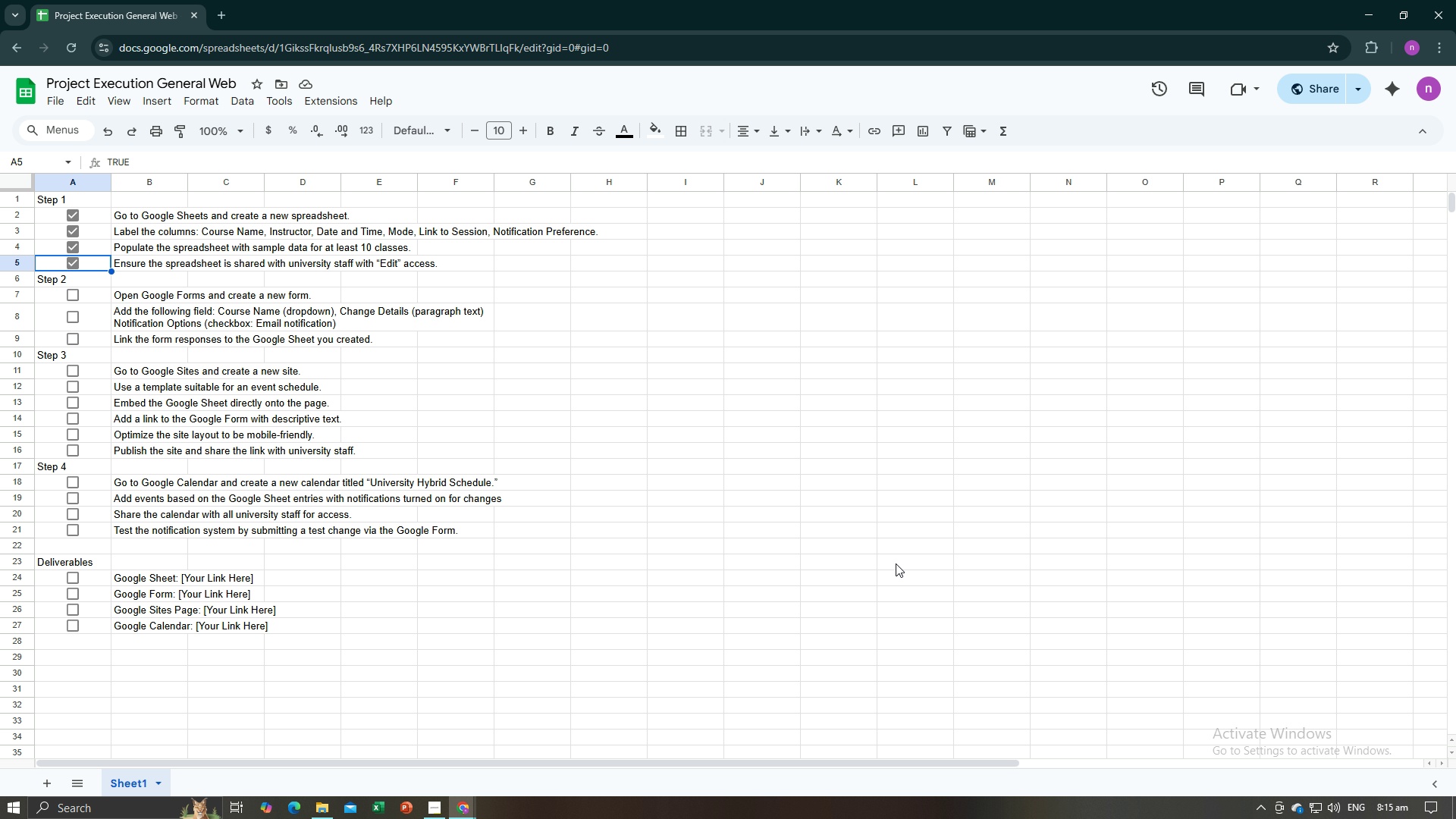 
key(Alt+Tab)
 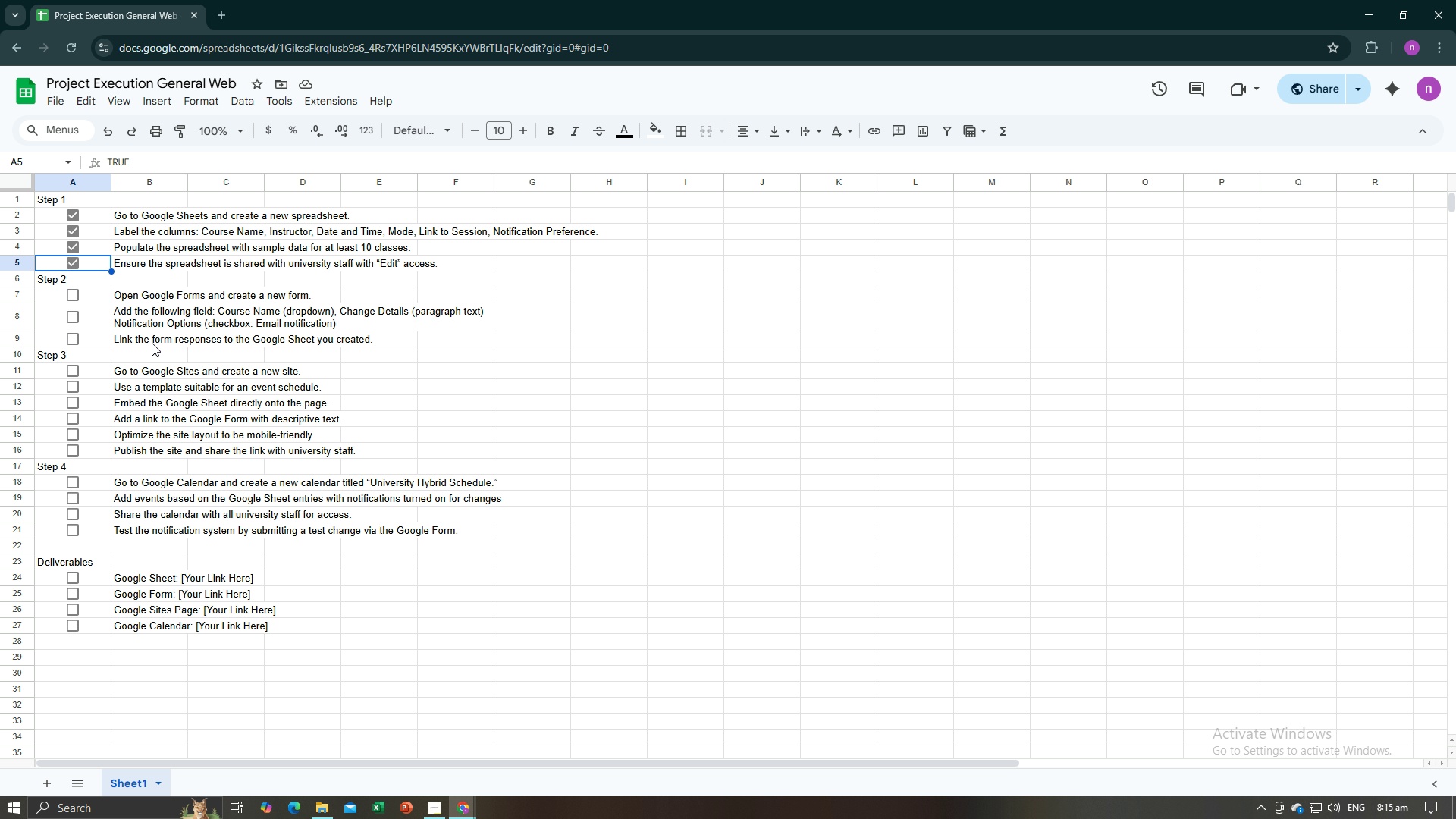 
wait(6.18)
 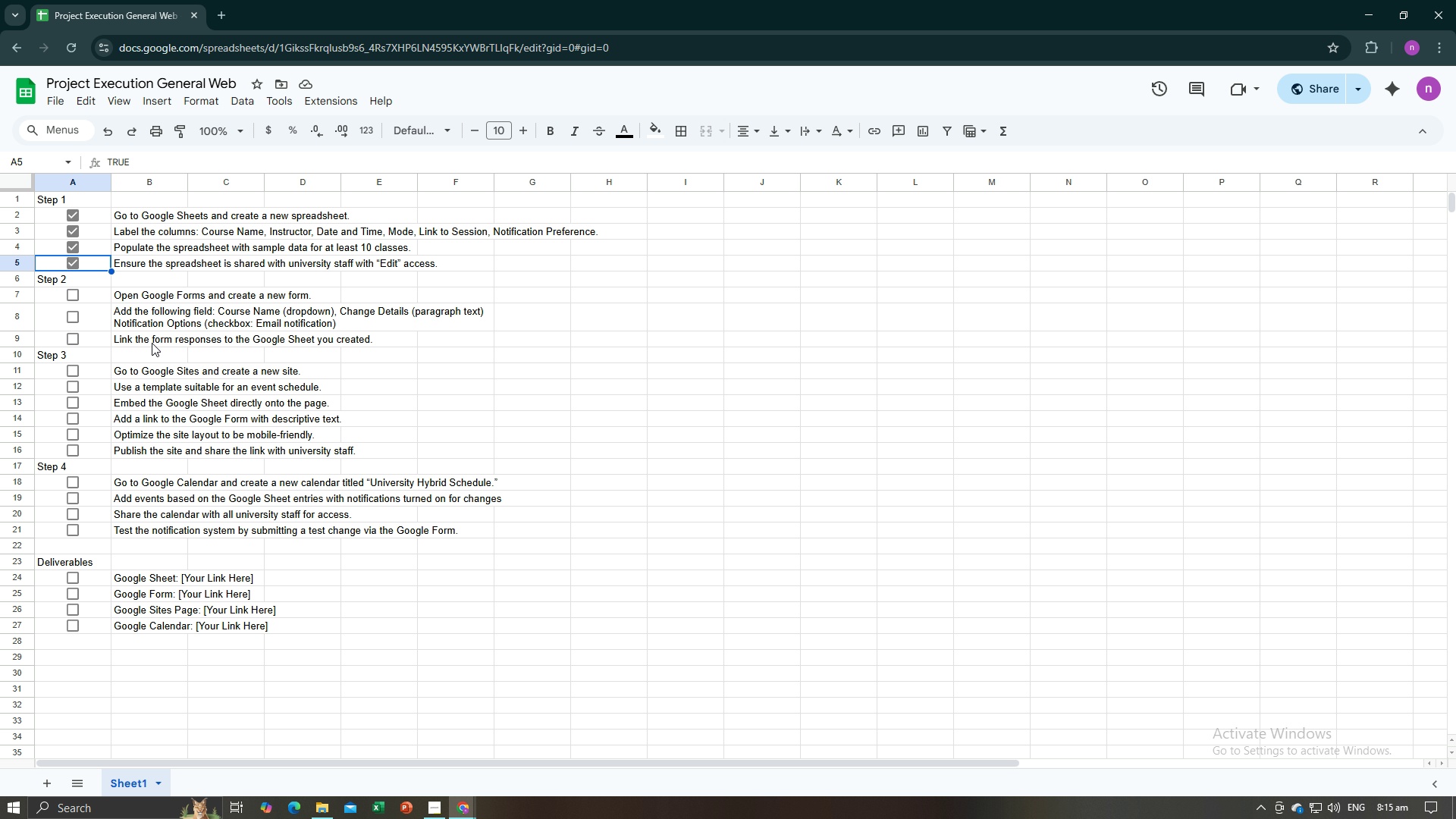 
key(Alt+AltLeft)
 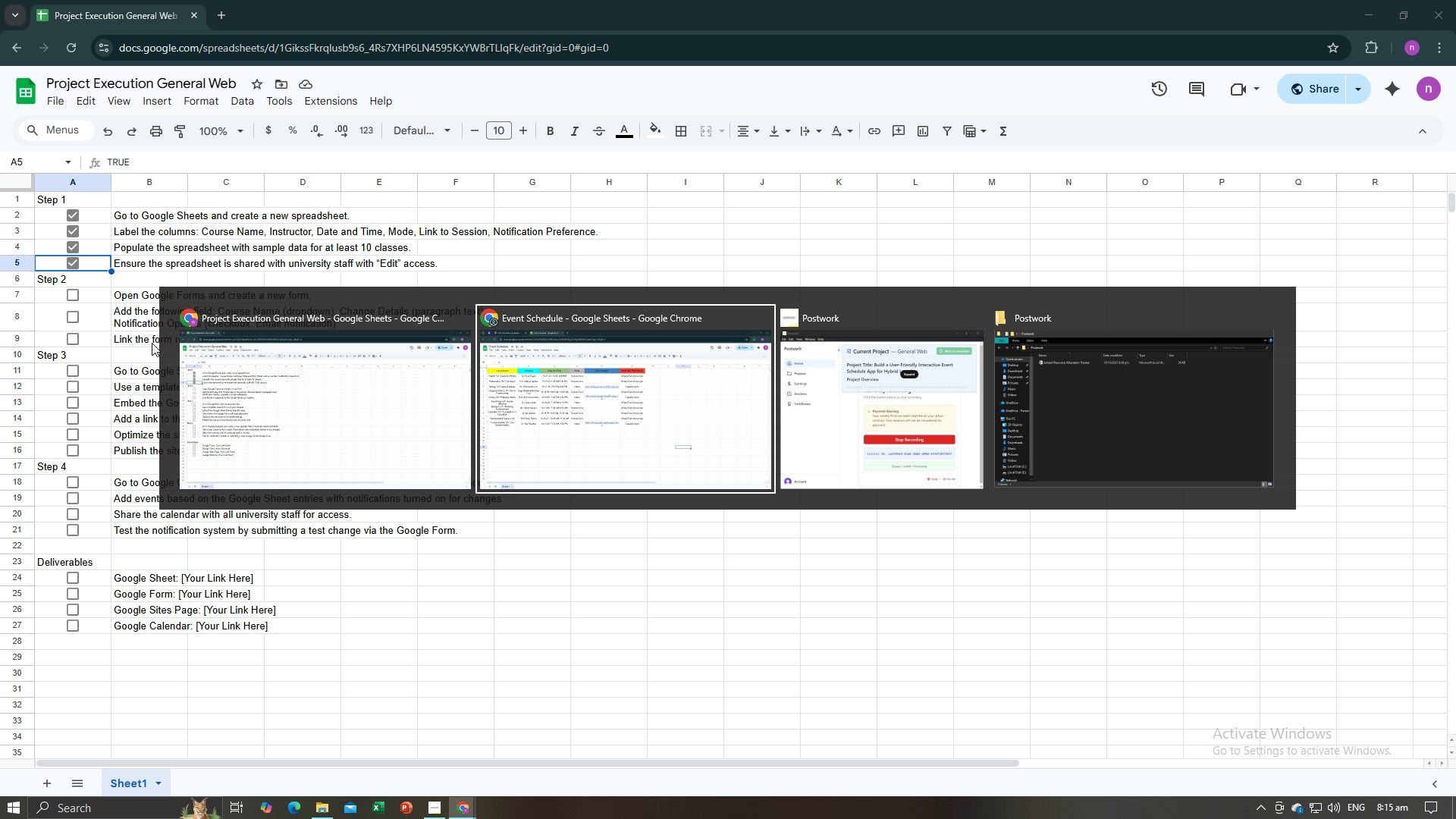 
key(Alt+Tab)
 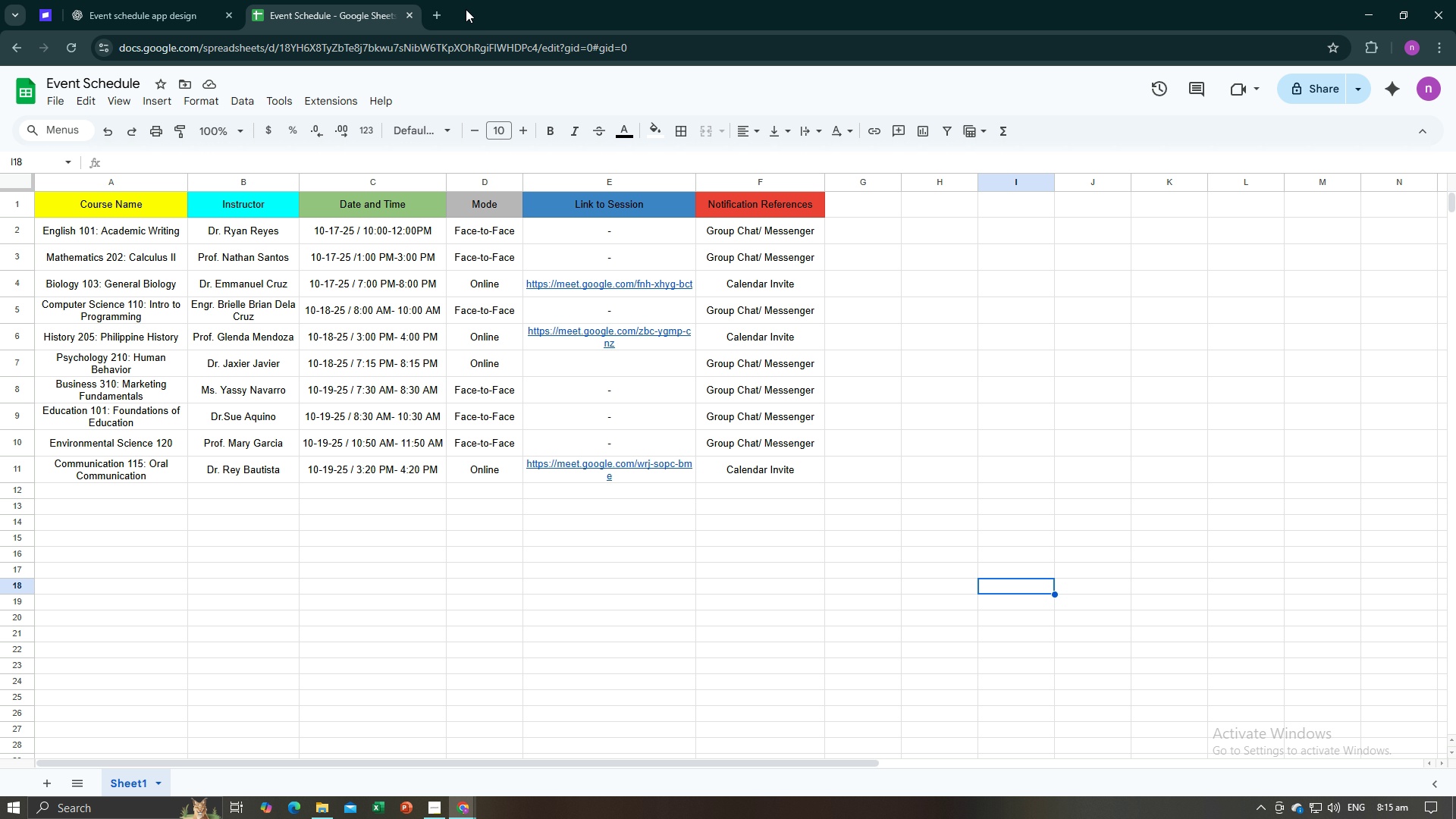 
left_click([432, 5])
 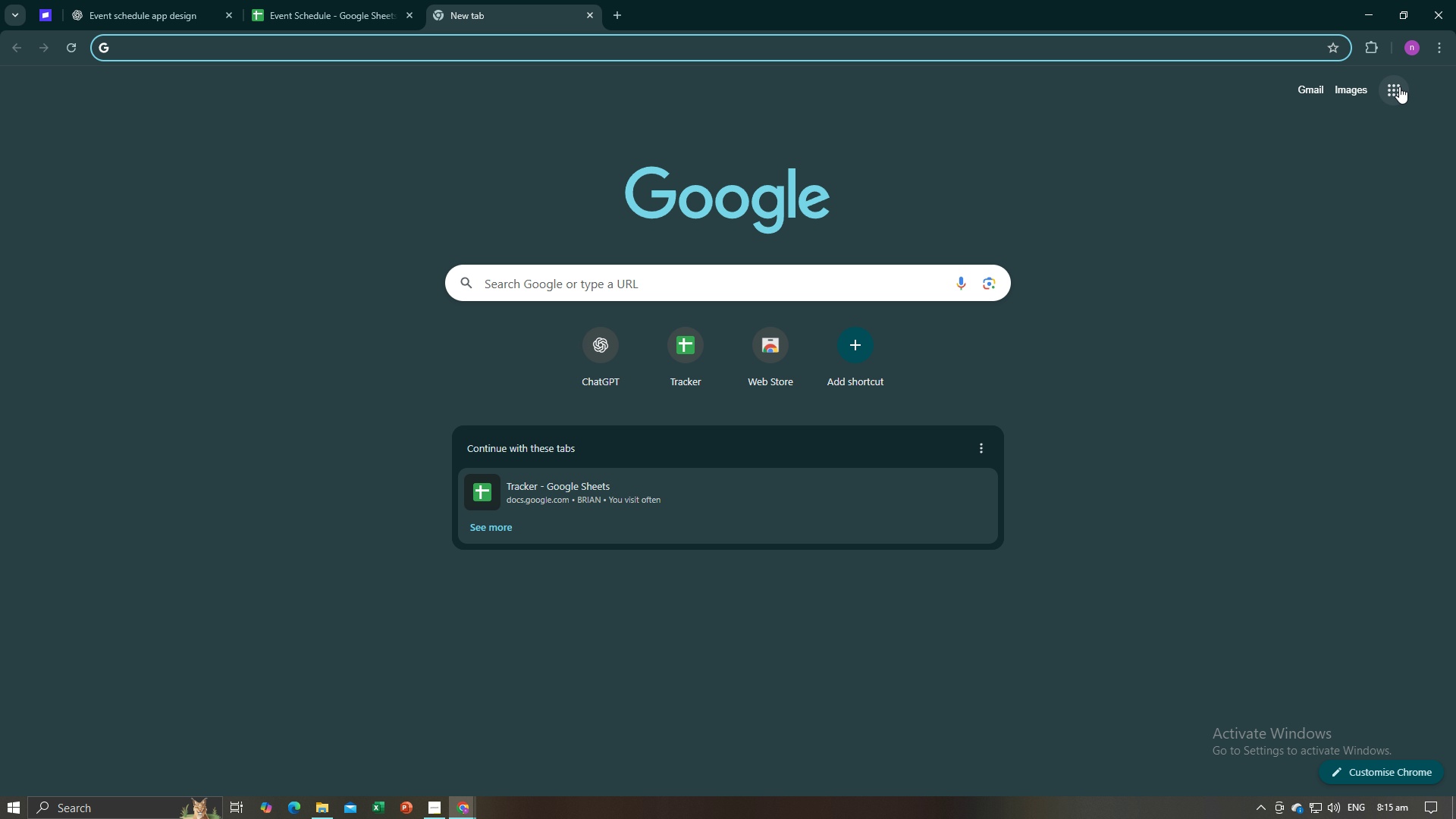 
left_click([1399, 86])
 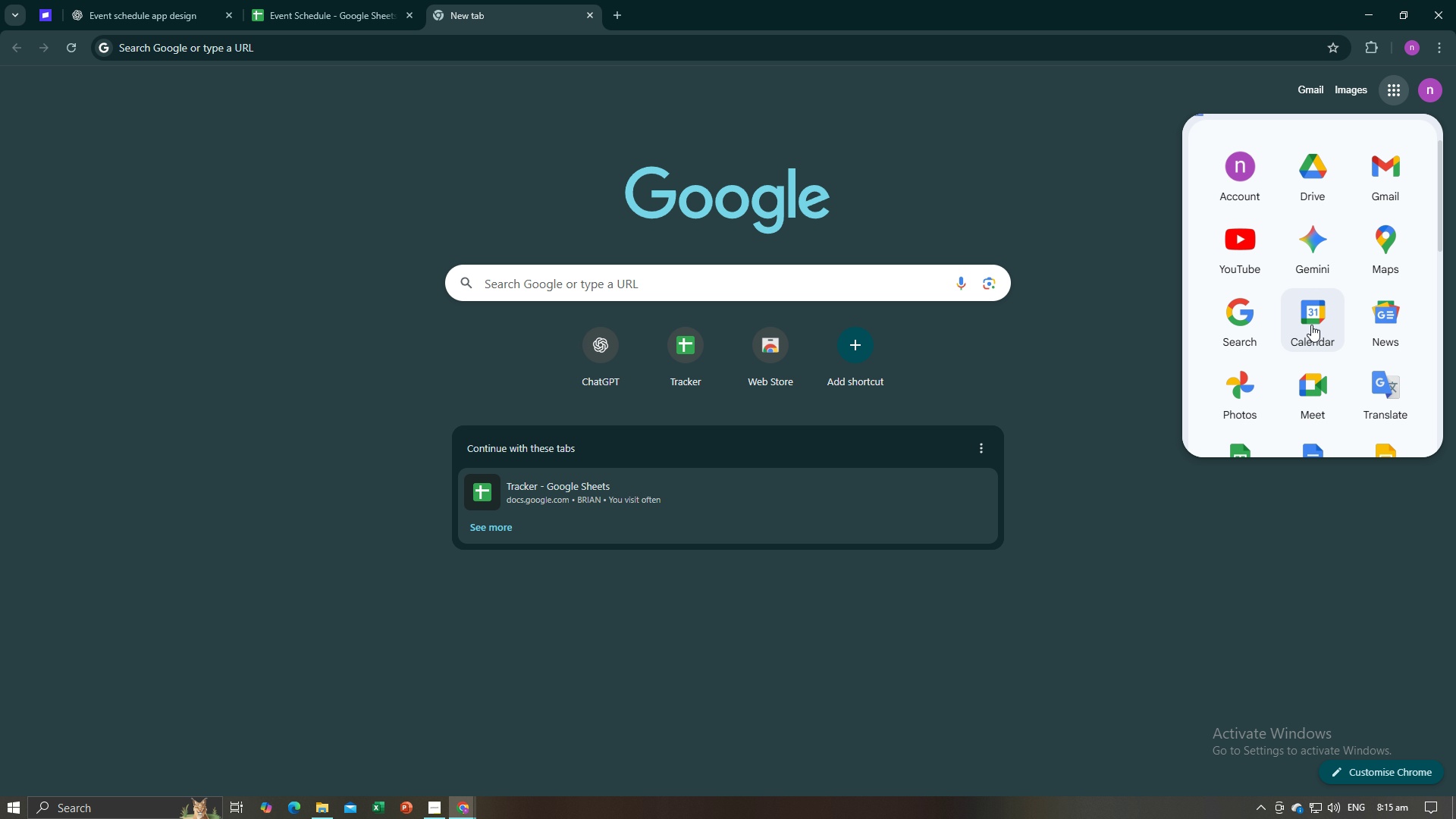 
scroll: coordinate [1301, 246], scroll_direction: down, amount: 9.0
 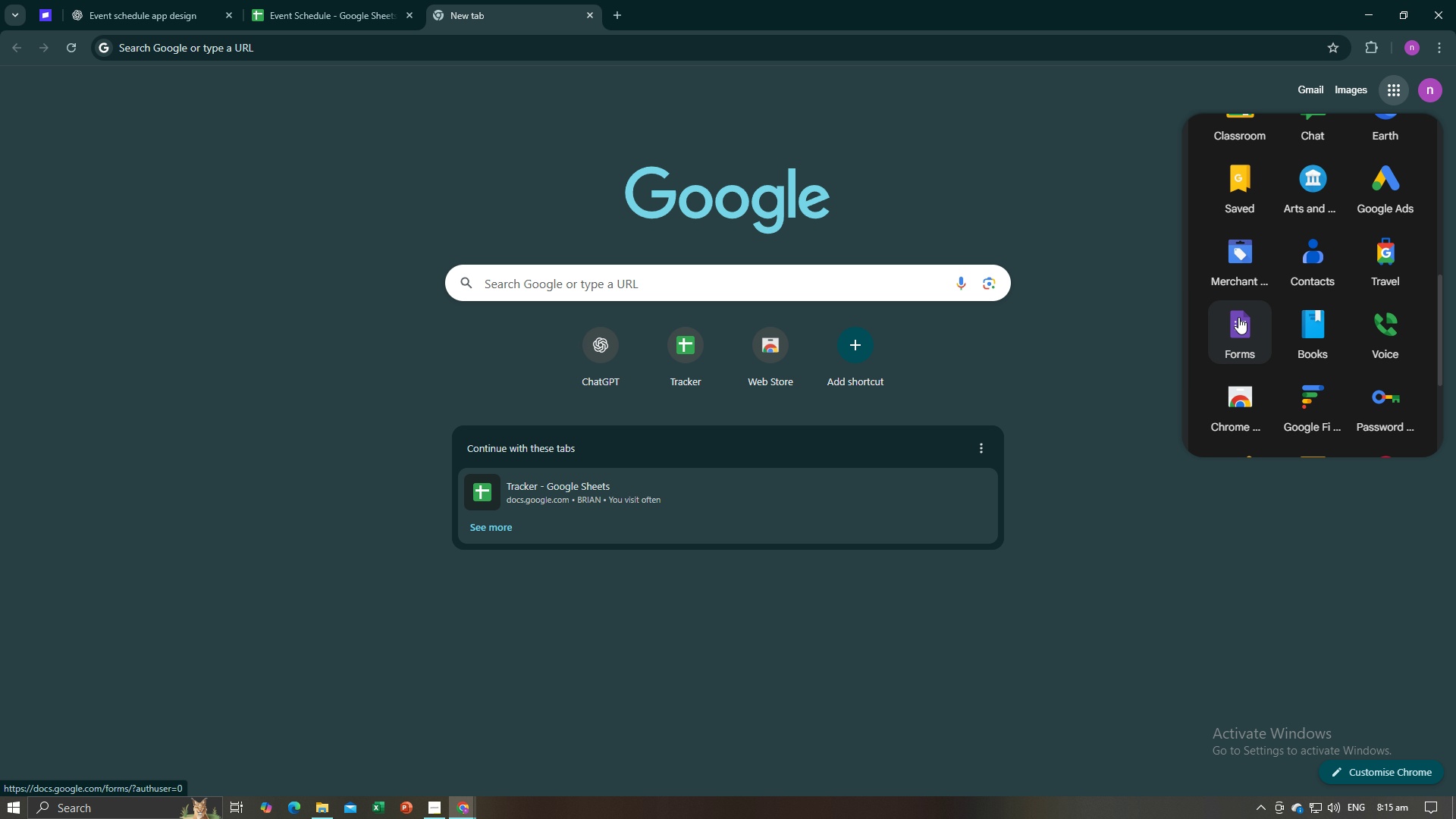 
left_click([1238, 317])
 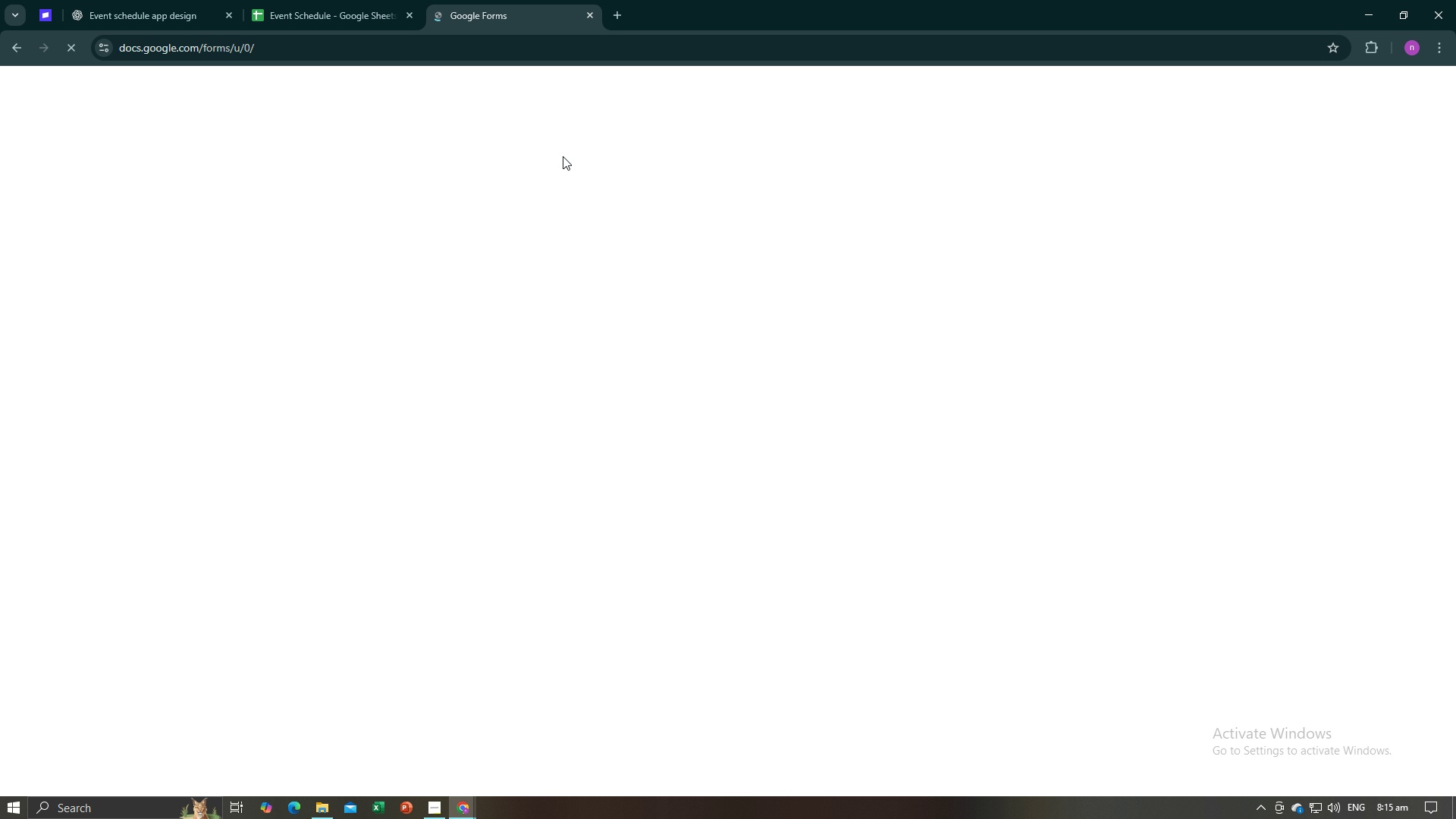 
left_click([383, 216])
 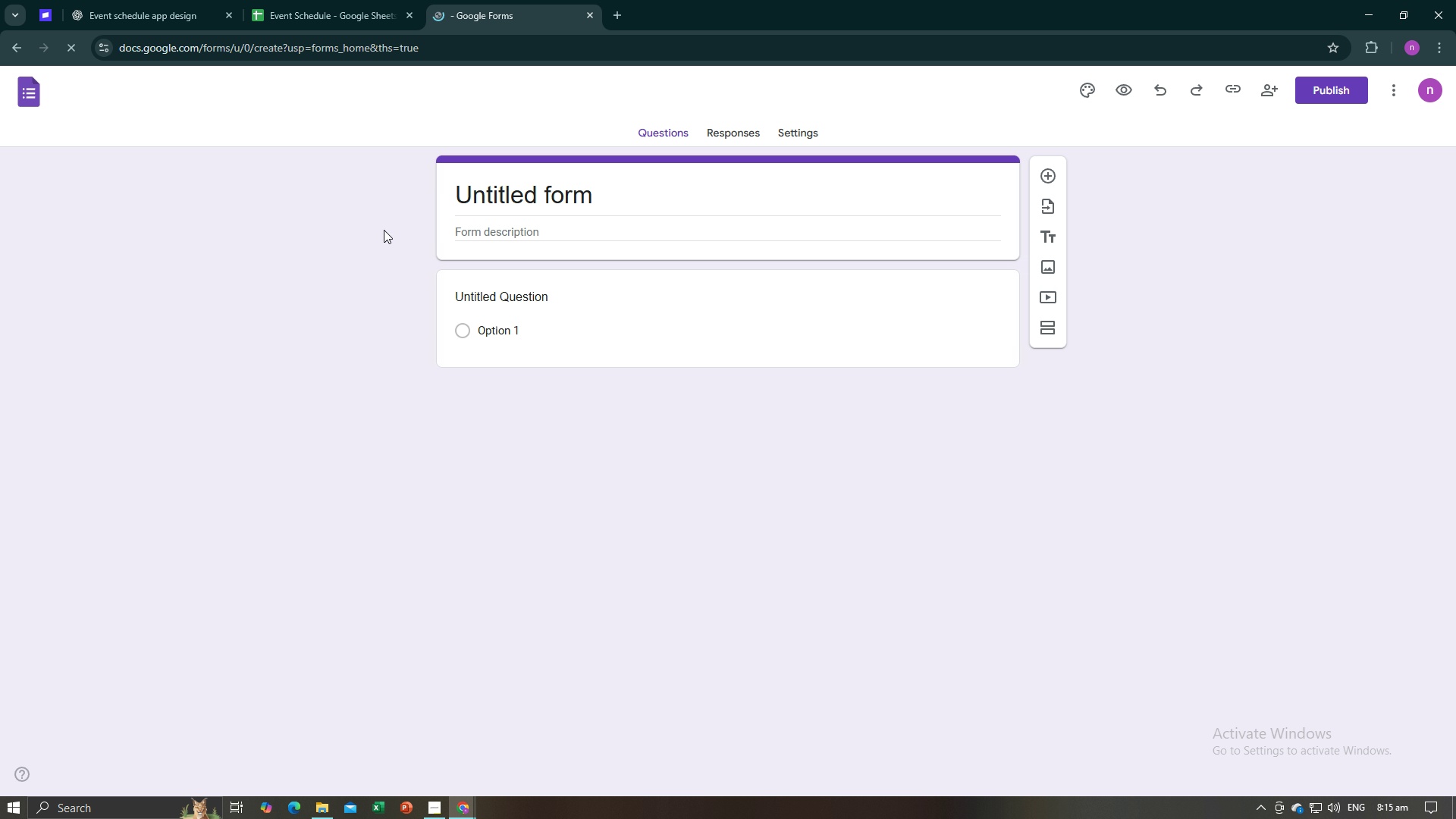 
left_click([582, 198])
 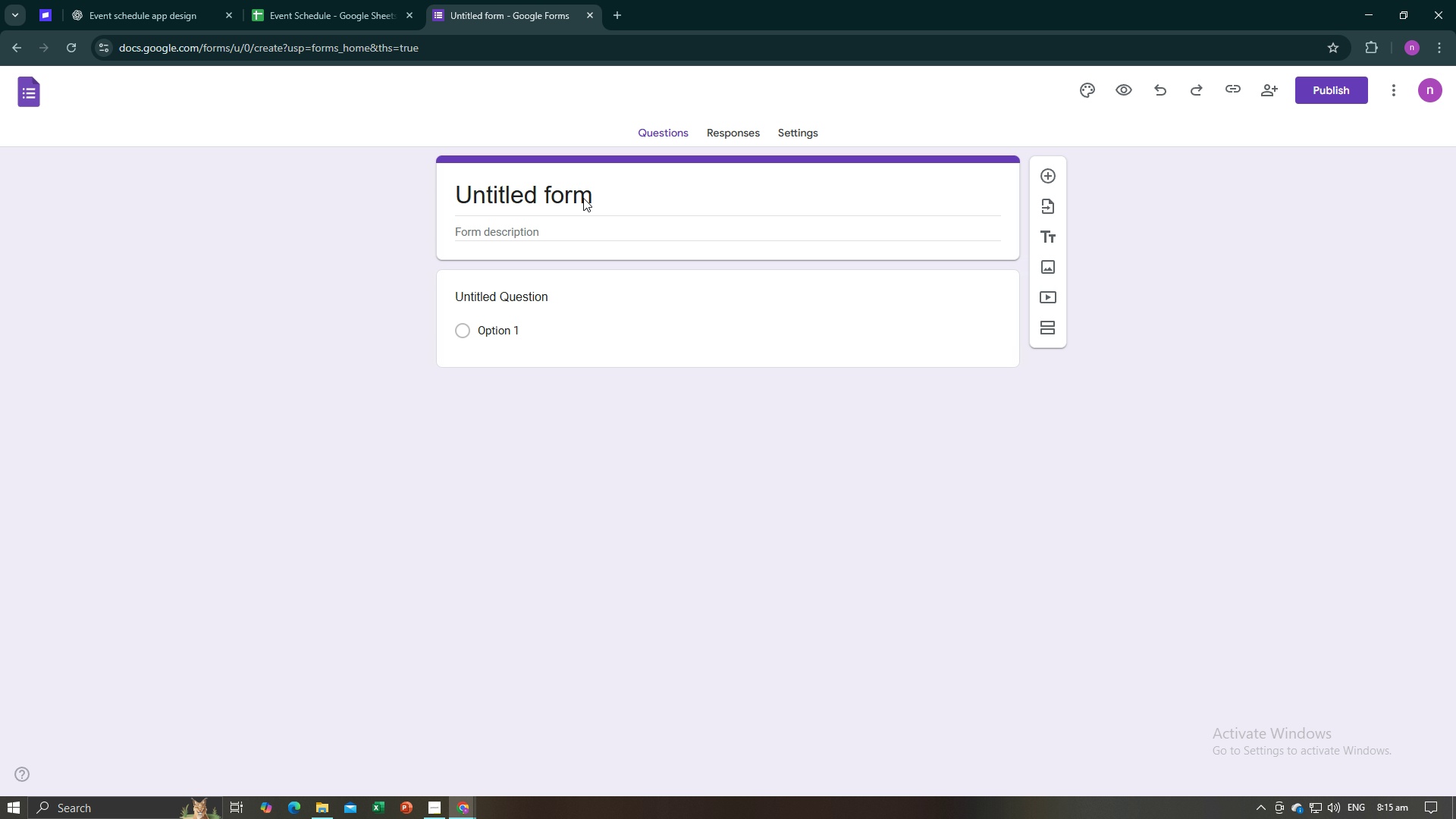 
key(Alt+AltLeft)
 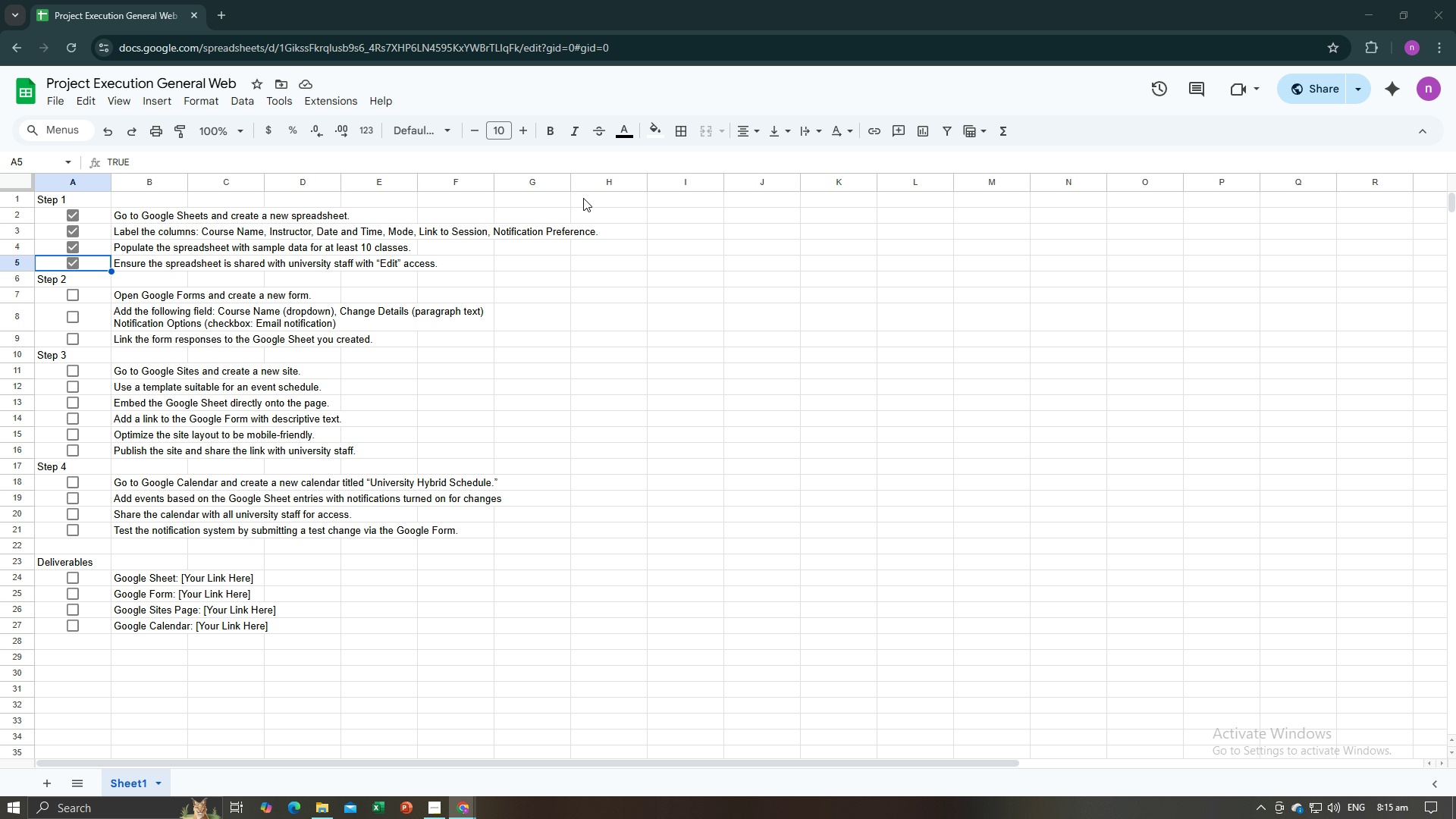 
key(Alt+Tab)
 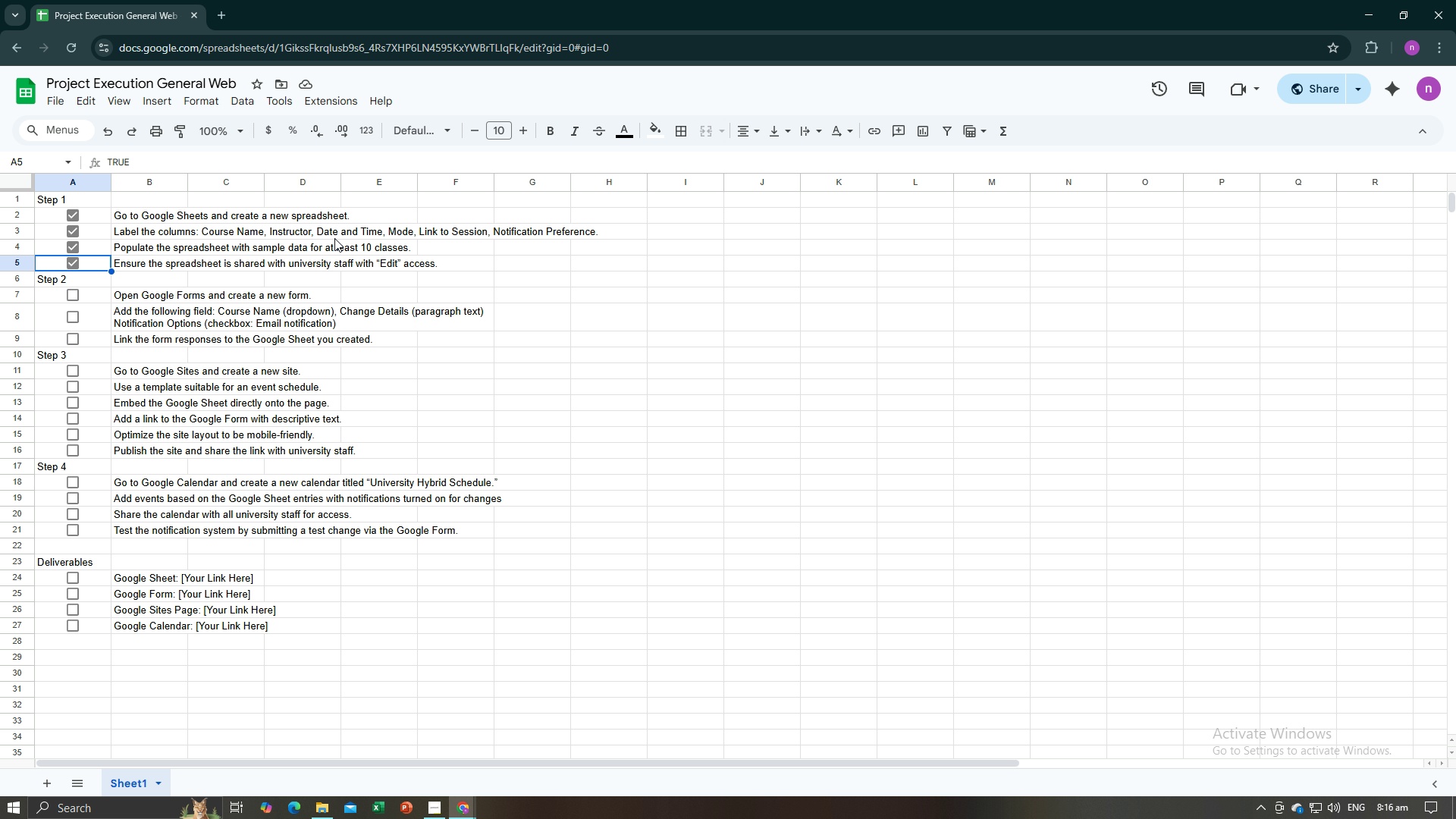 
key(Alt+AltLeft)
 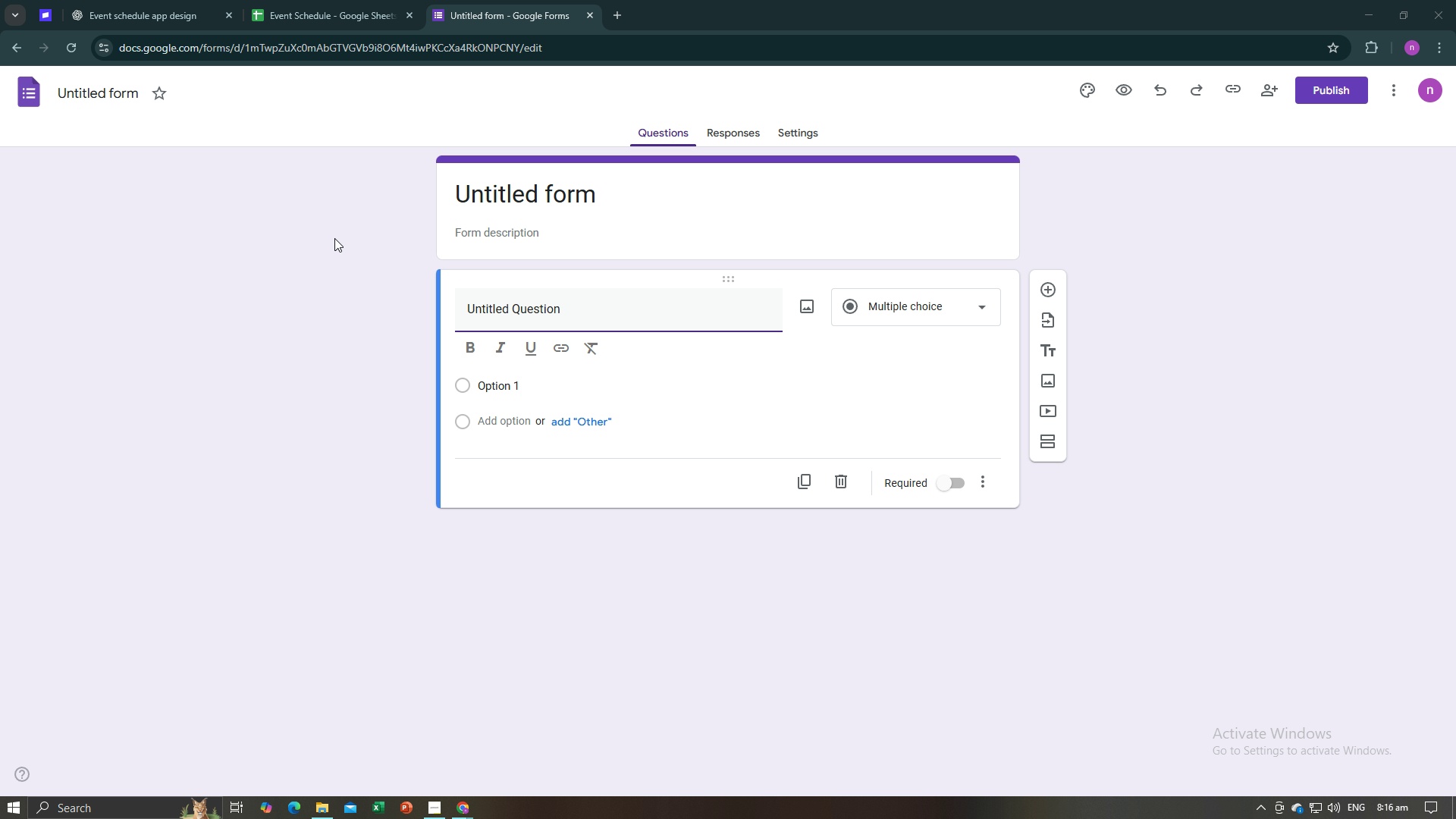 
key(Alt+Tab)
 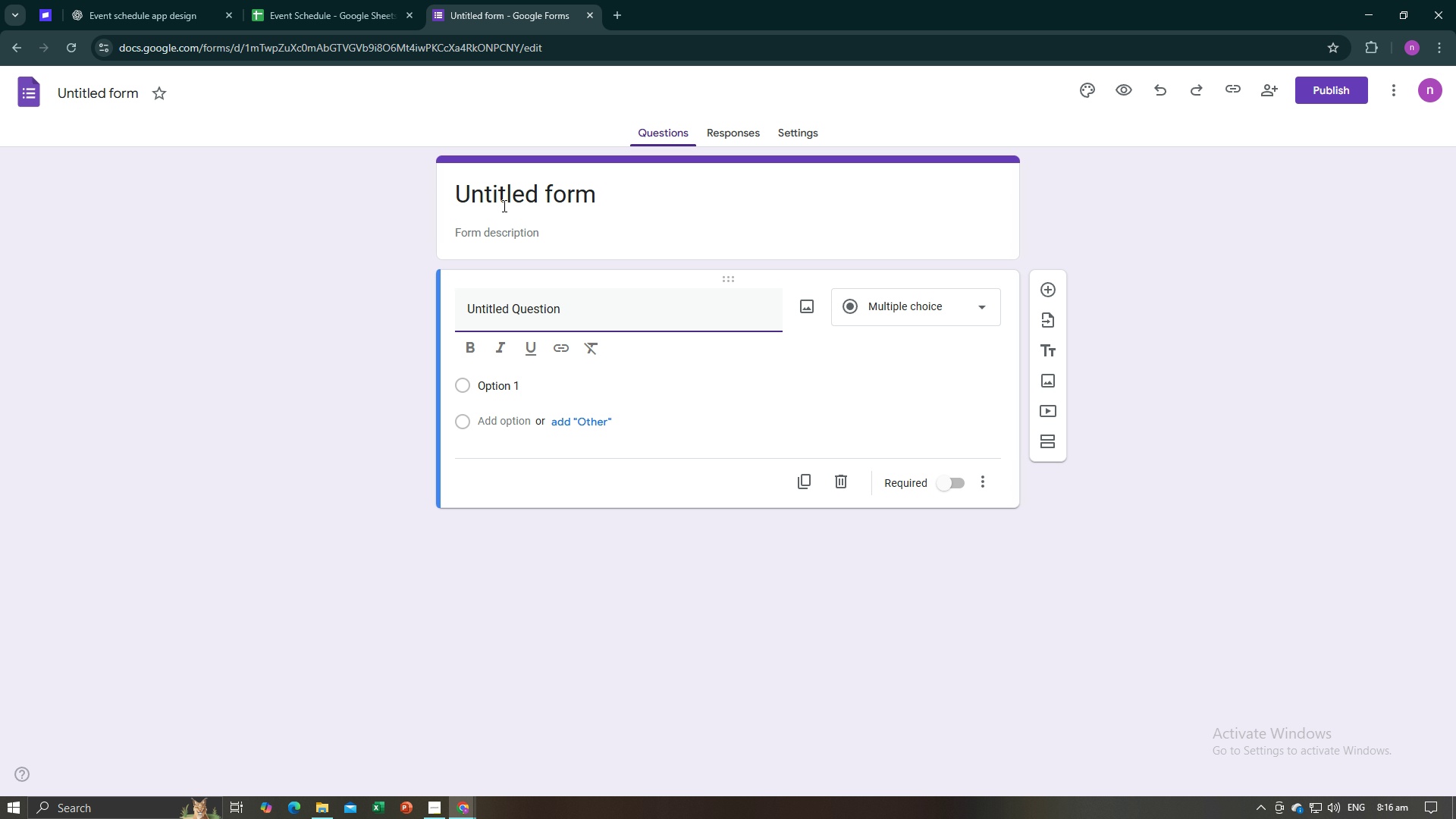 
key(Alt+AltLeft)
 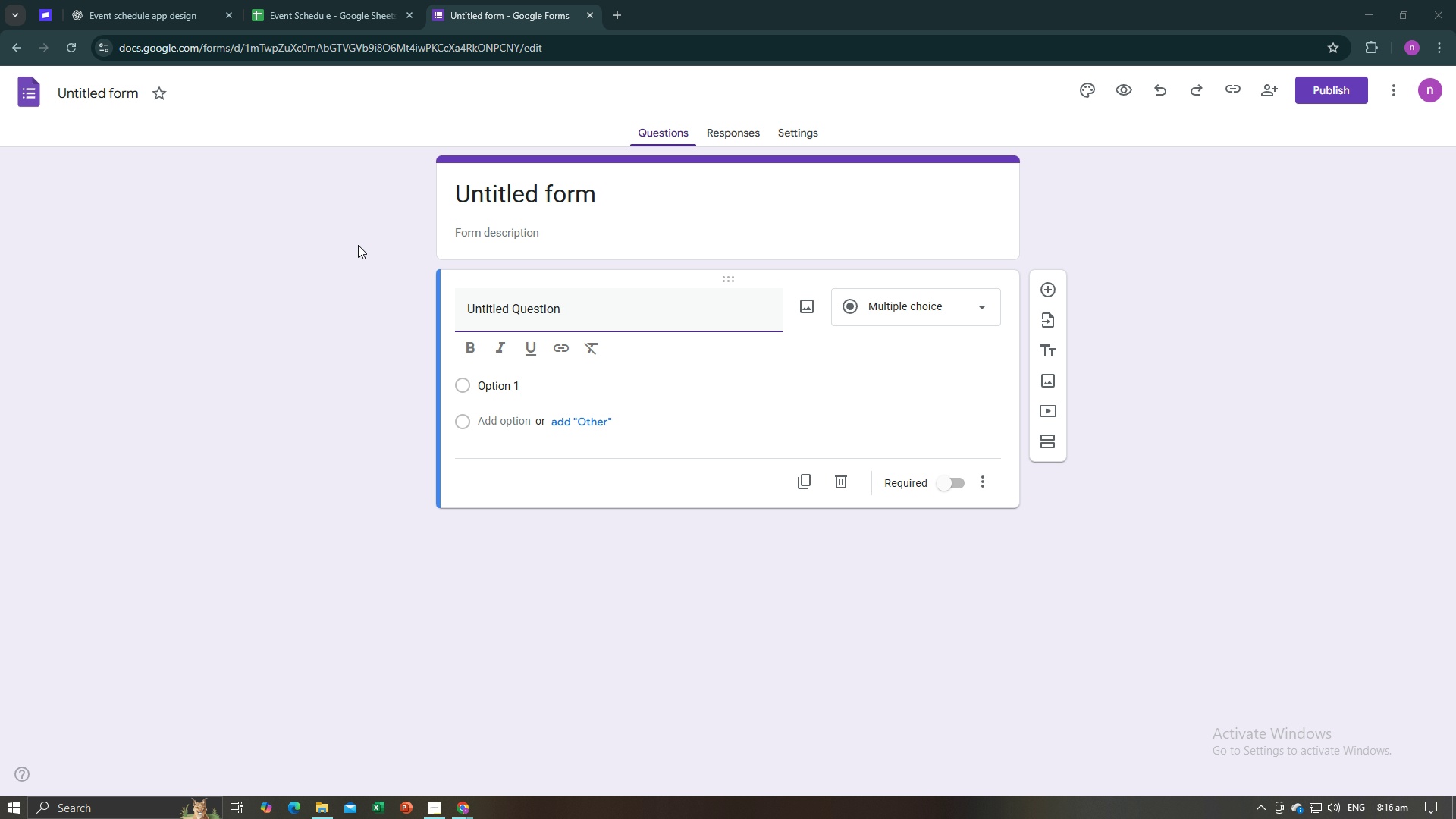 
key(Alt+Tab)
 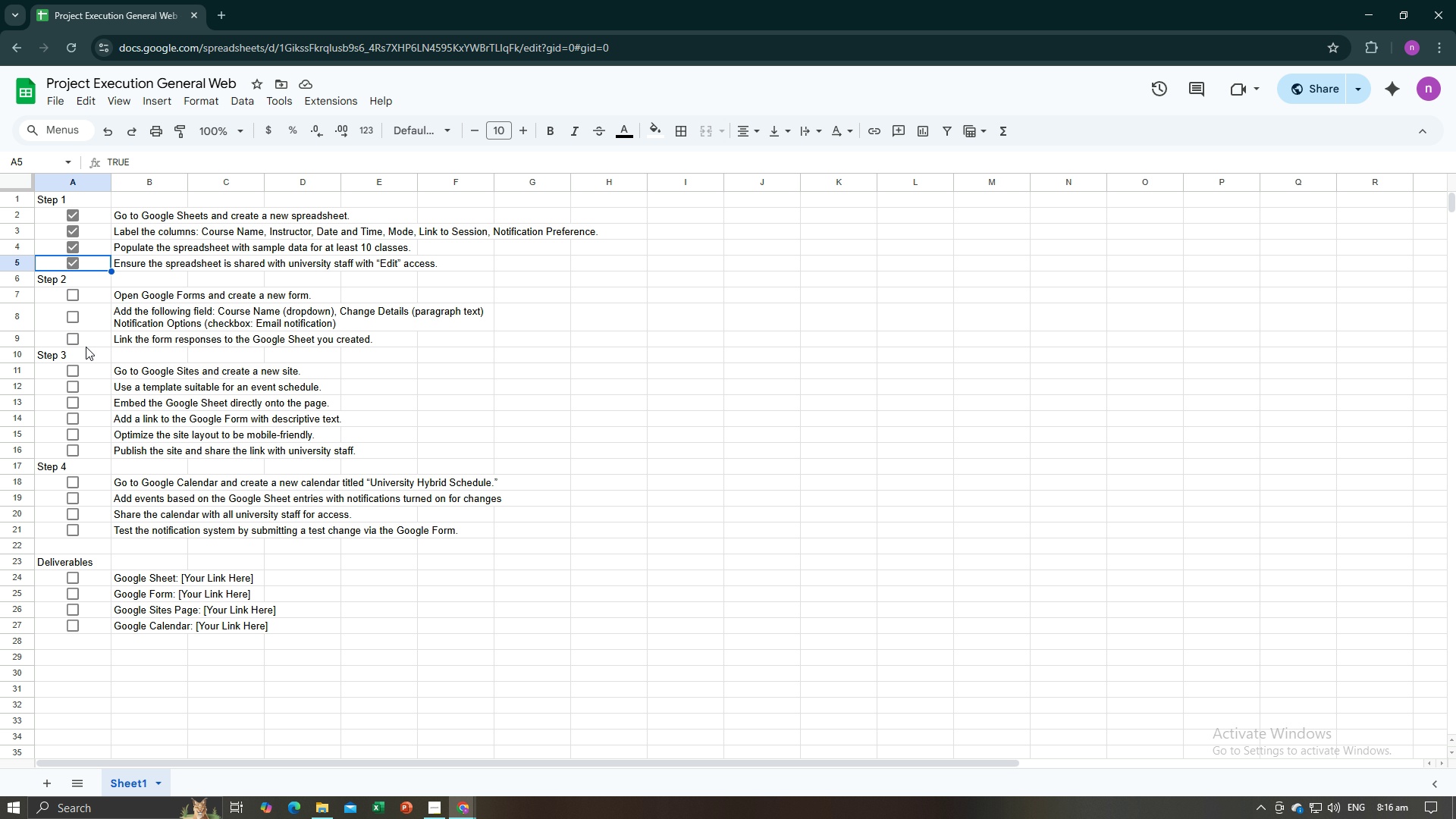 
wait(9.0)
 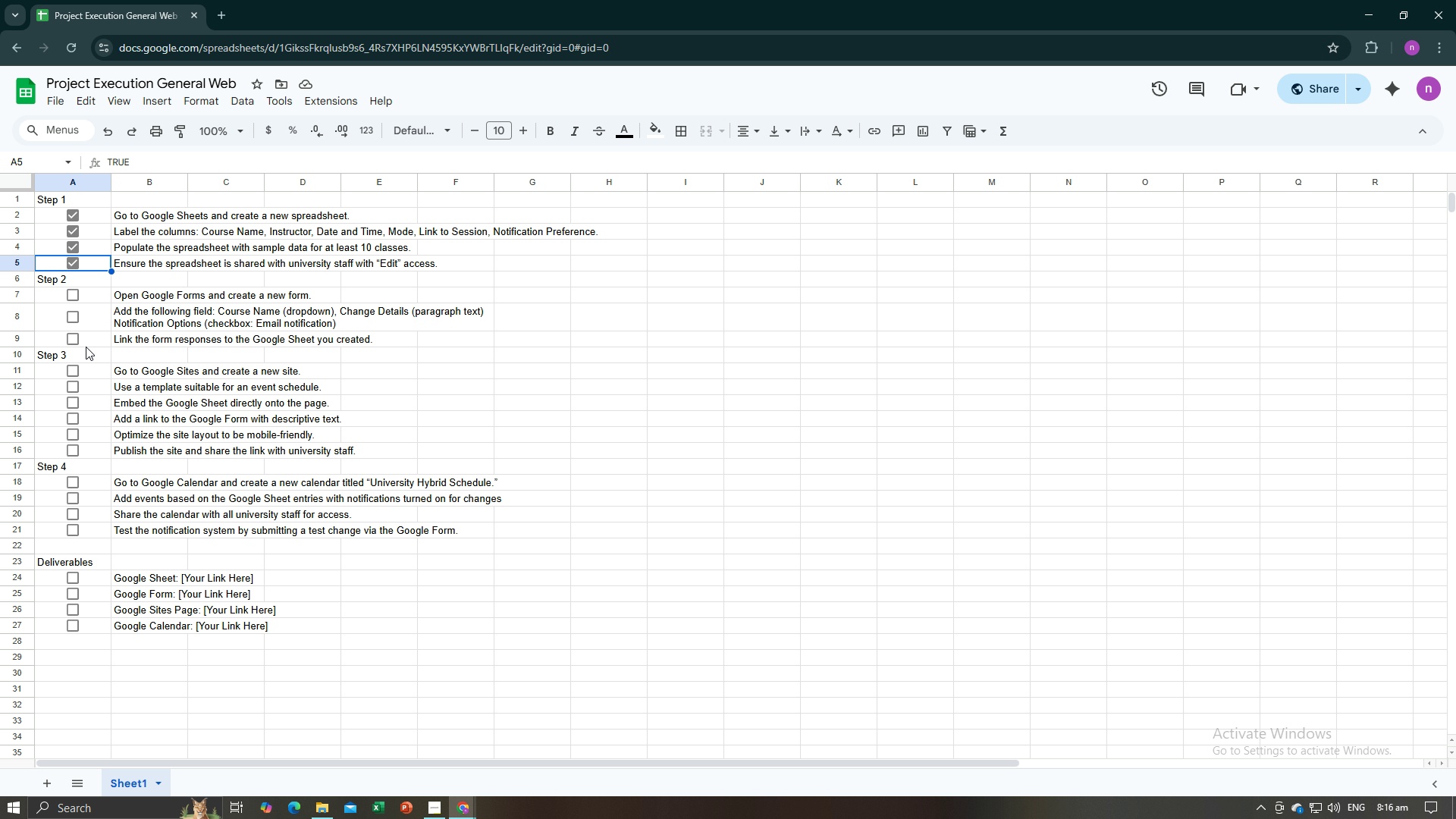 
key(Alt+AltLeft)
 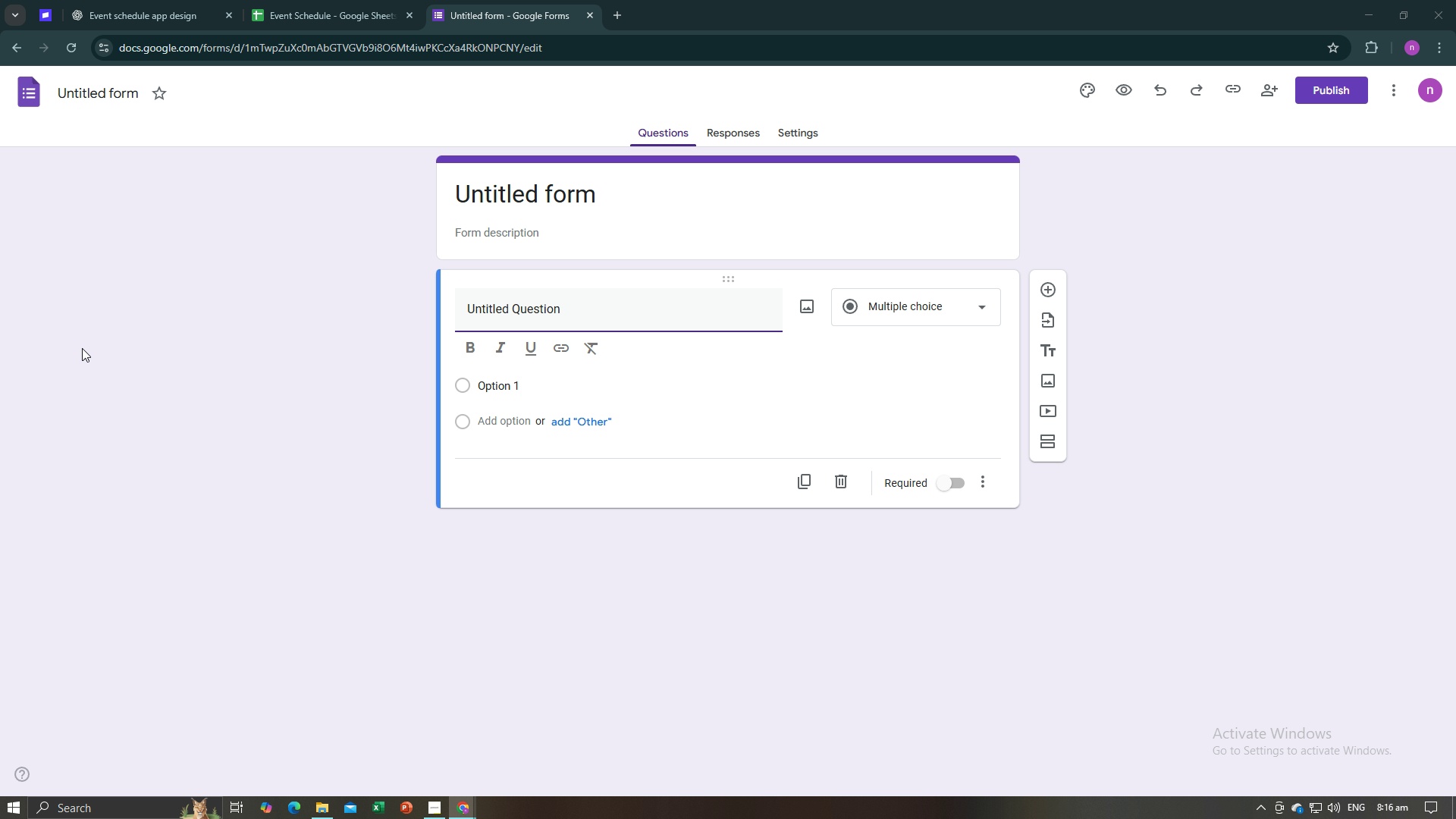 
key(Alt+Tab)
 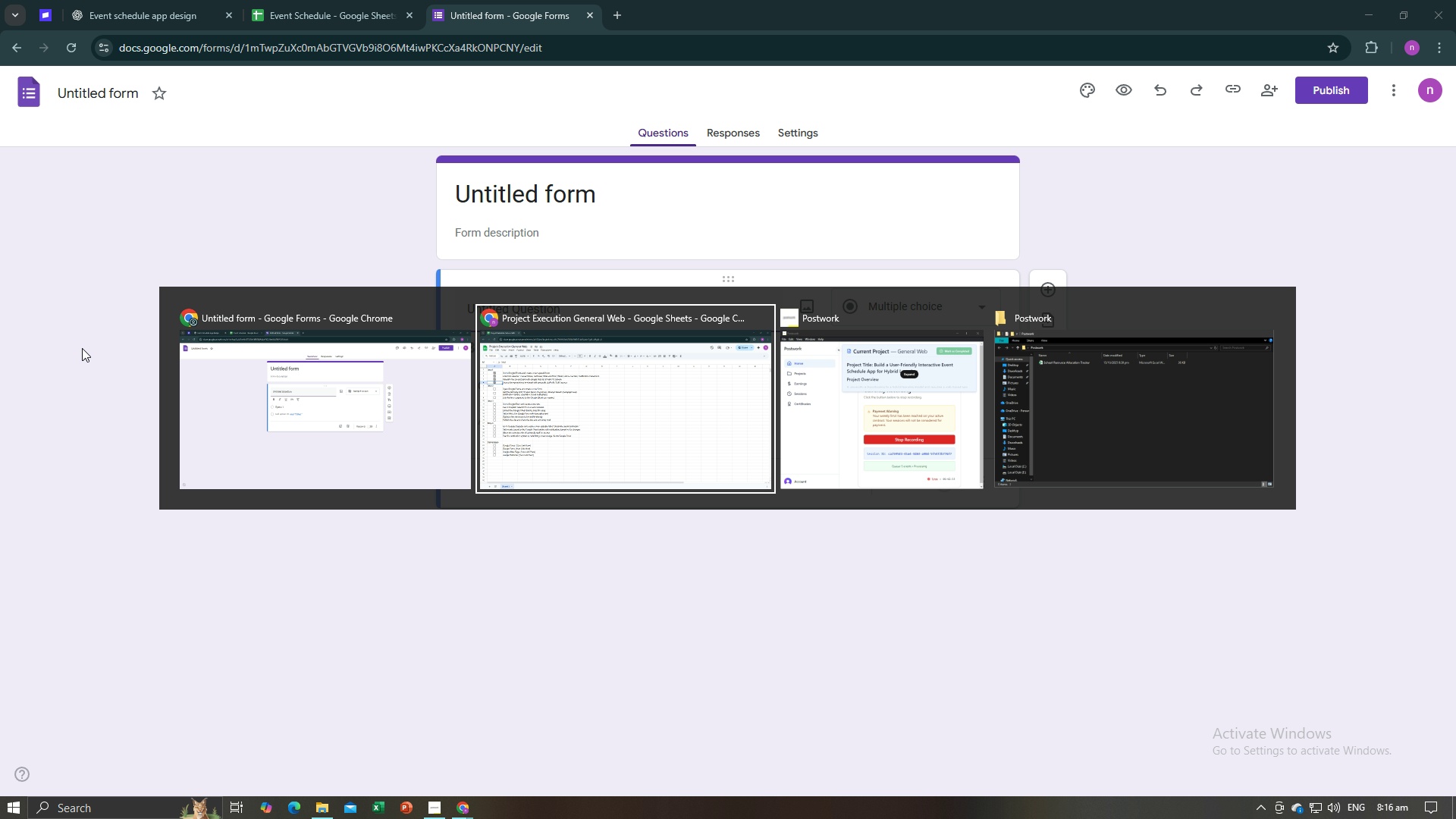 
key(Alt+AltLeft)
 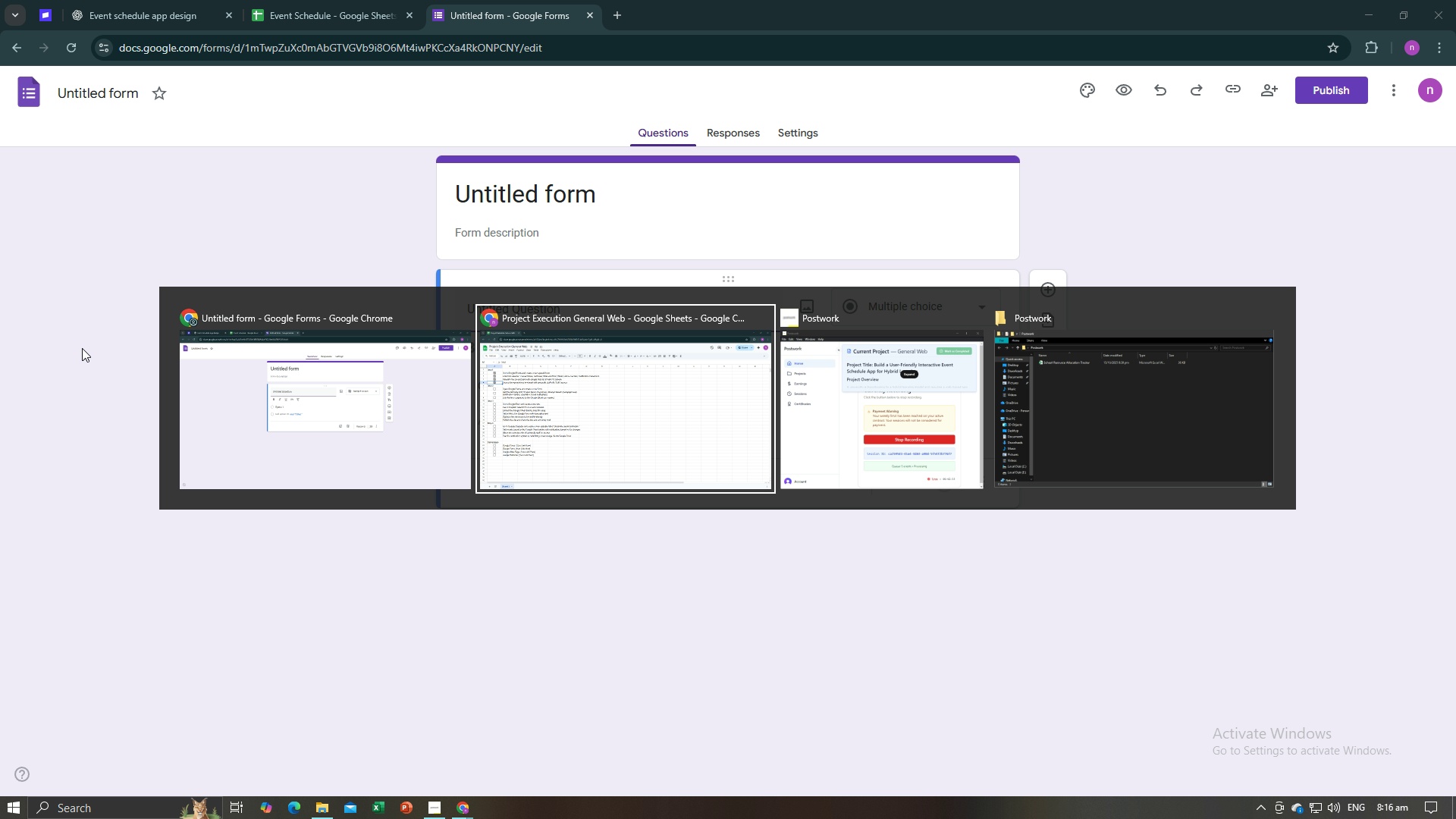 
key(Alt+Tab)
 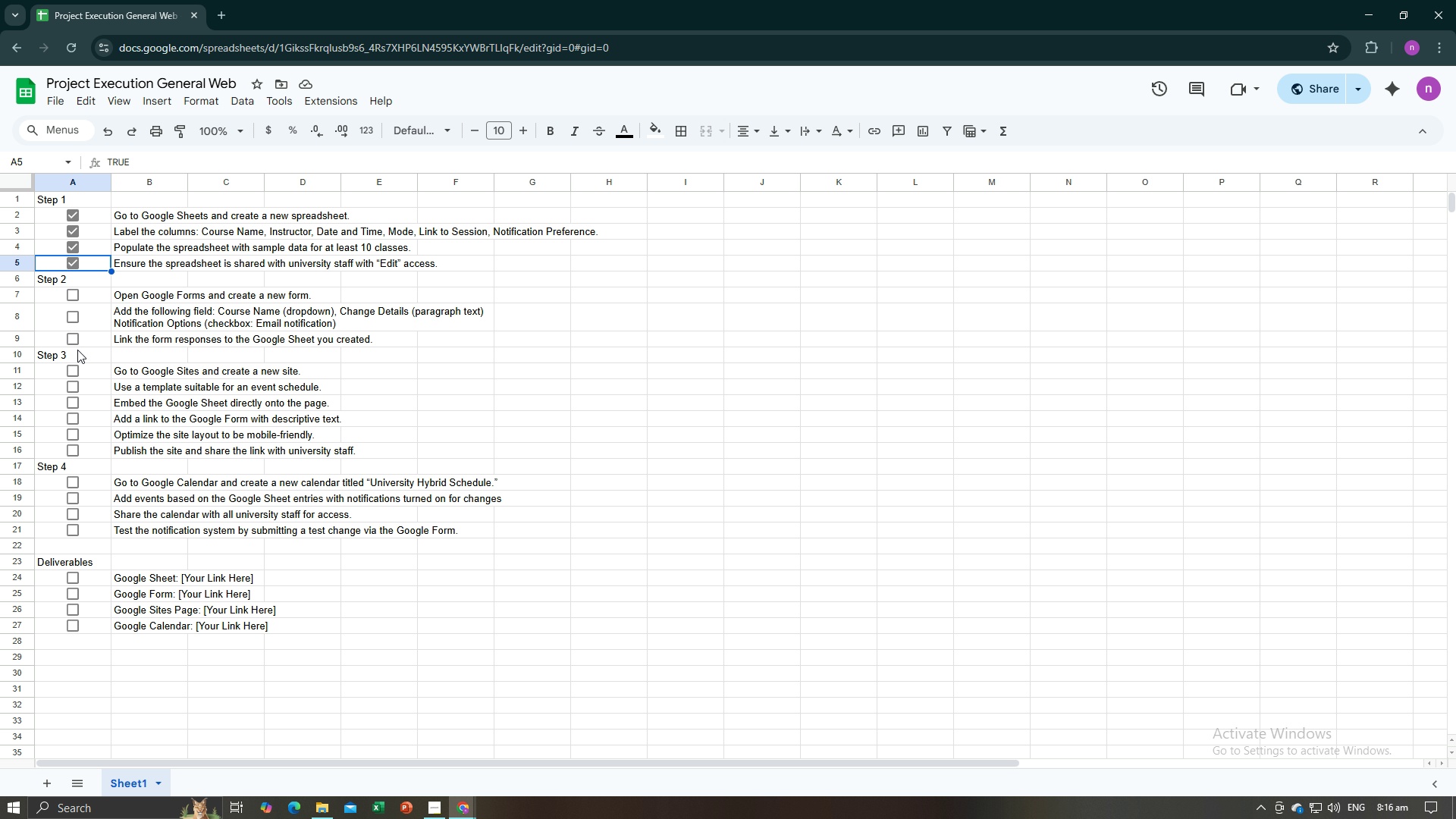 
wait(15.34)
 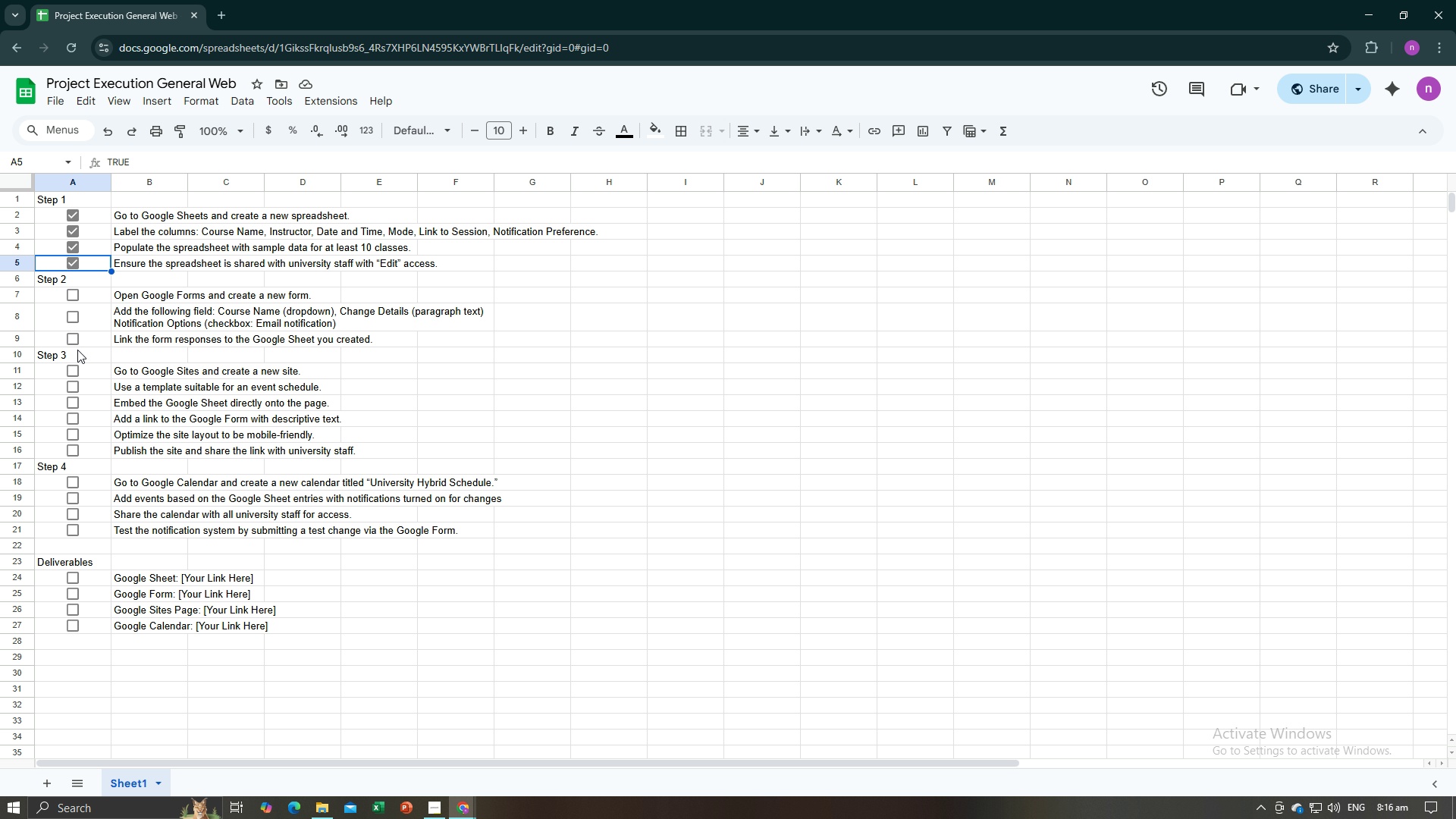 
key(Alt+AltLeft)
 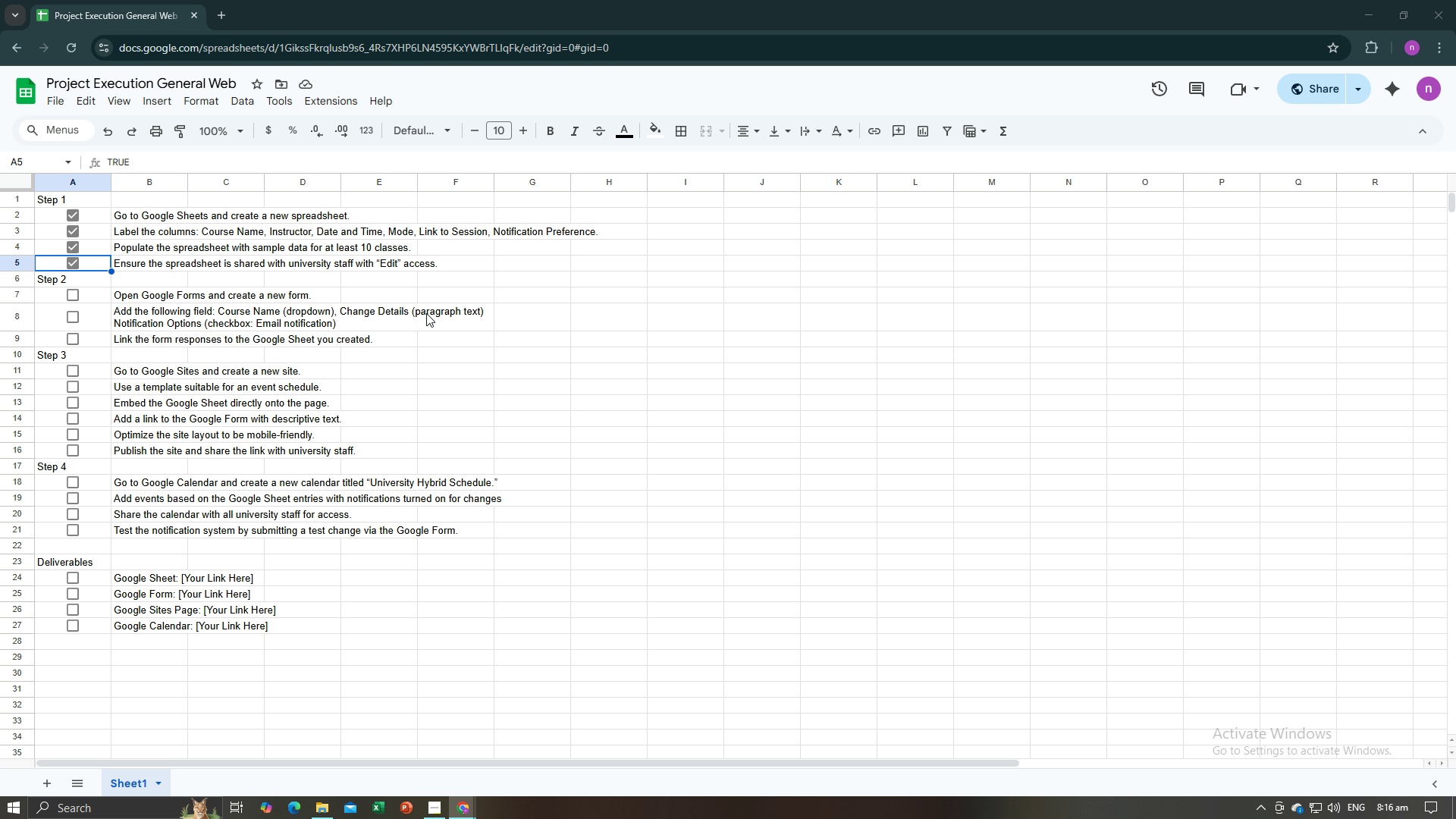 
key(Alt+Tab)
 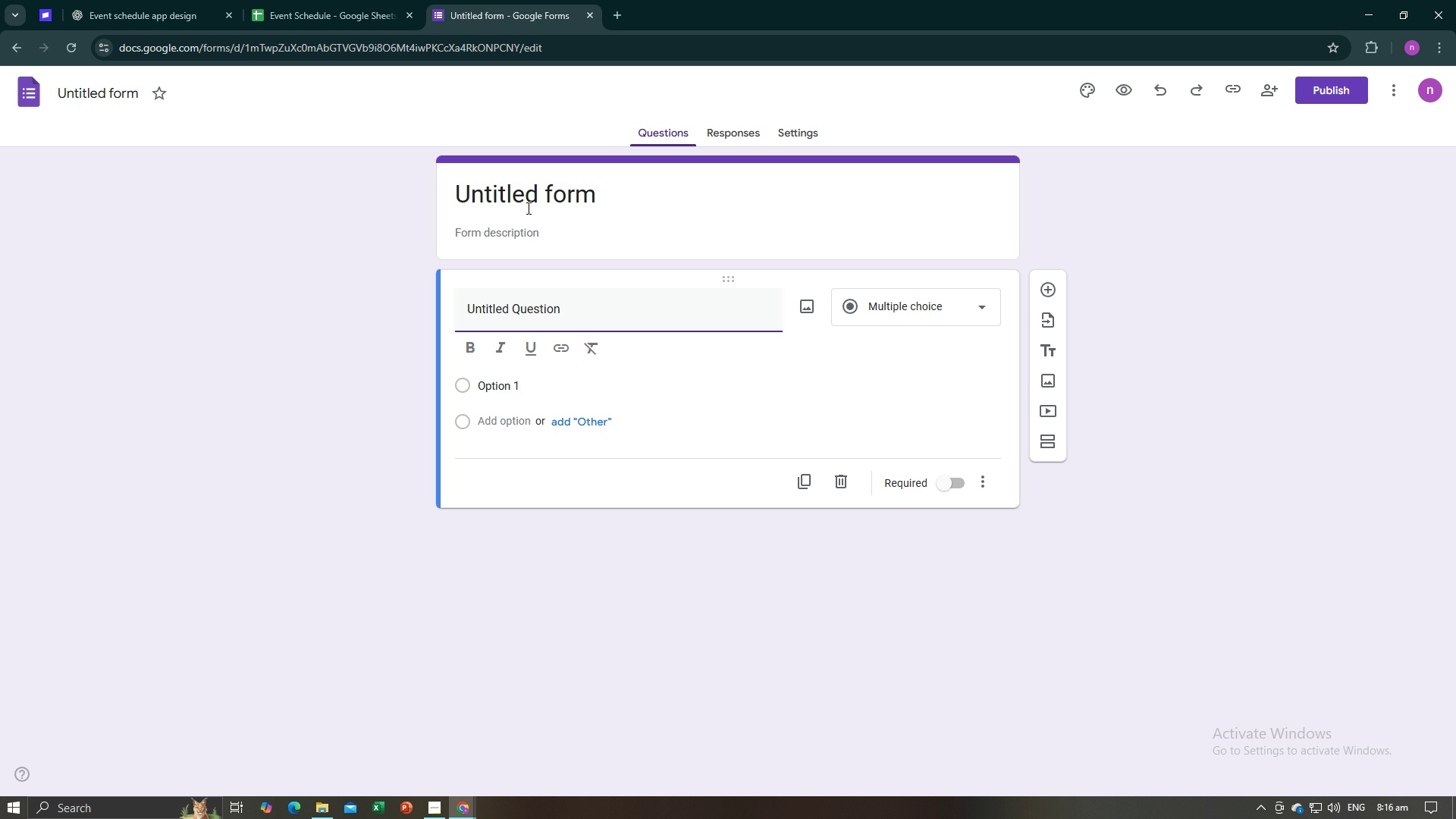 
left_click([529, 206])
 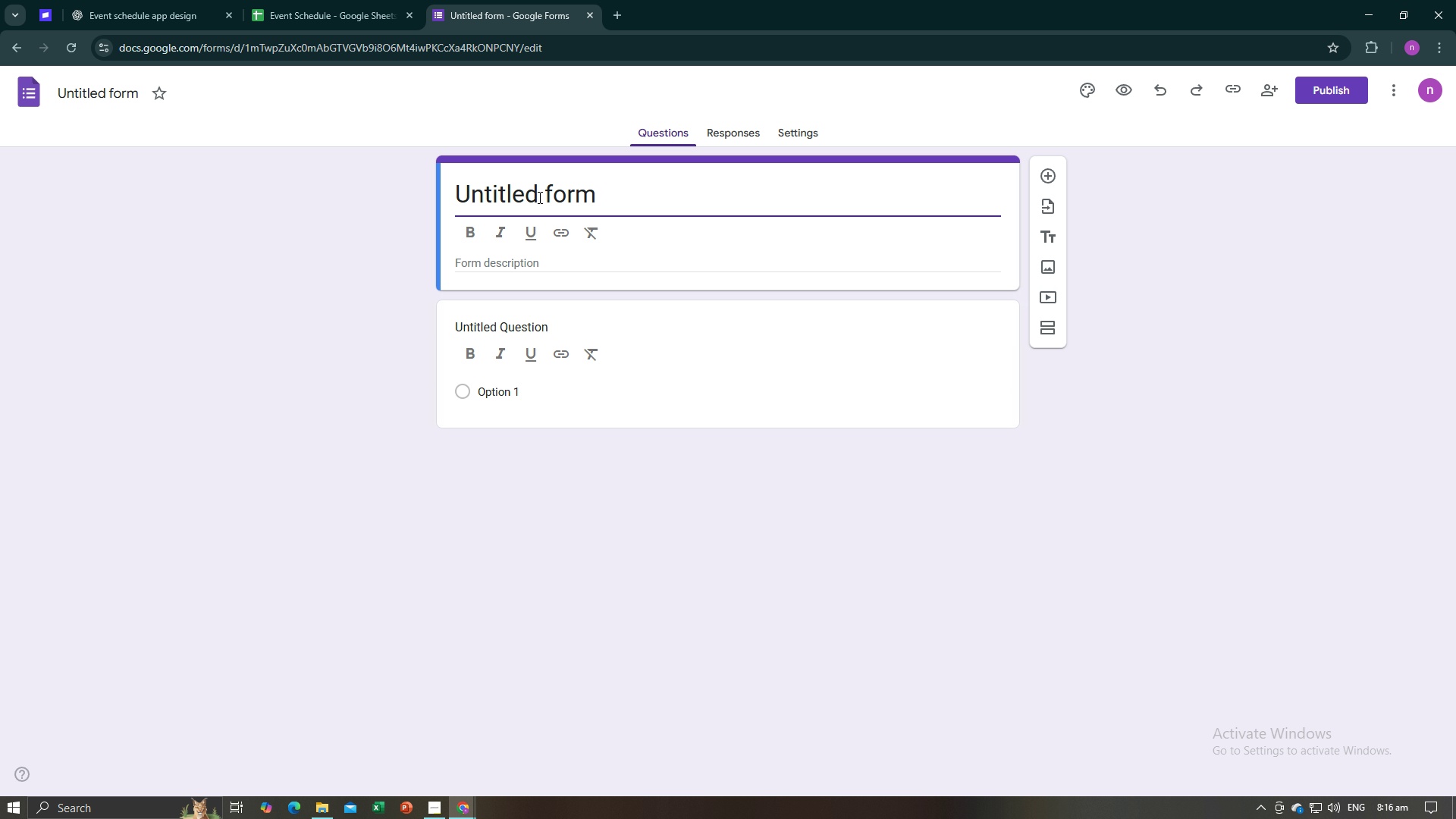 
key(Control+A)
 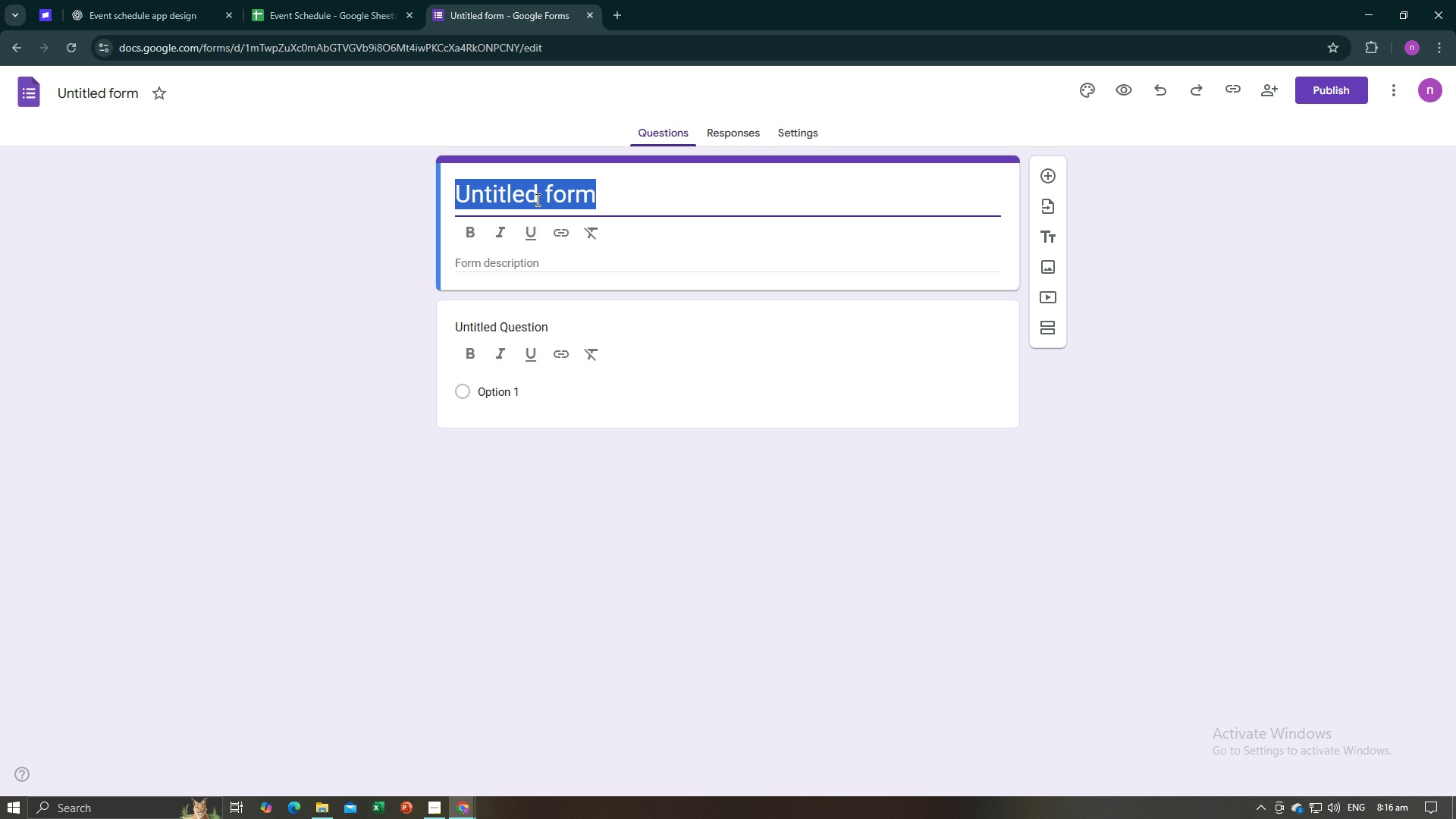 
type(C)
key(Backspace)
type(Cou)
key(Backspace)
key(Backspace)
 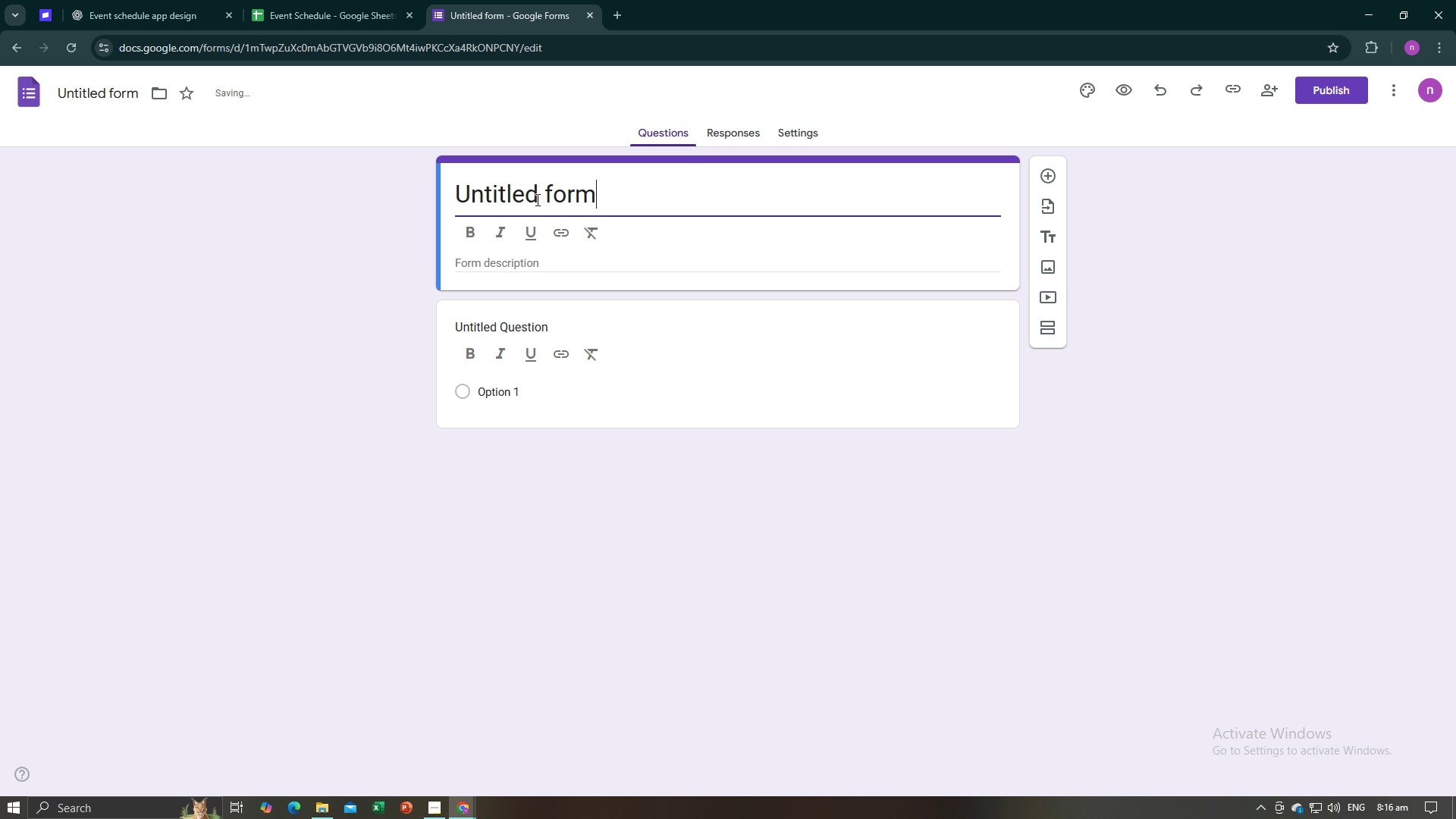 
 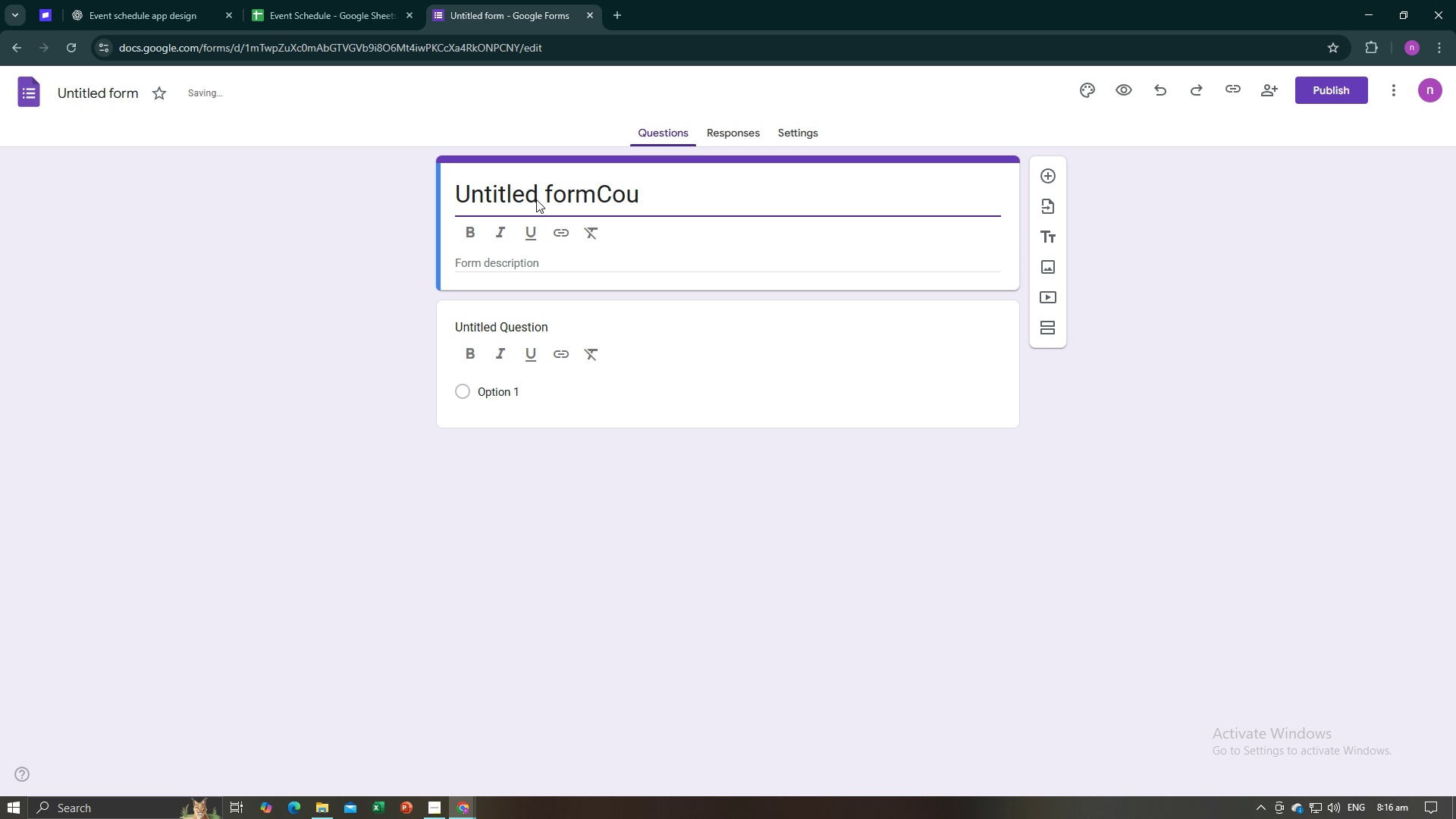 
hold_key(key=Backspace, duration=1.11)
 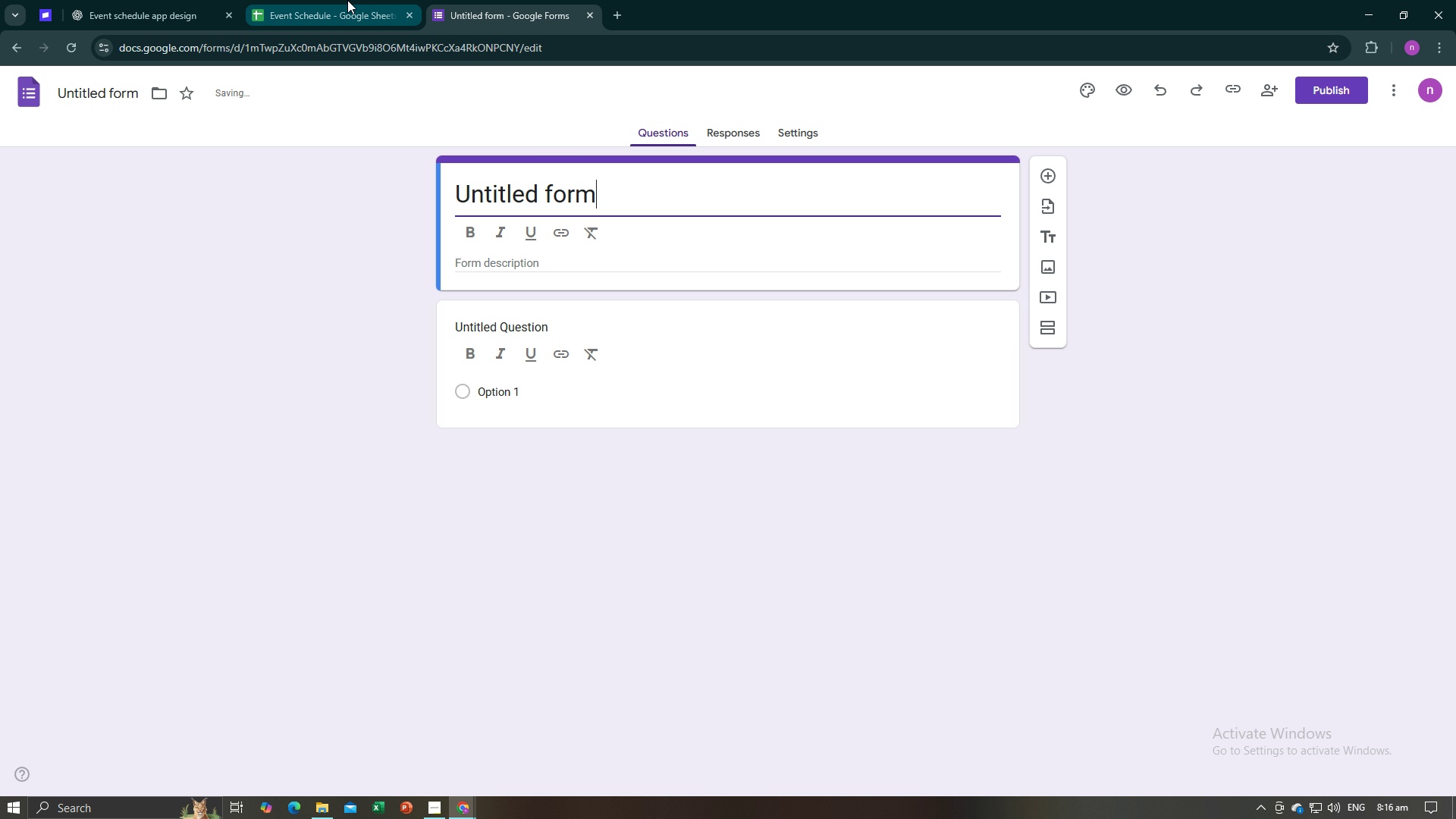 
left_click([342, 0])
 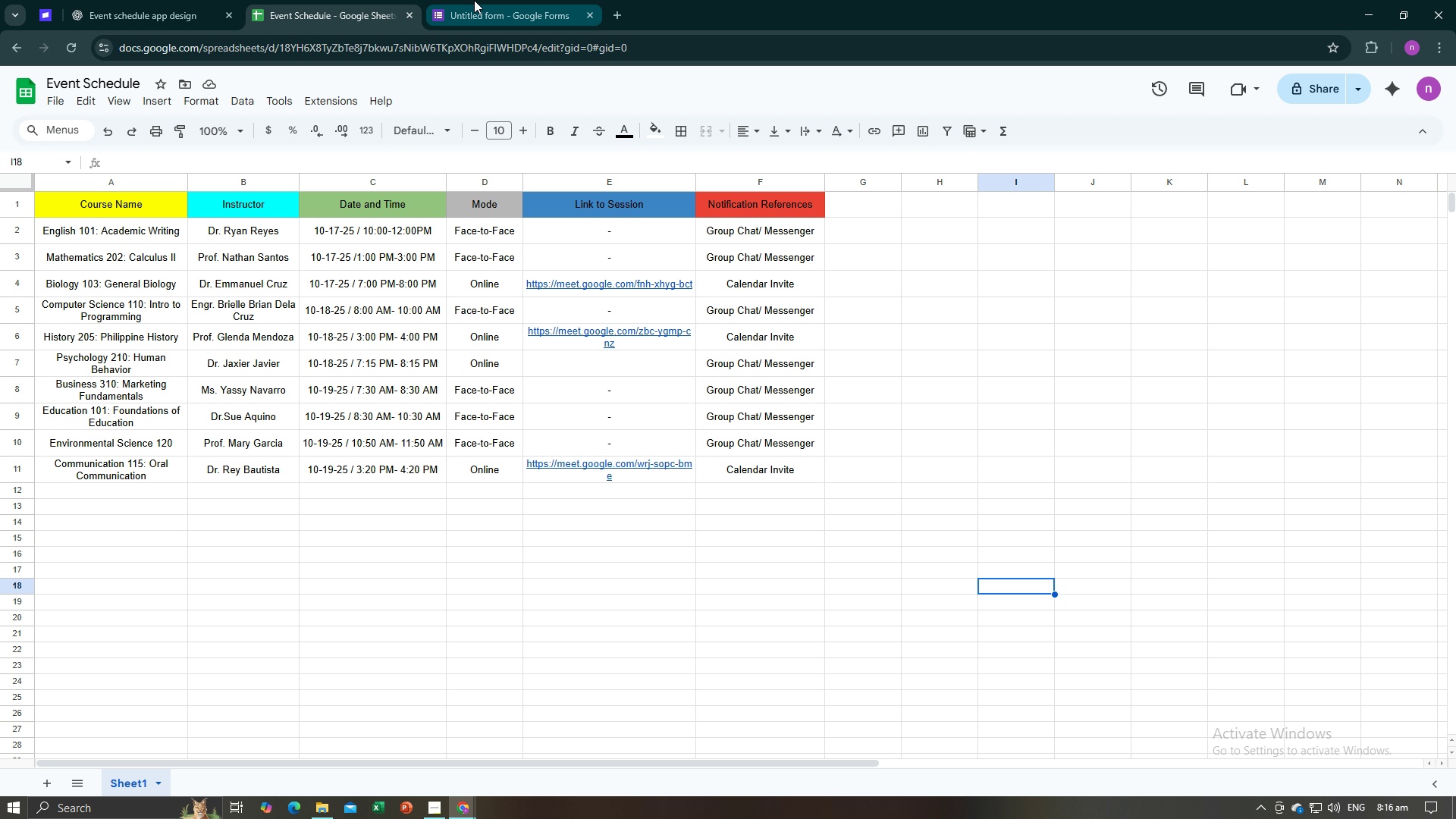 
left_click([474, 0])
 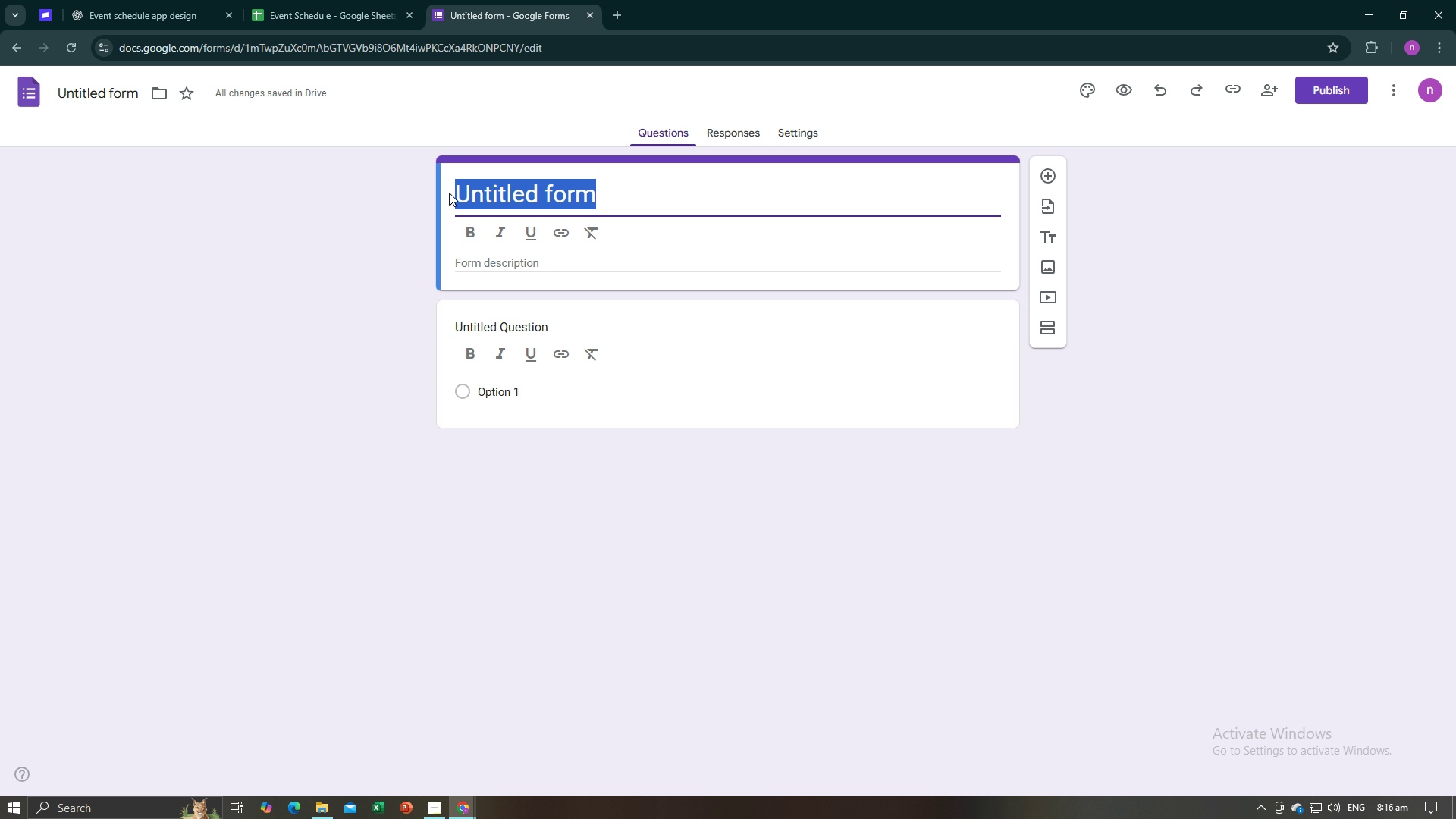 
type(Course Class )
 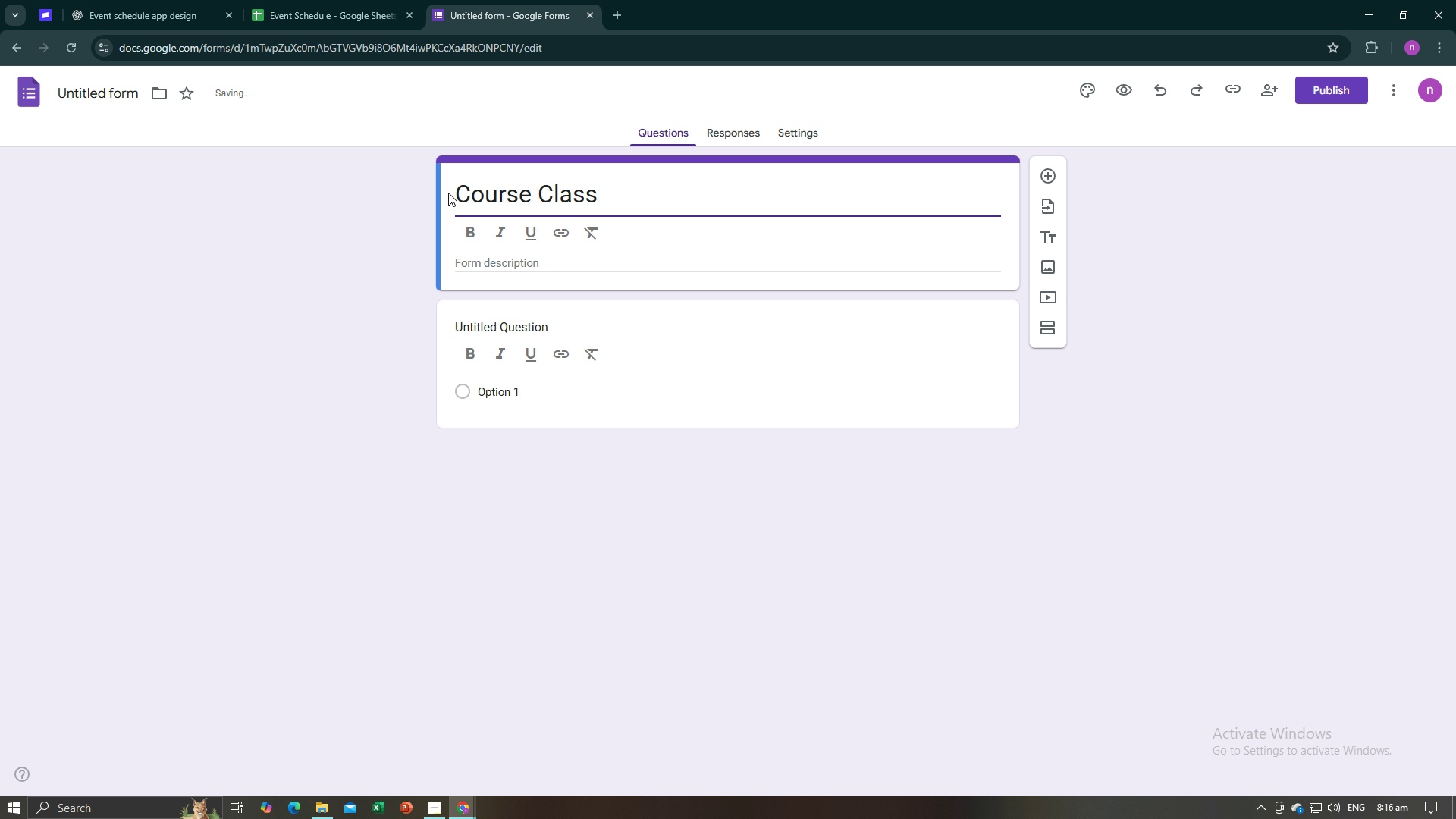 
key(Alt+AltLeft)
 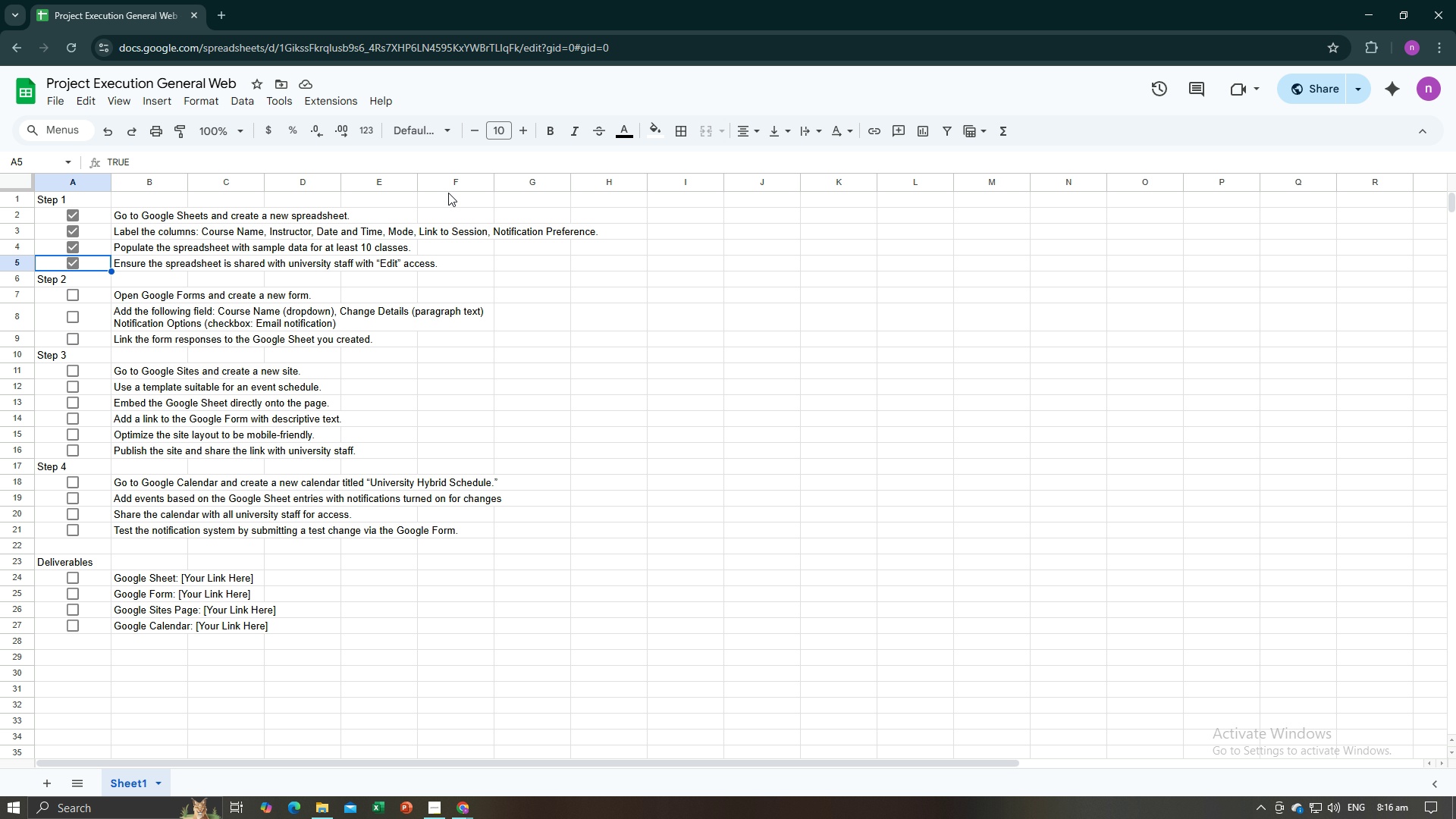 
key(Alt+Tab)
 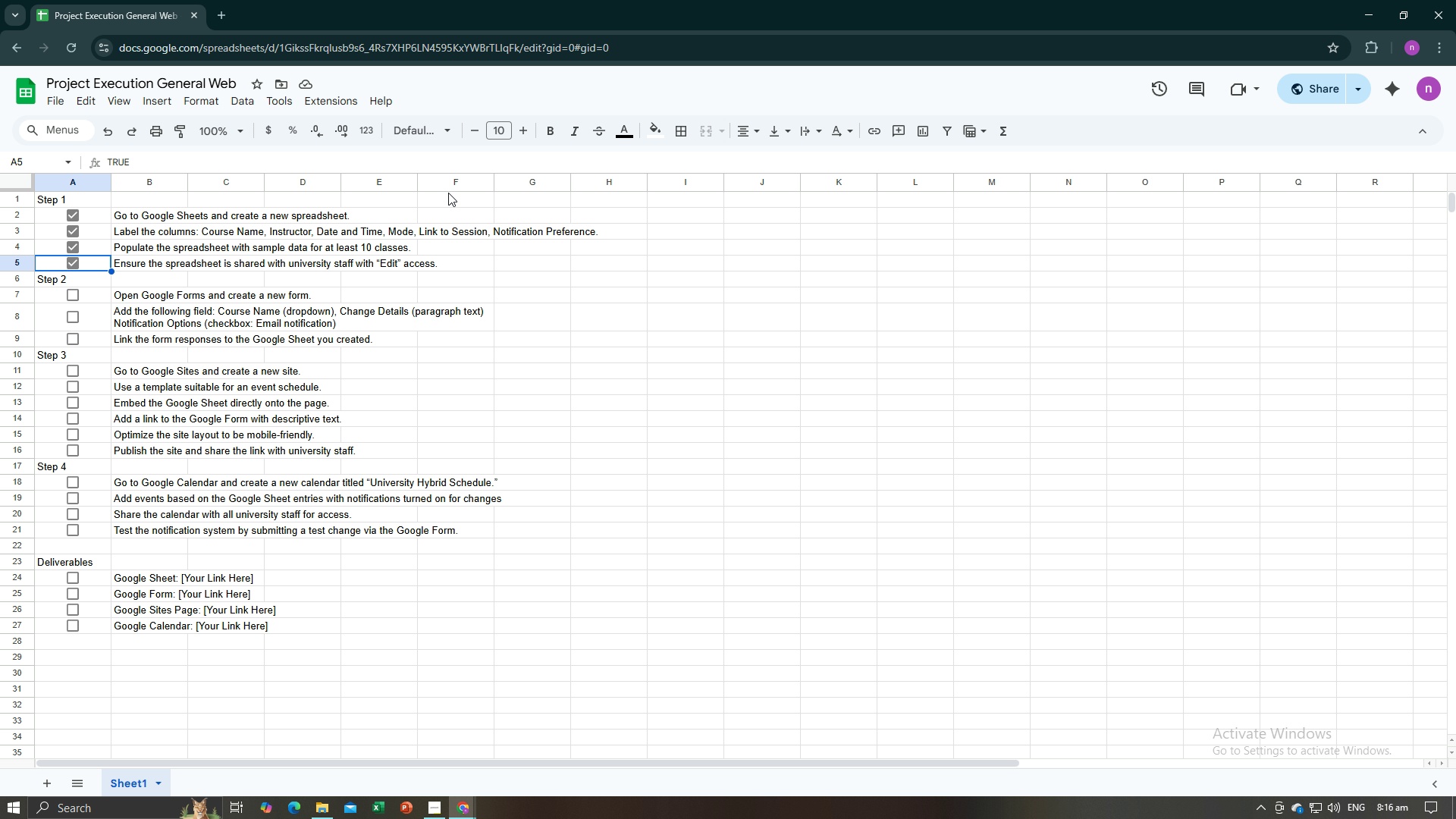 
key(Alt+AltLeft)
 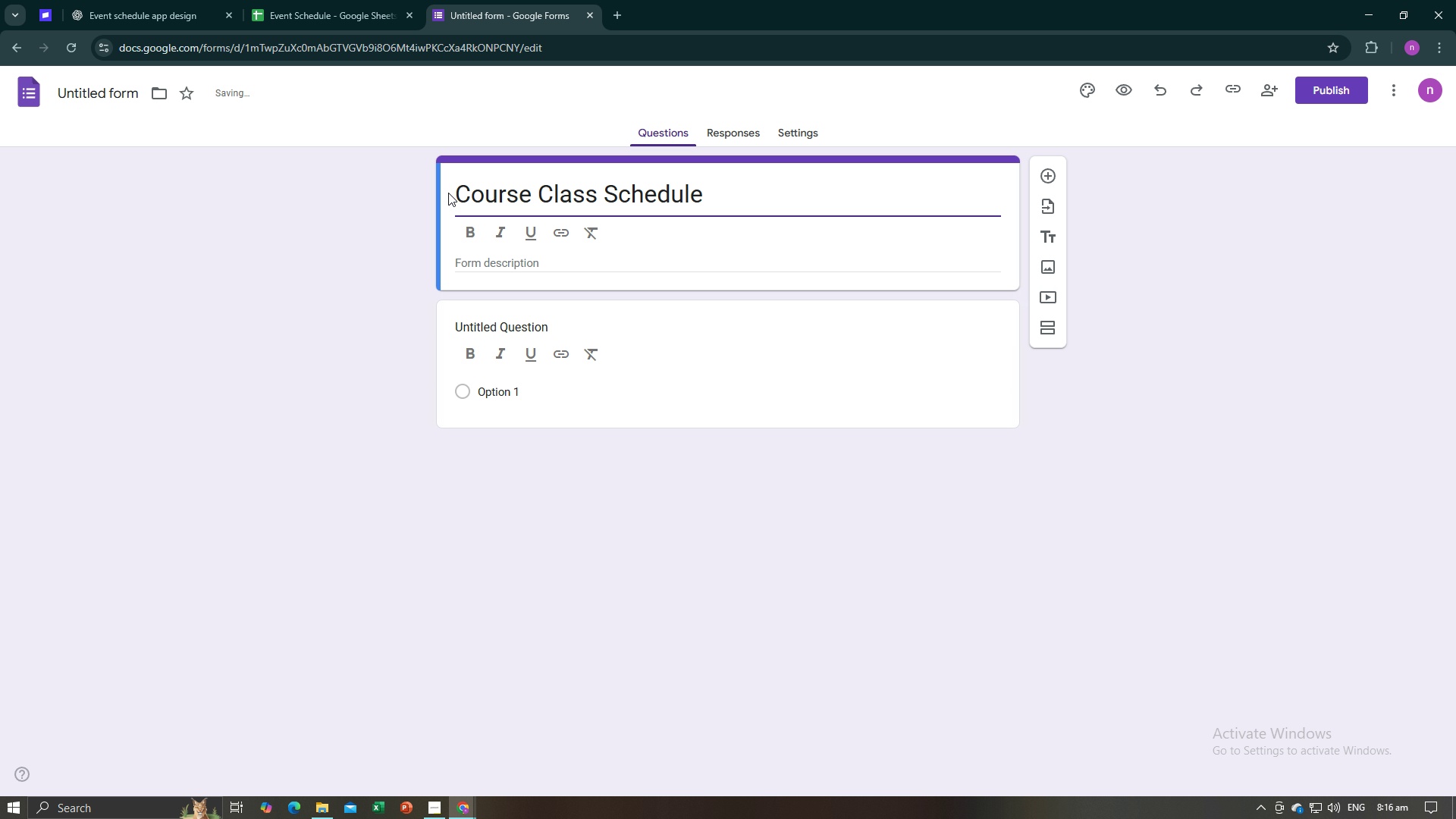 
key(Tab)
type(Schedule Notification)
 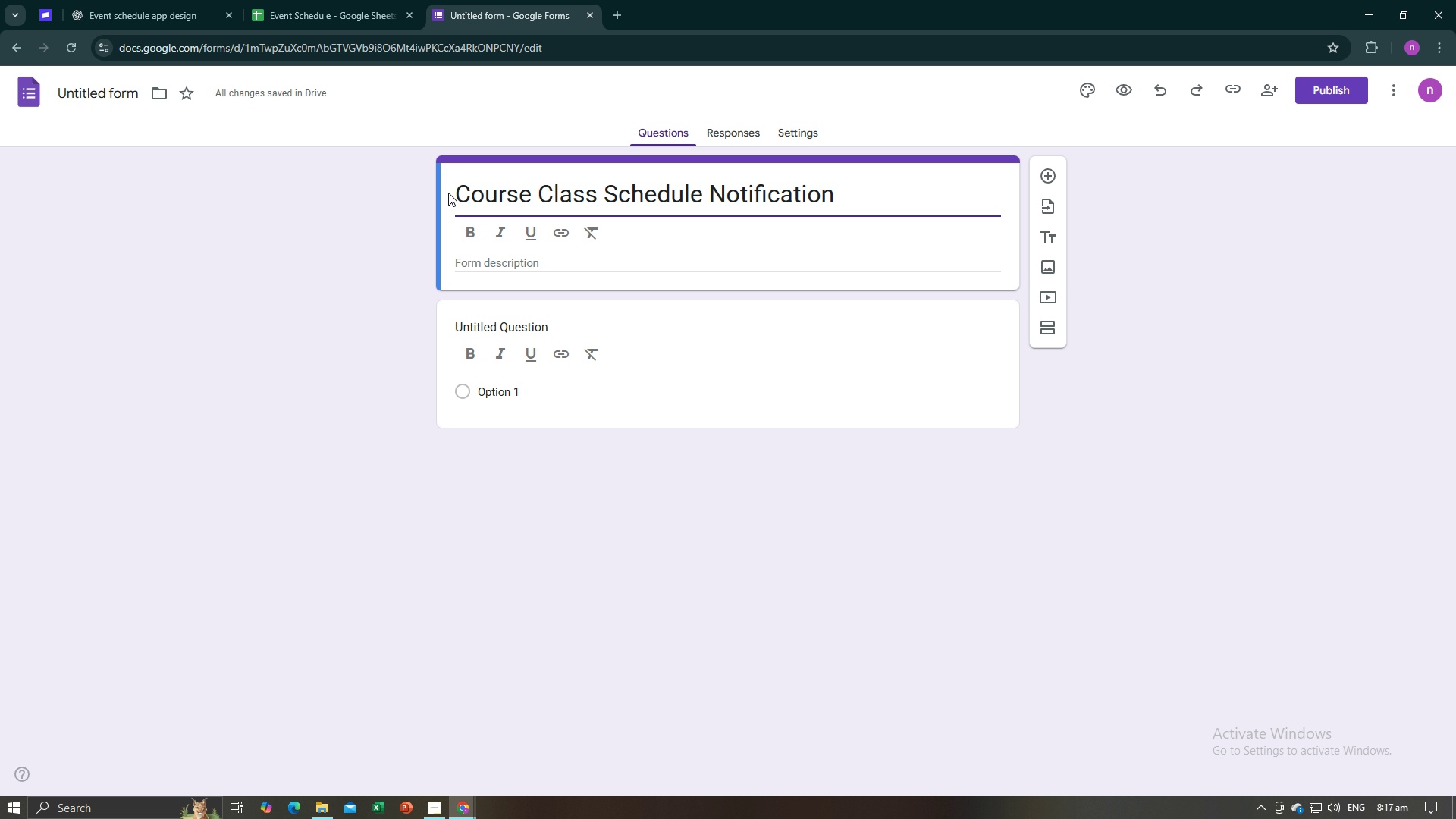 
key(Enter)
 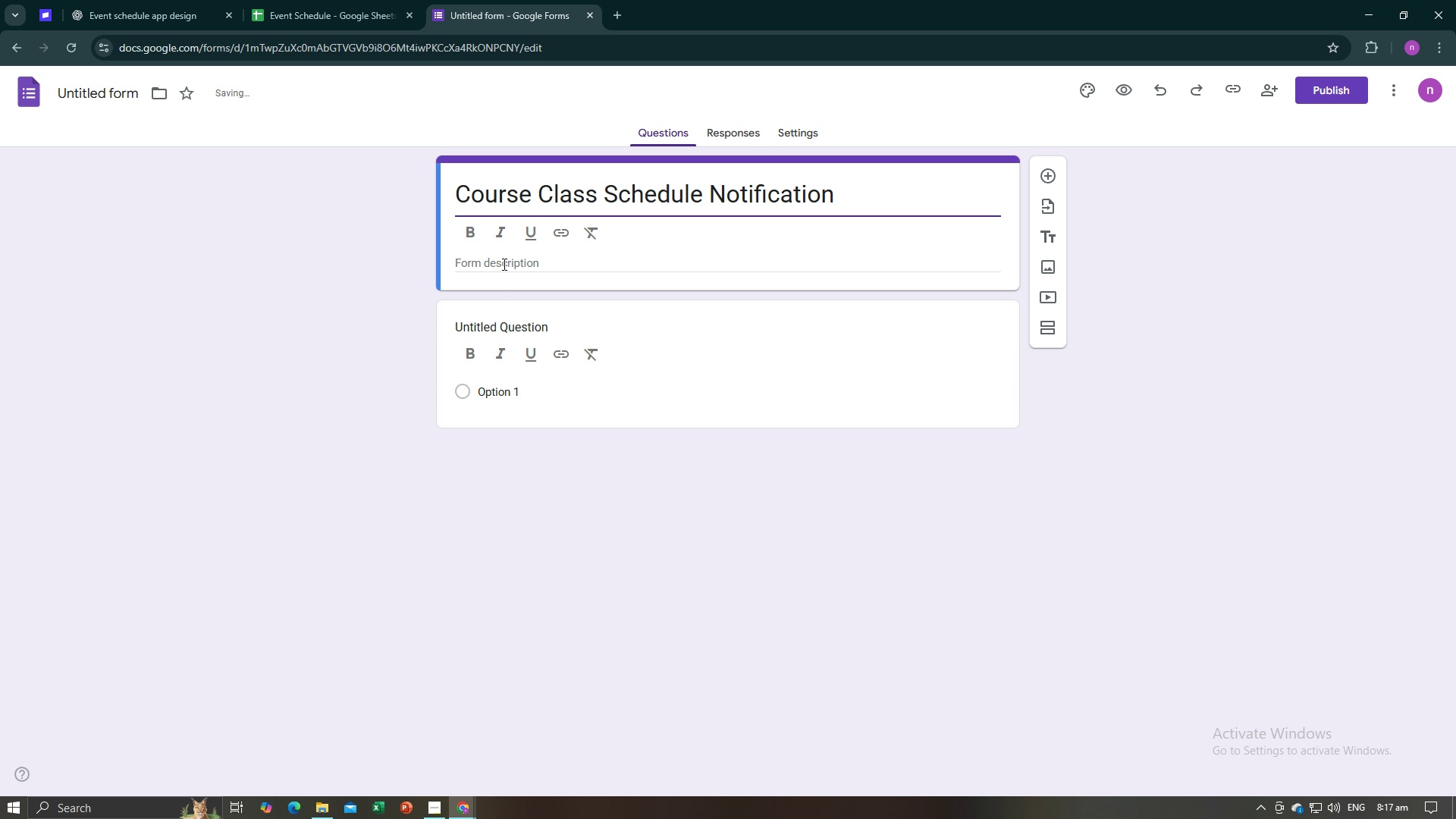 
left_click([503, 262])
 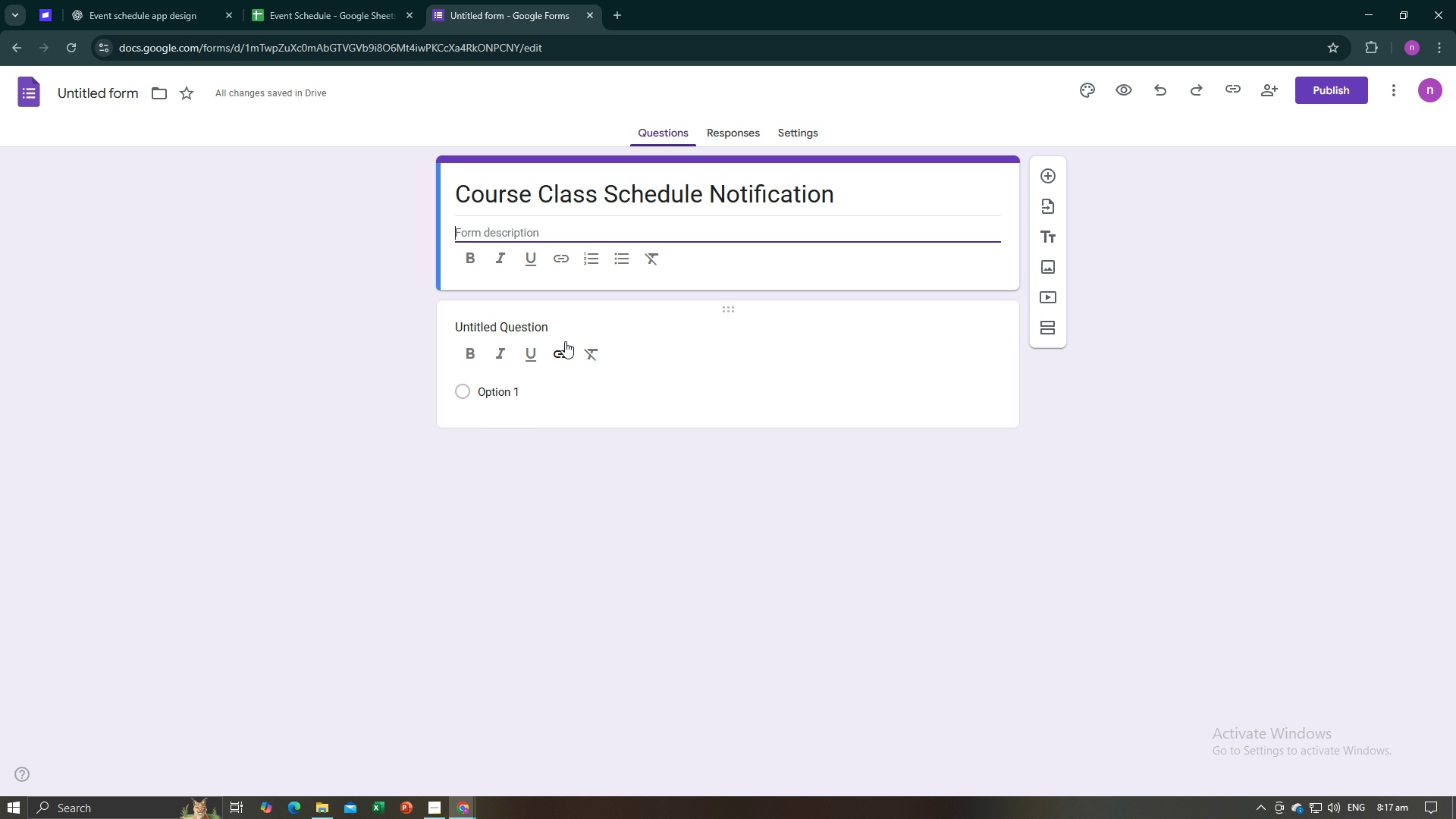 
left_click([507, 330])
 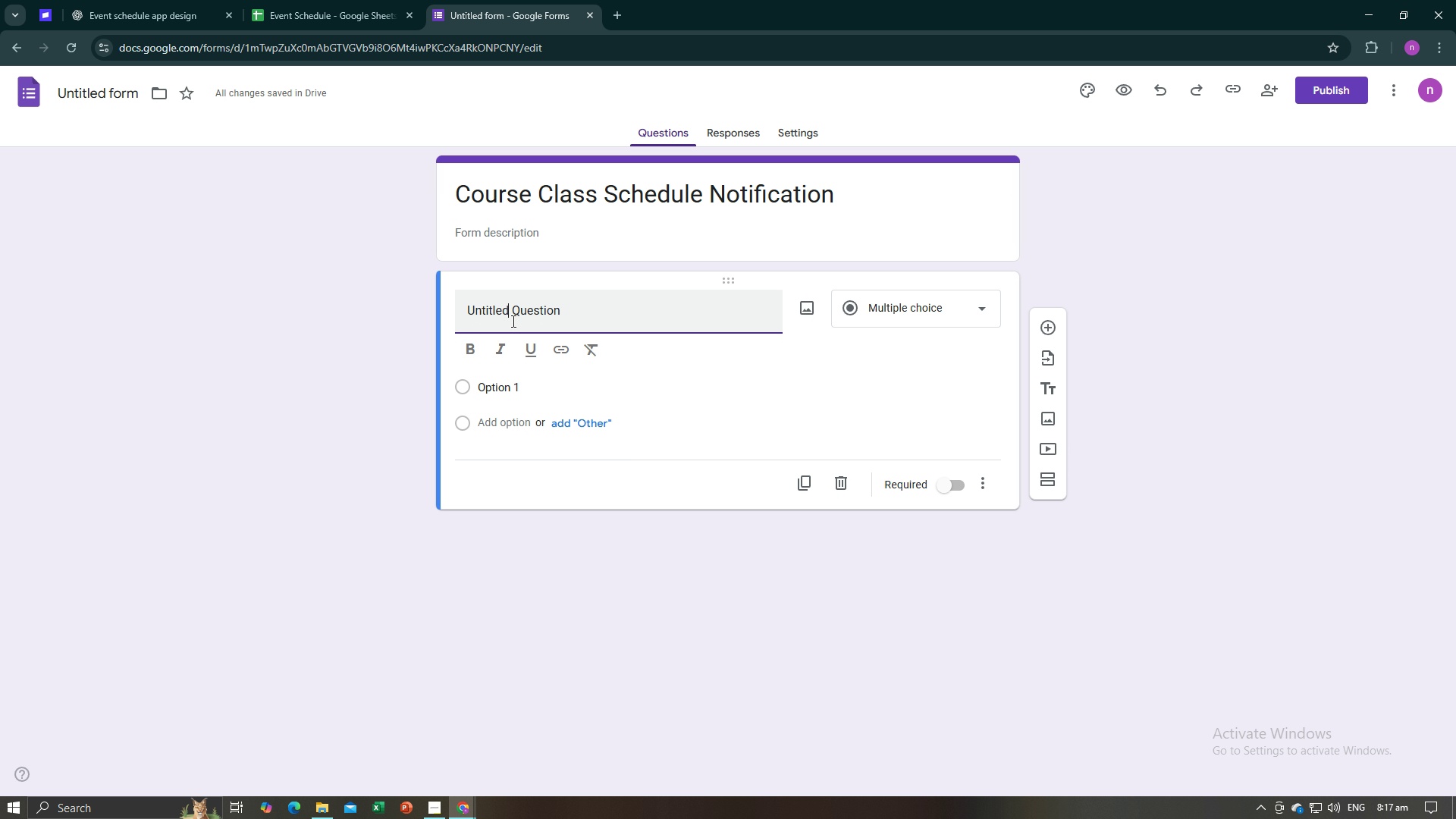 
key(Alt+AltLeft)
 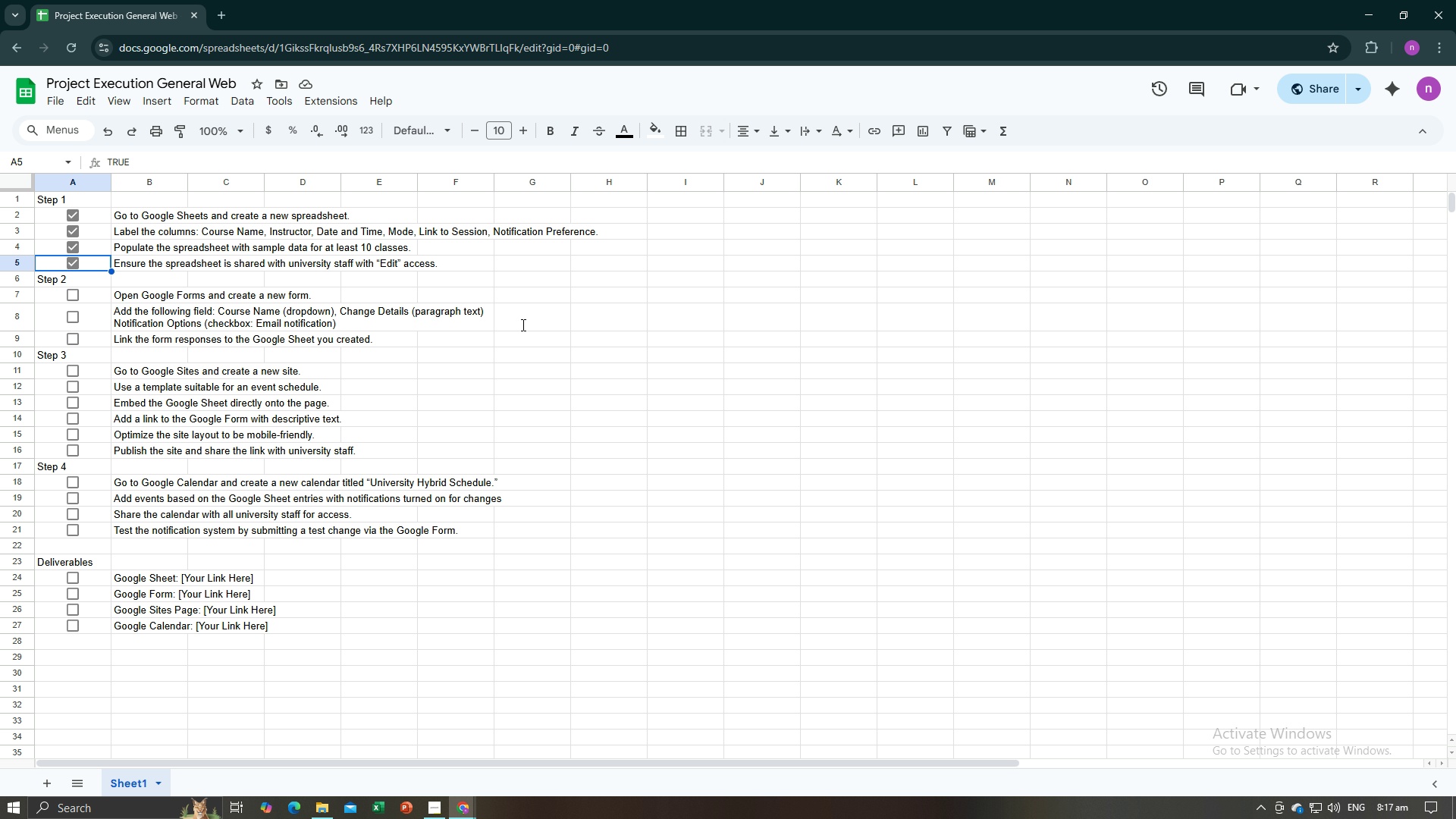 
key(Alt+Tab)
 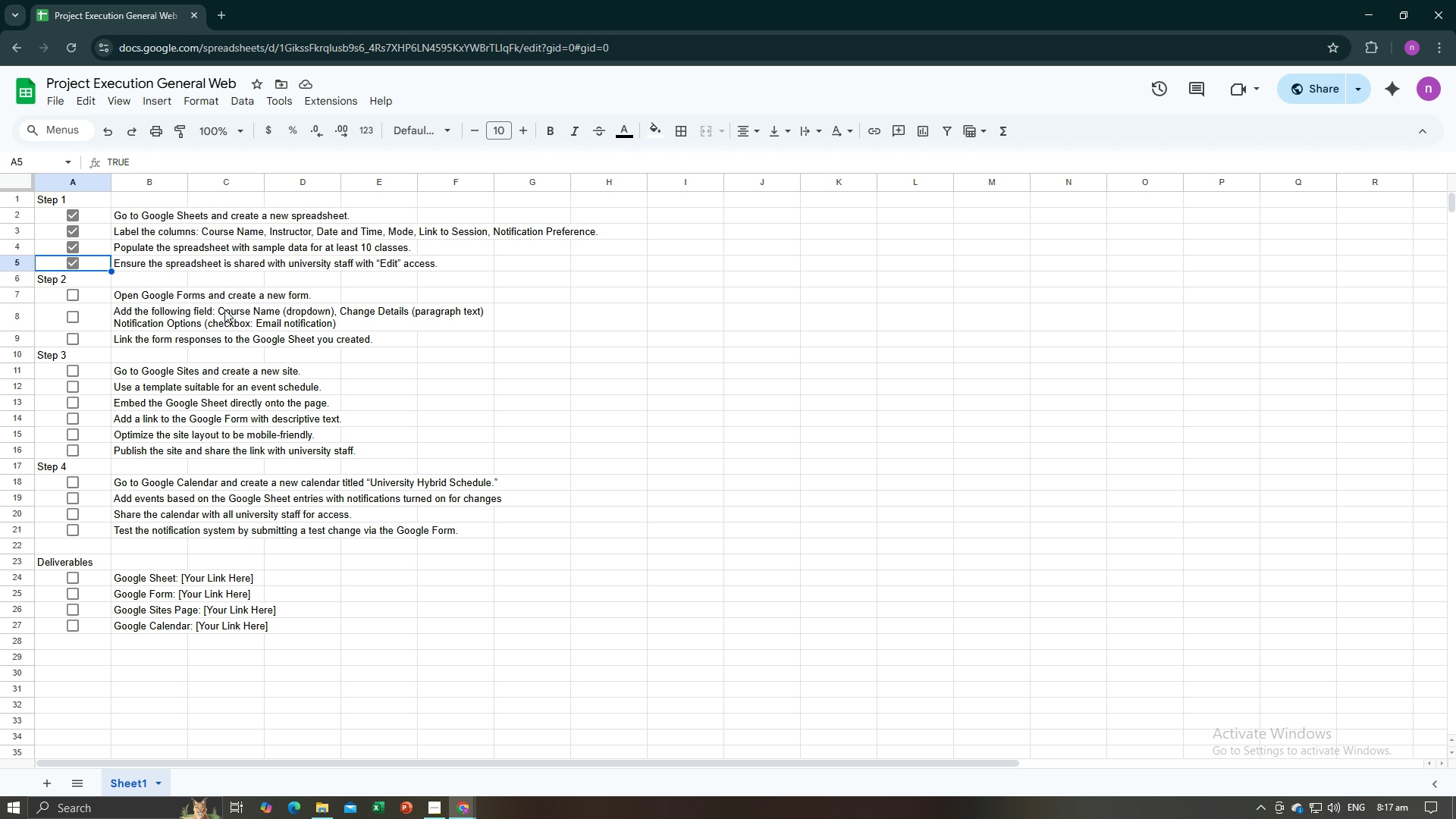 
key(Alt+AltLeft)
 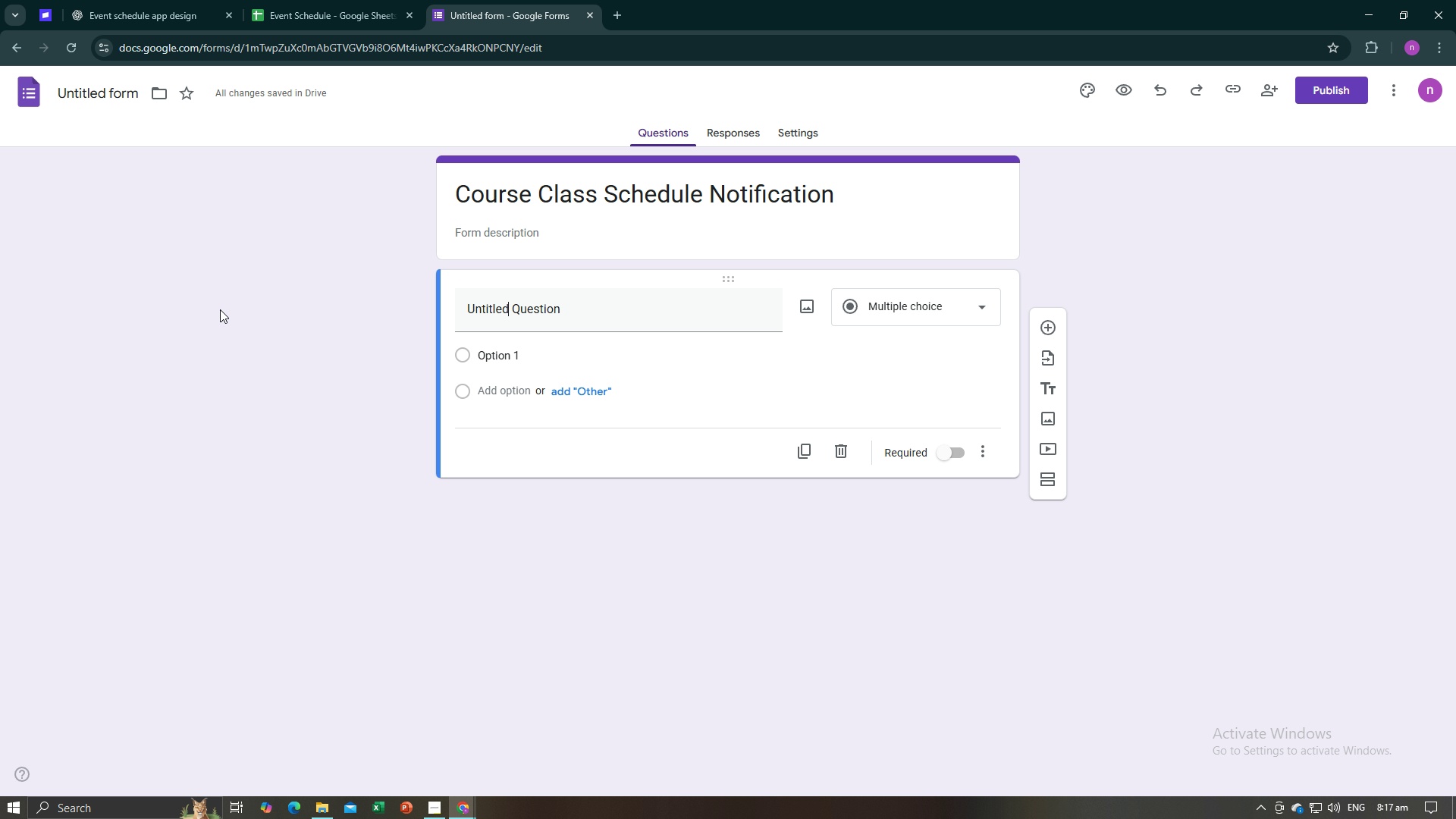 
key(Tab)
type(Course Name)
 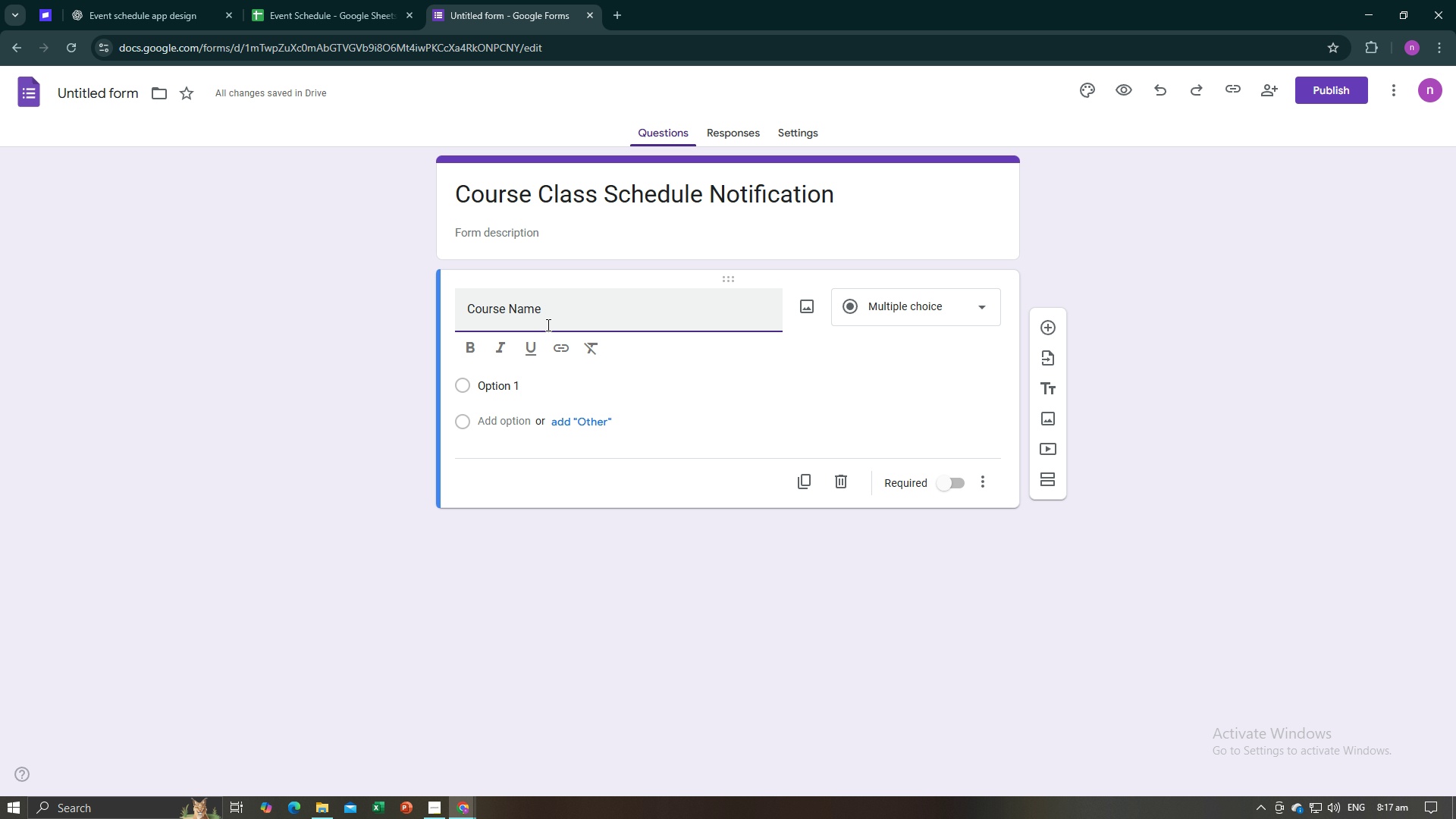 
key(Alt+AltLeft)
 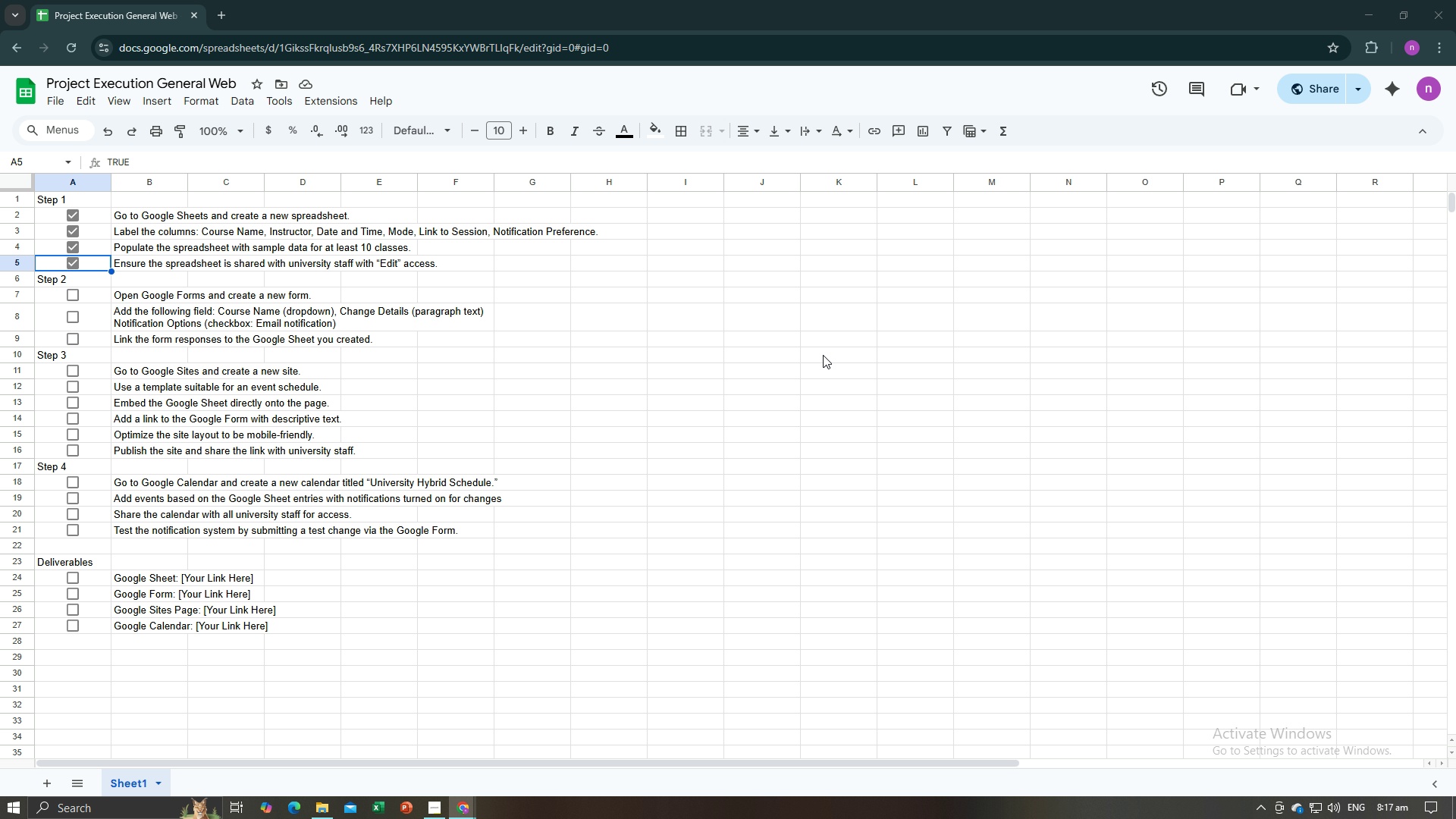 
key(Alt+Tab)
 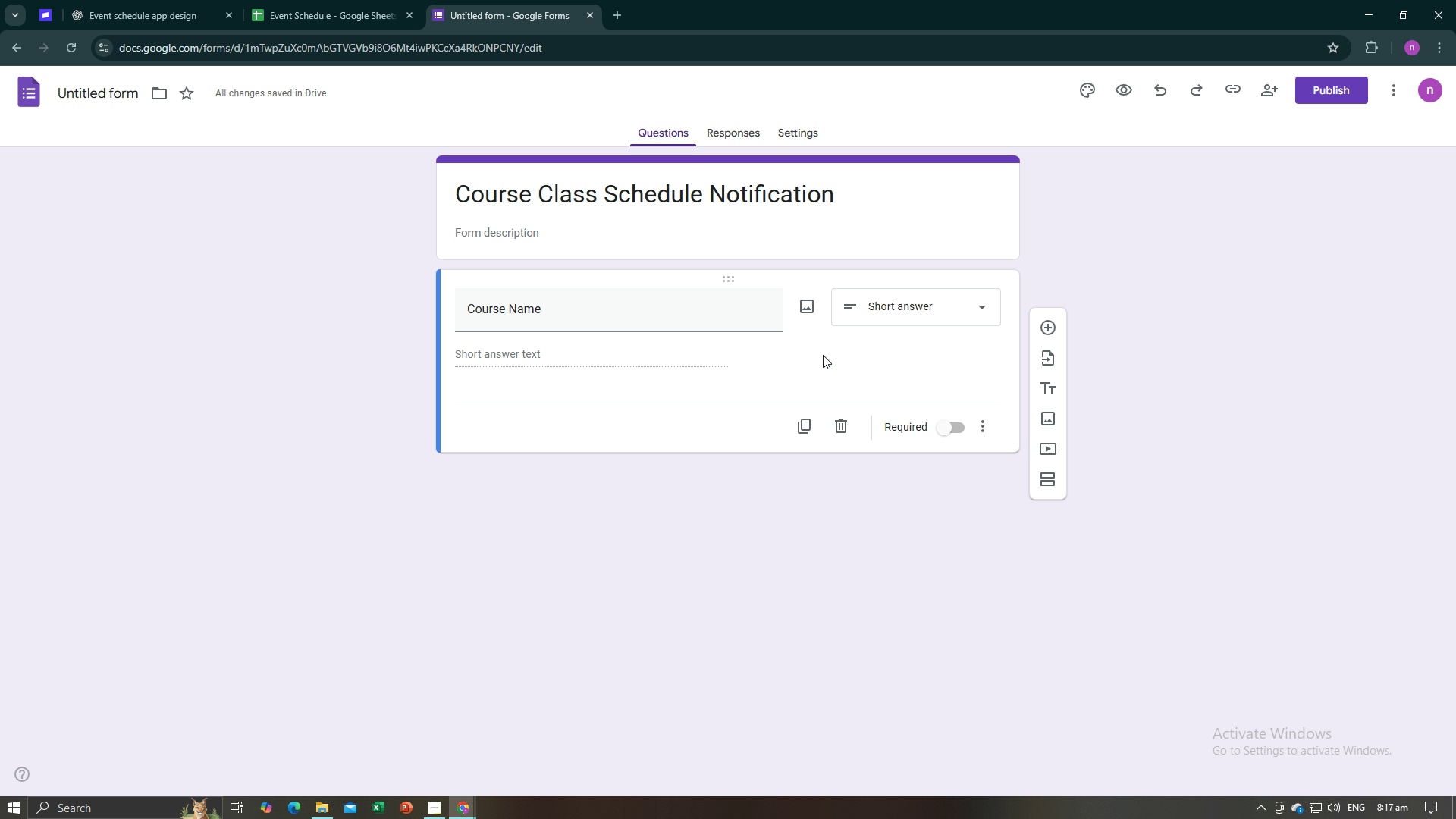 
key(Alt+AltLeft)
 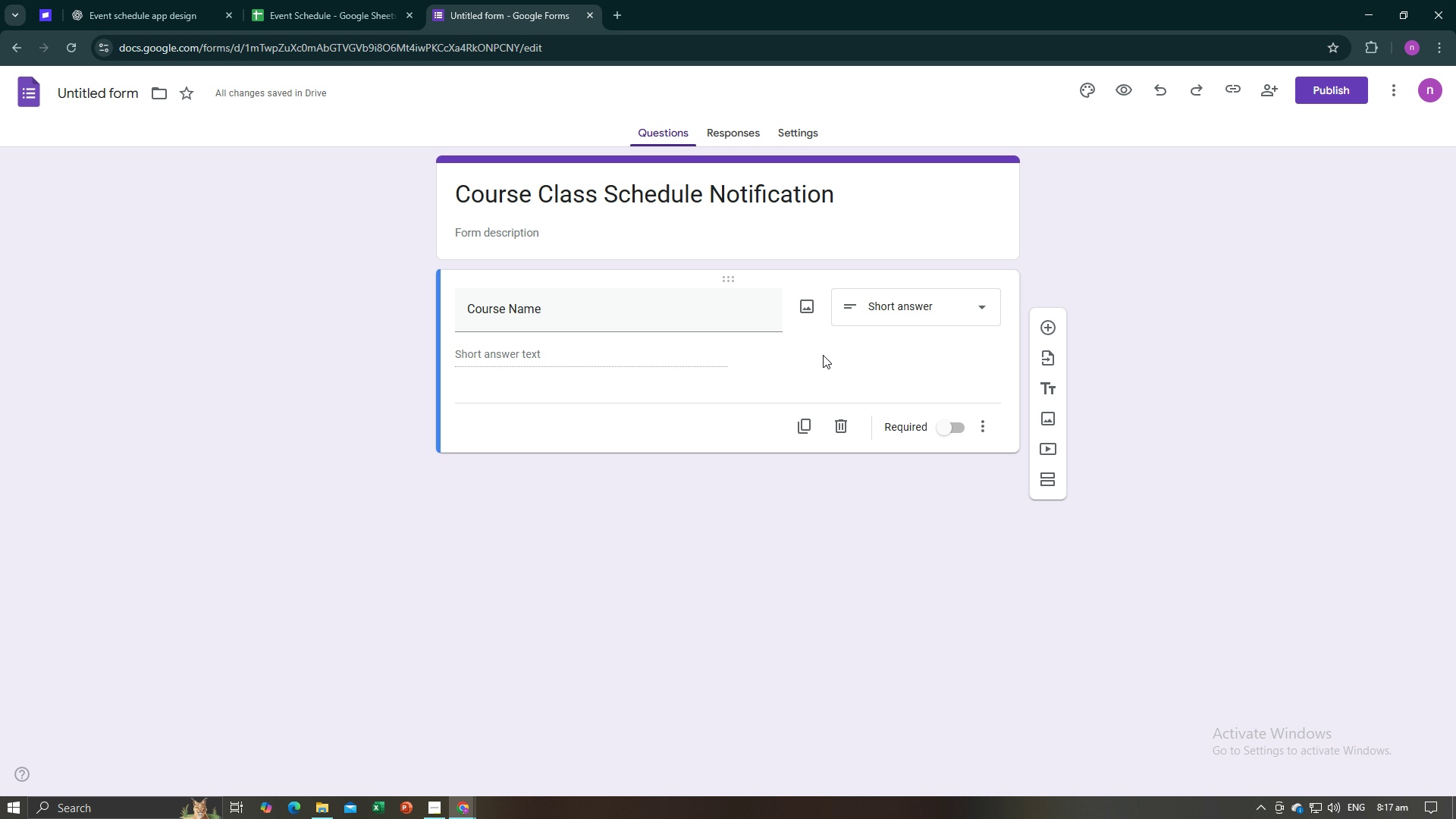 
key(Alt+Tab)
 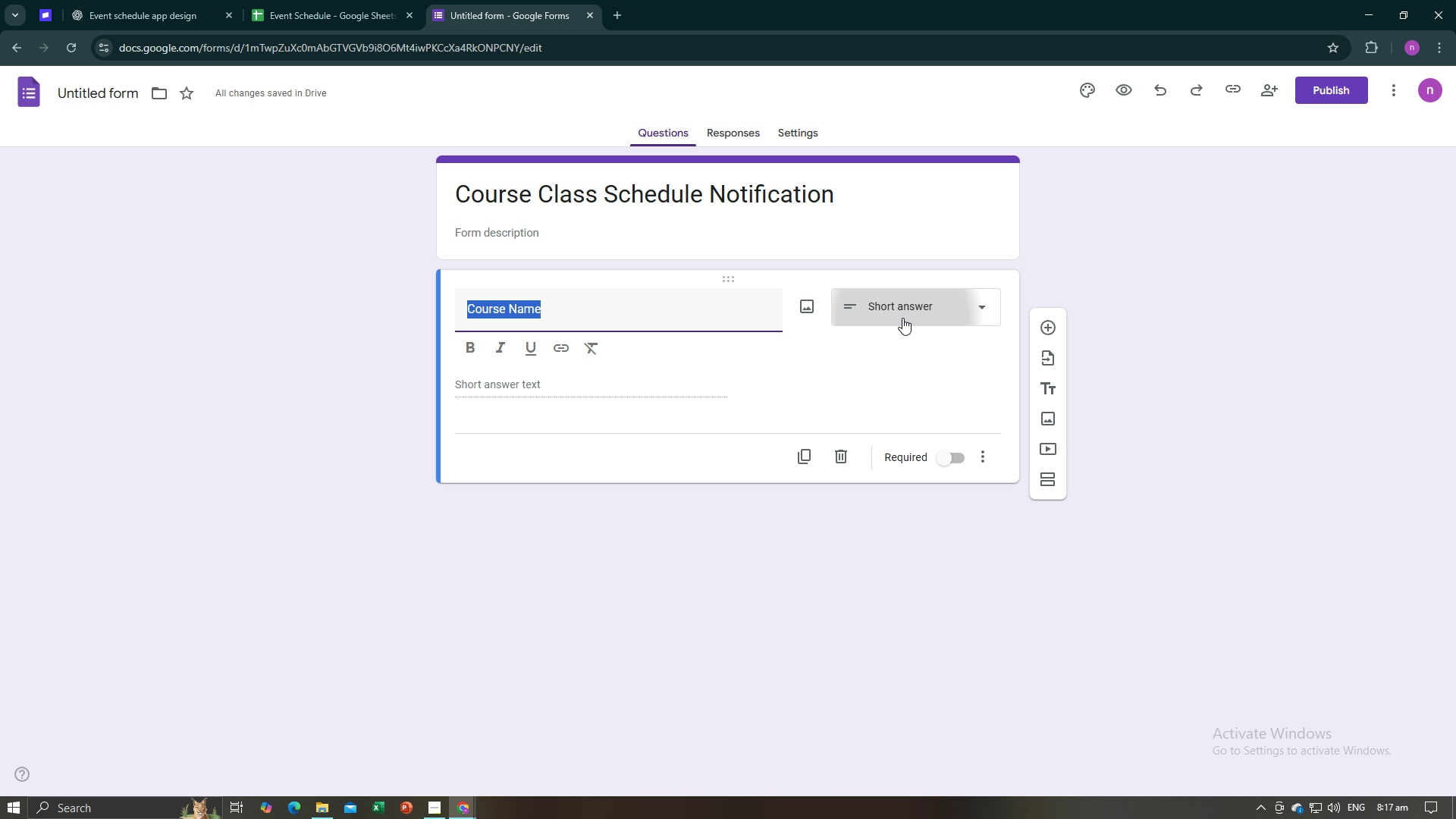 
left_click([902, 318])
 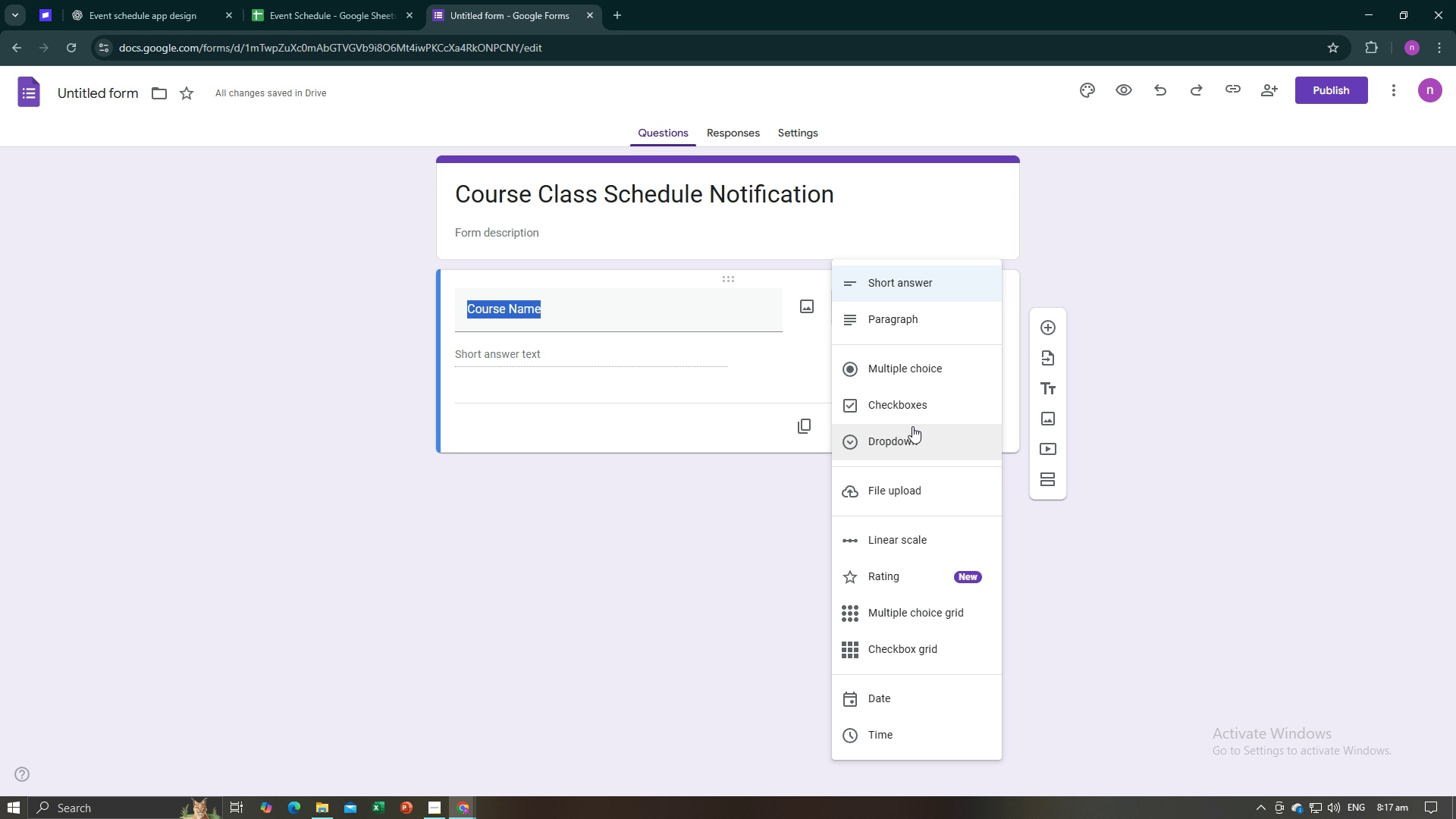 
left_click([912, 437])
 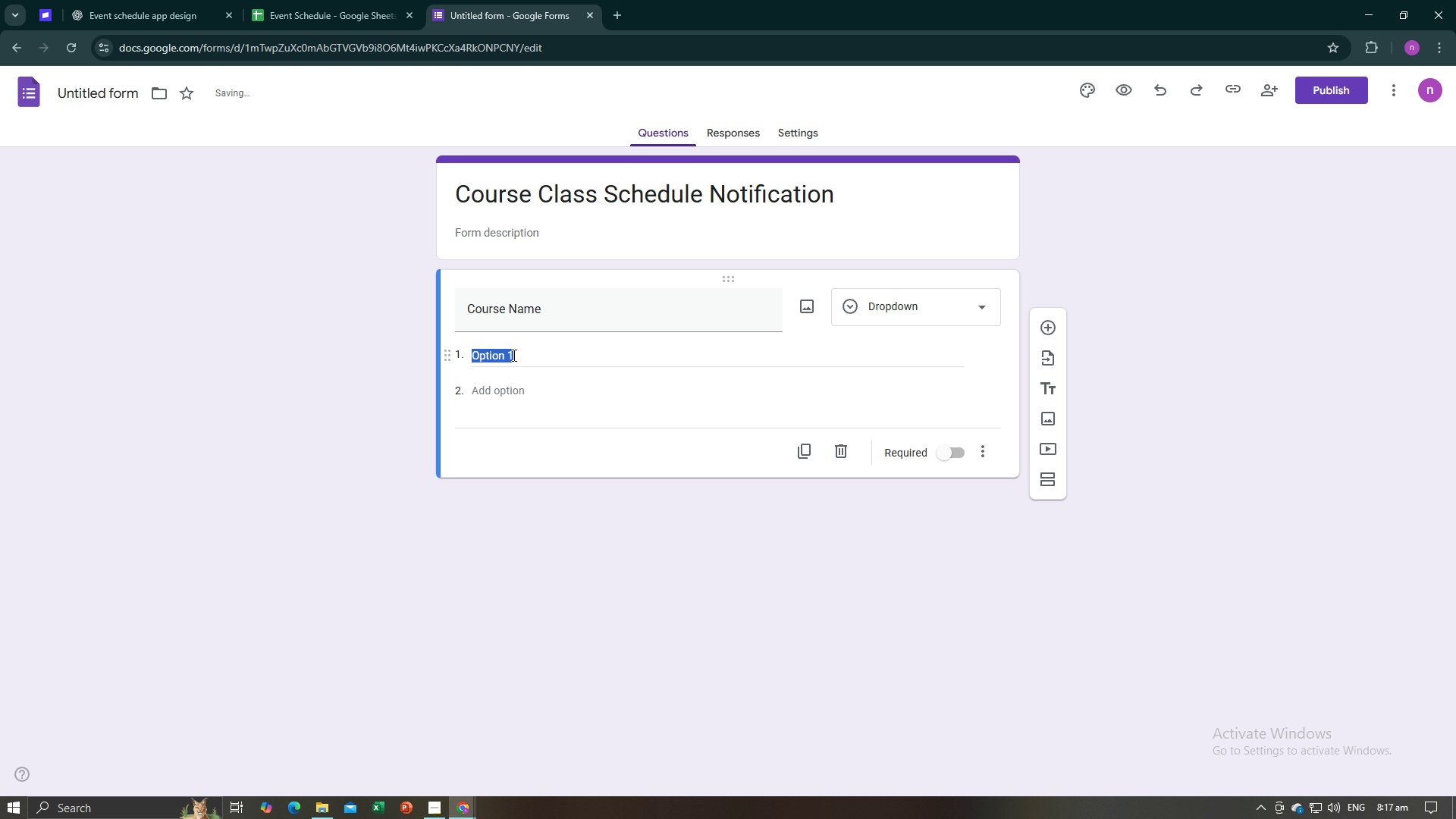 
left_click([513, 355])
 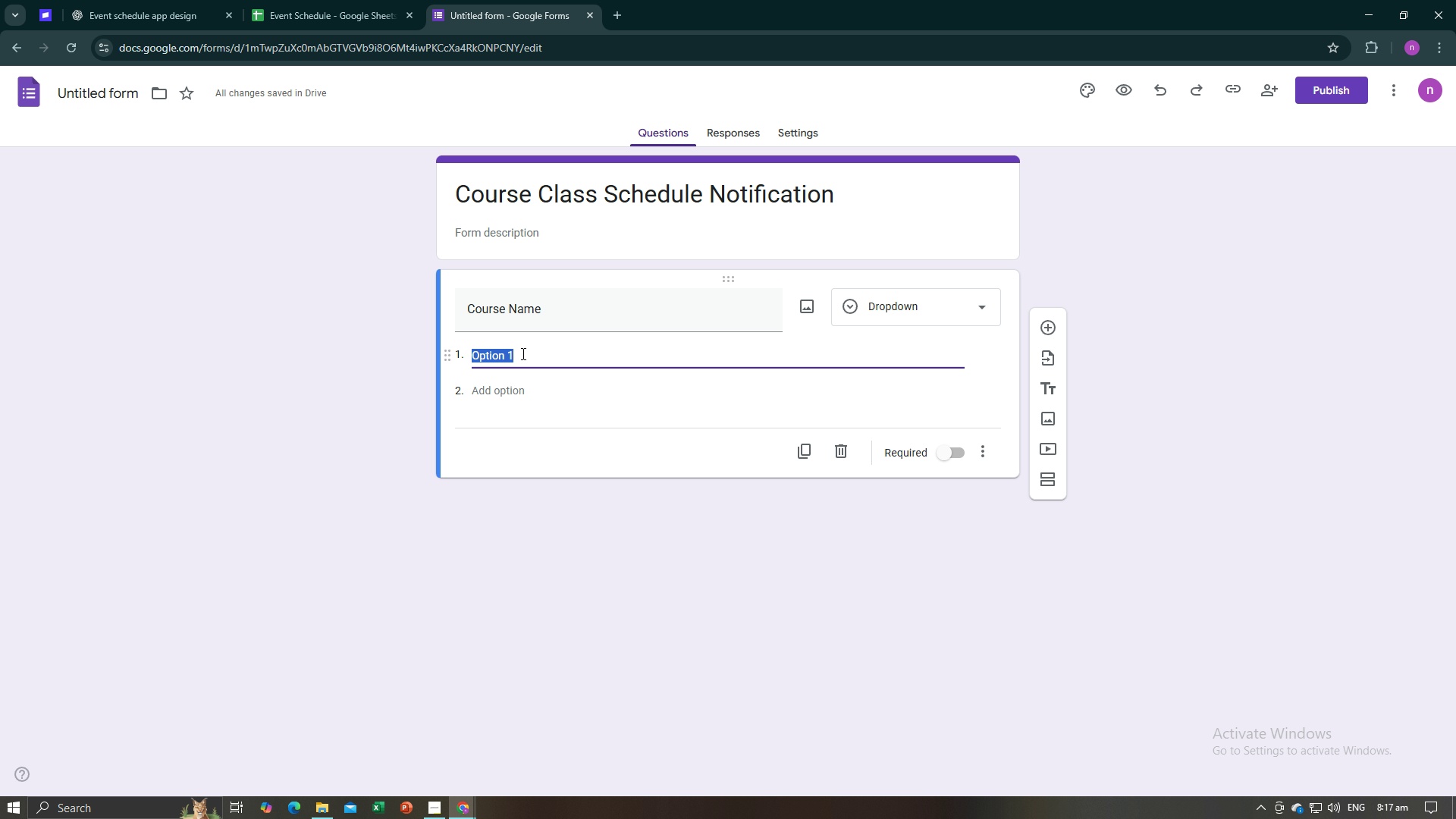 
key(Alt+AltLeft)
 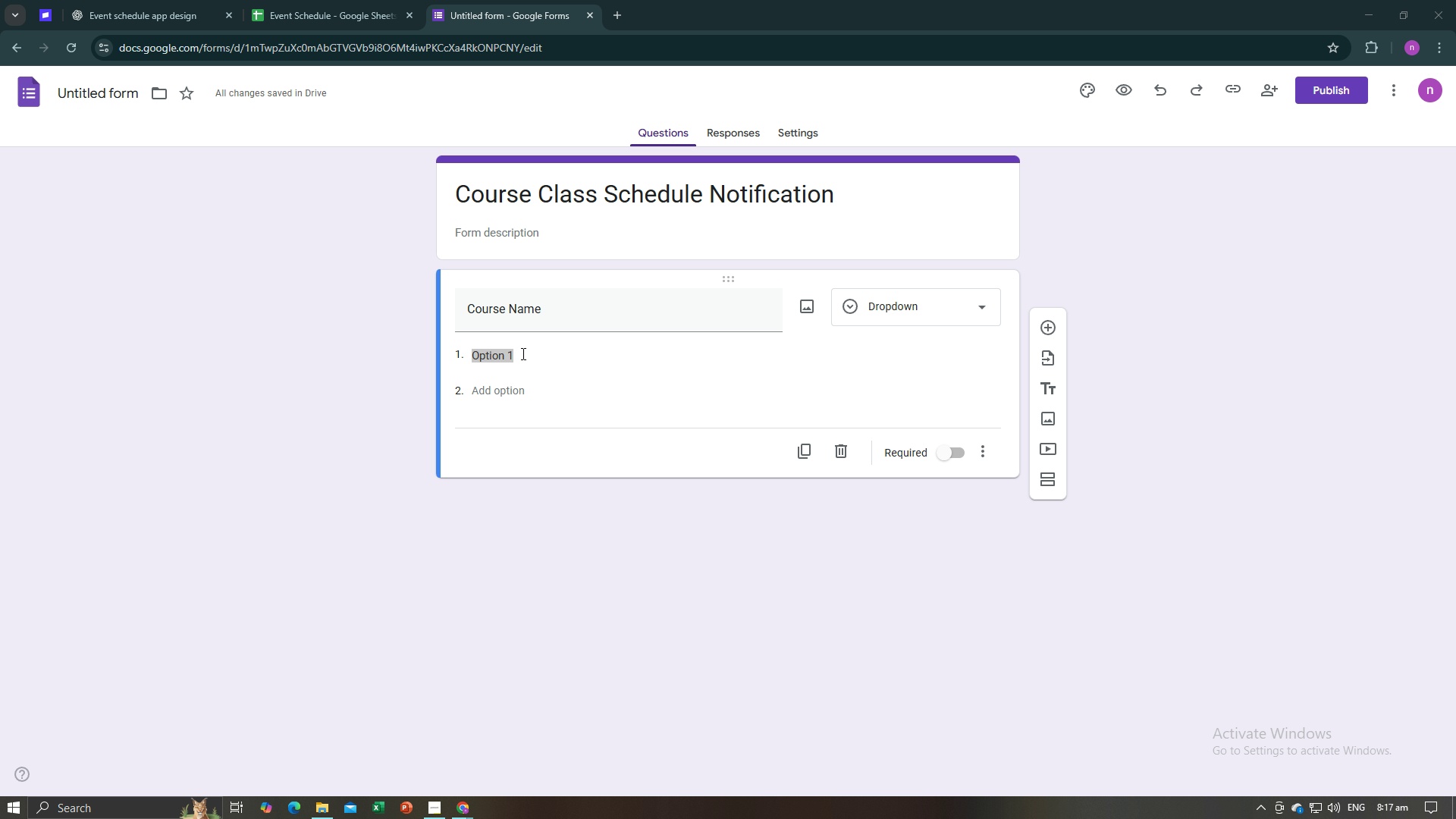 
key(Alt+Tab)
 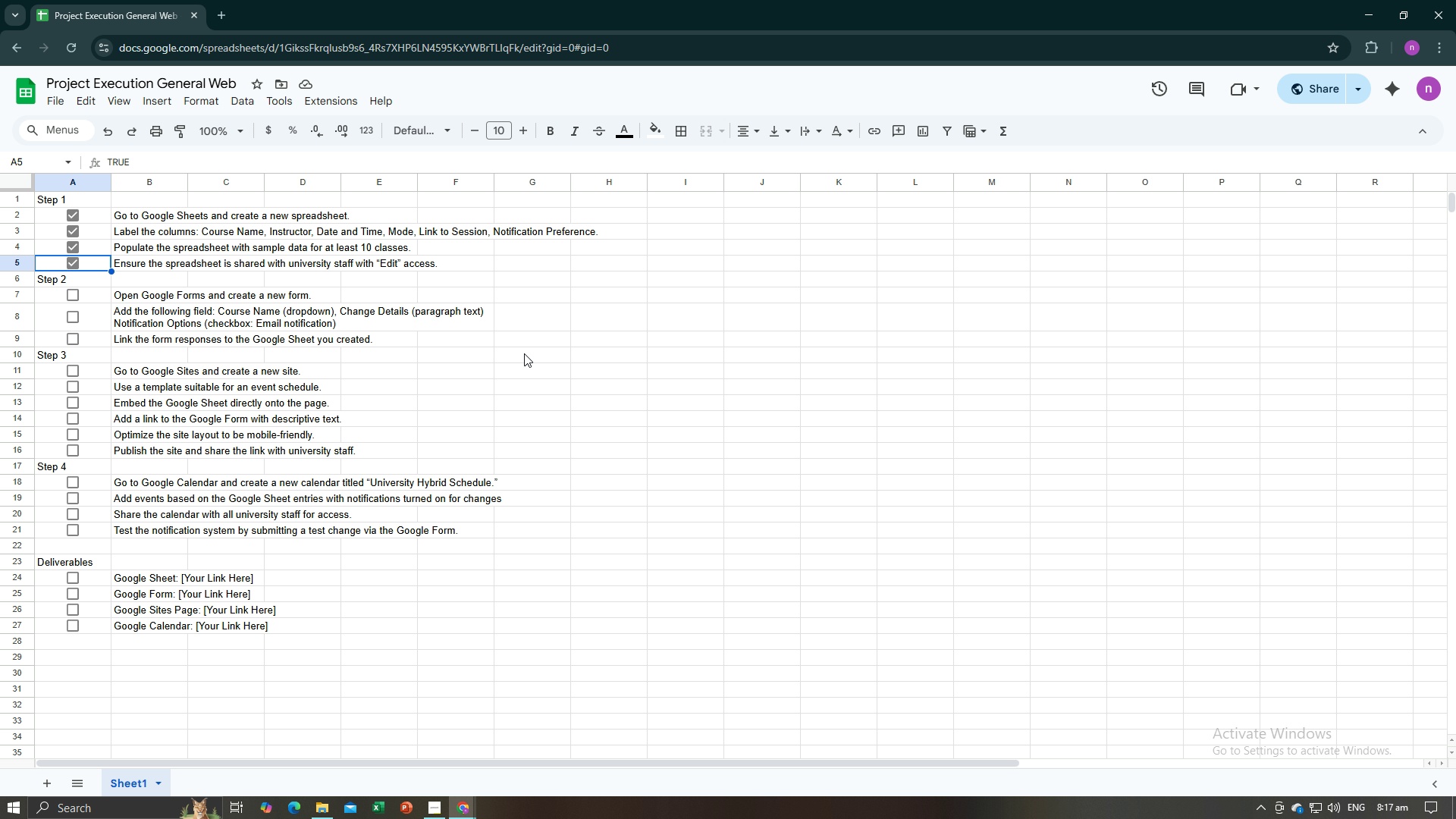 
key(Alt+AltLeft)
 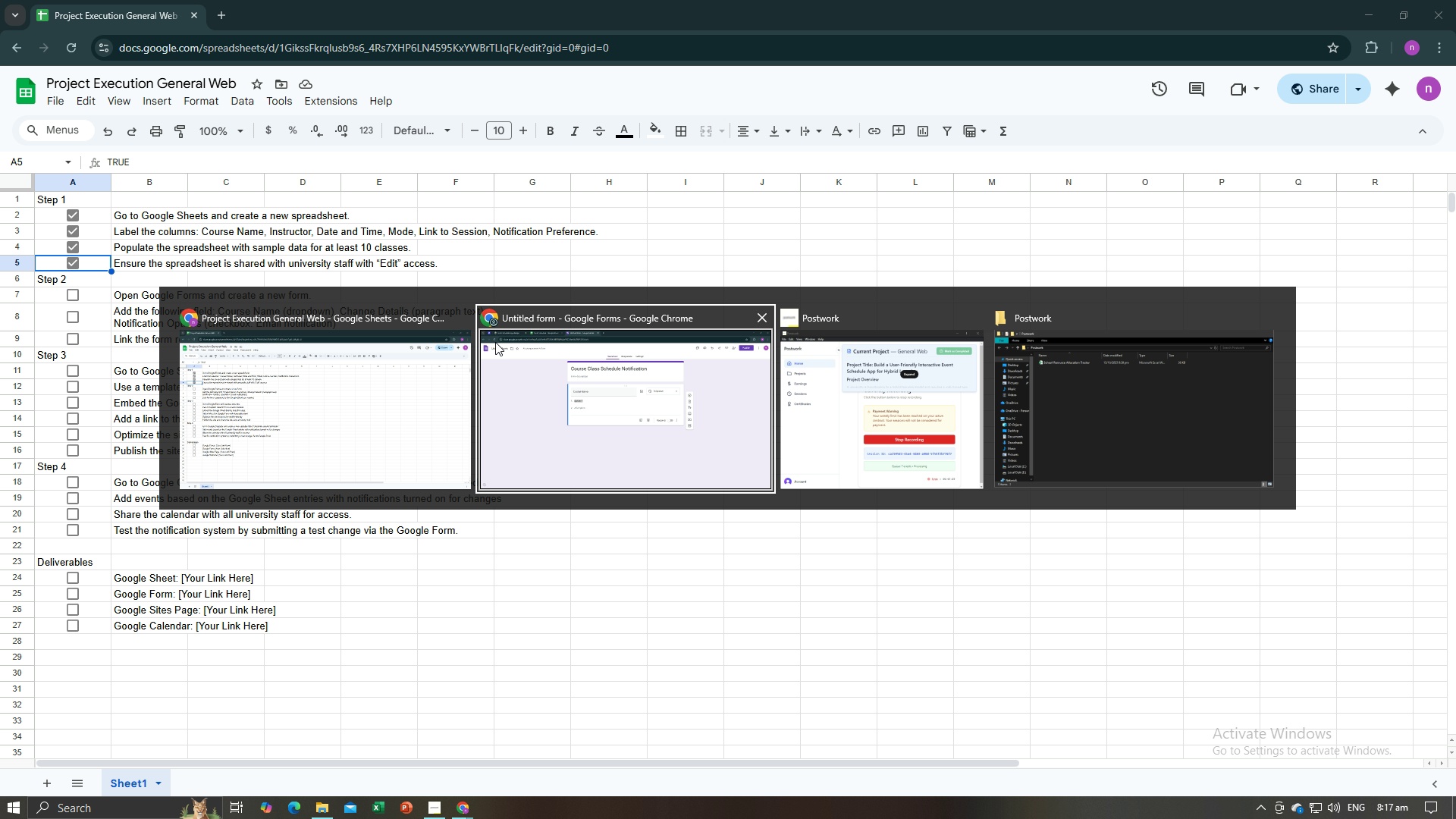 
key(Alt+Tab)
 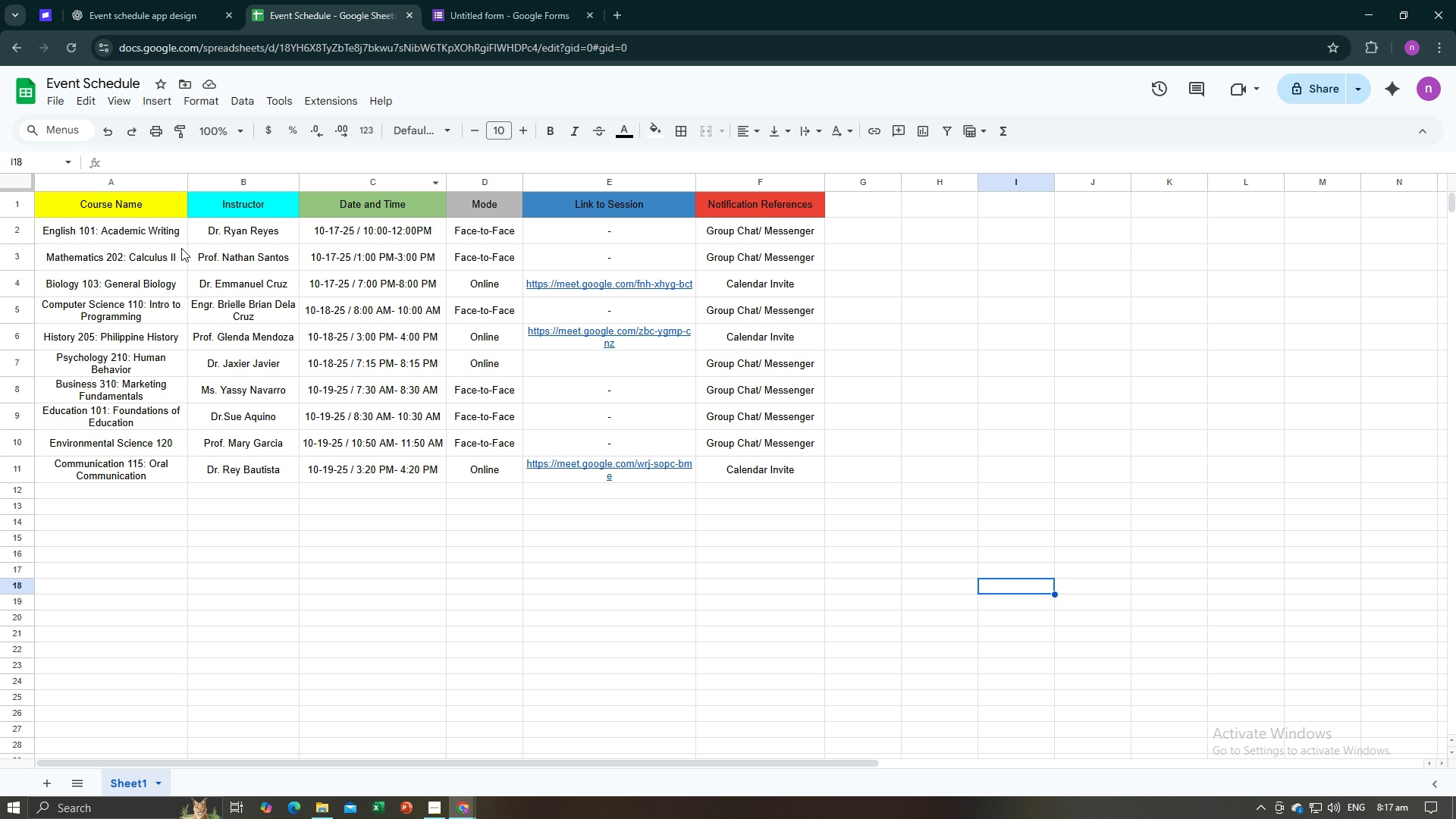 
left_click([153, 239])
 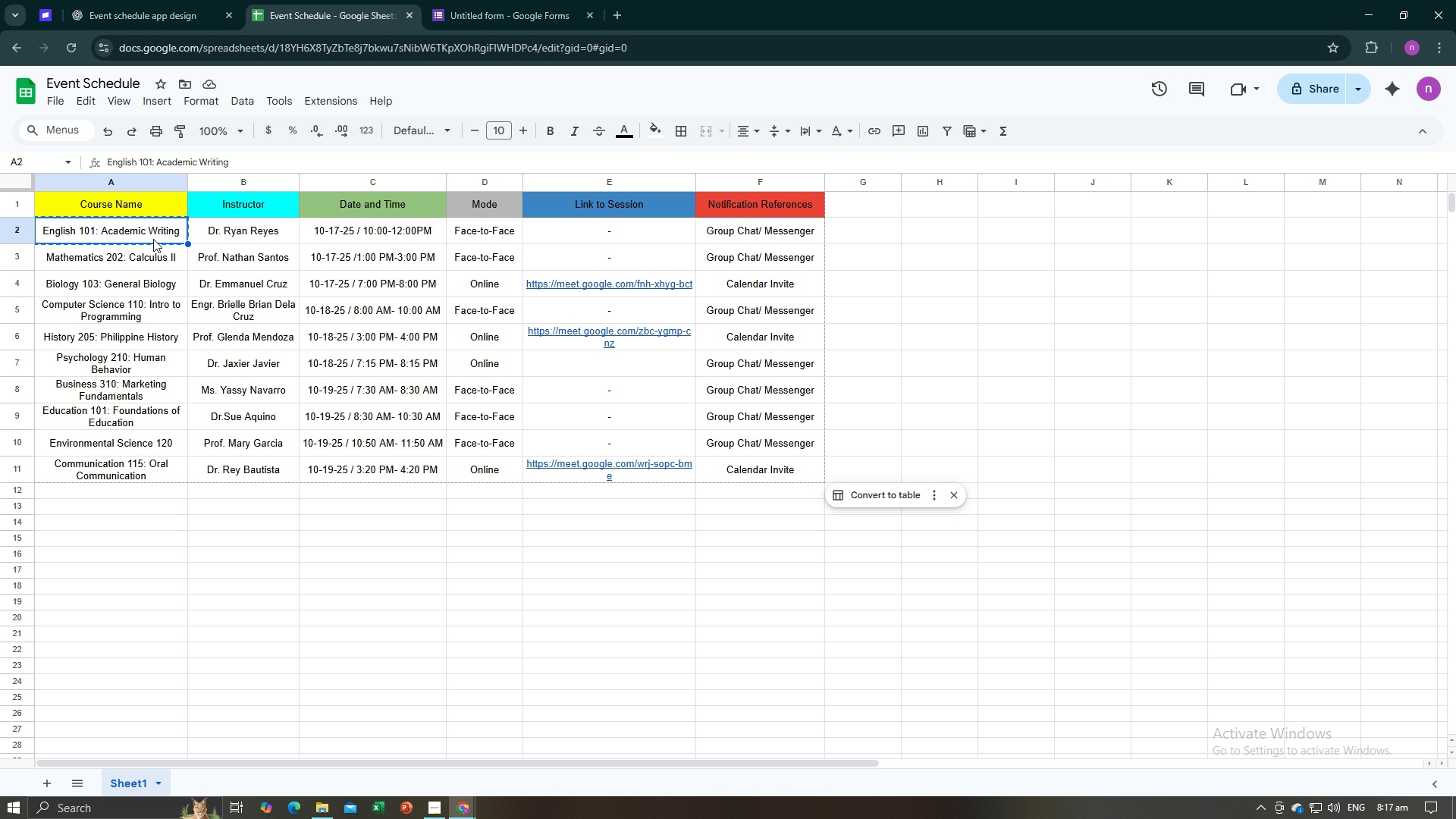 
key(Control+C)
 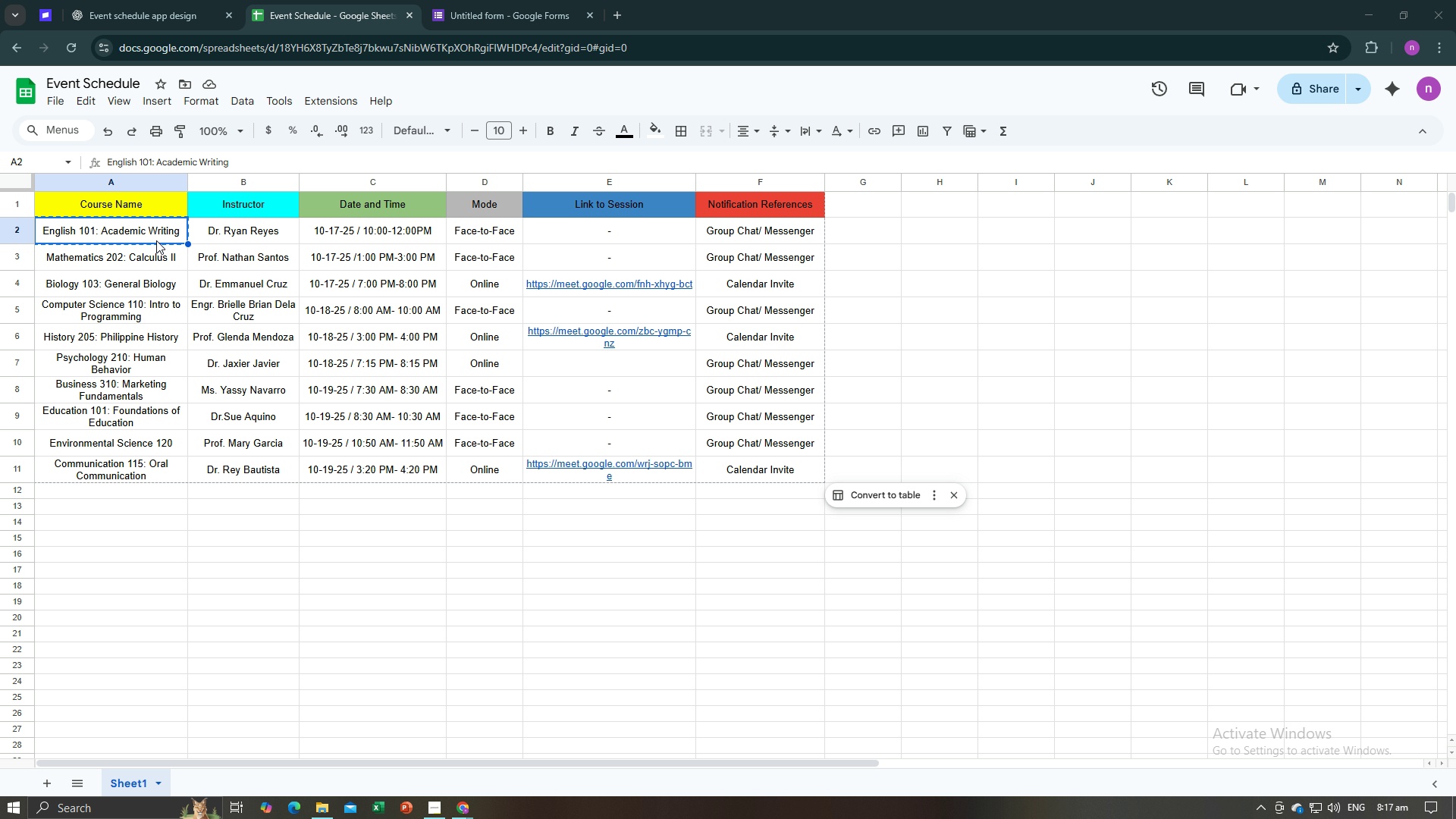 
key(Alt+AltLeft)
 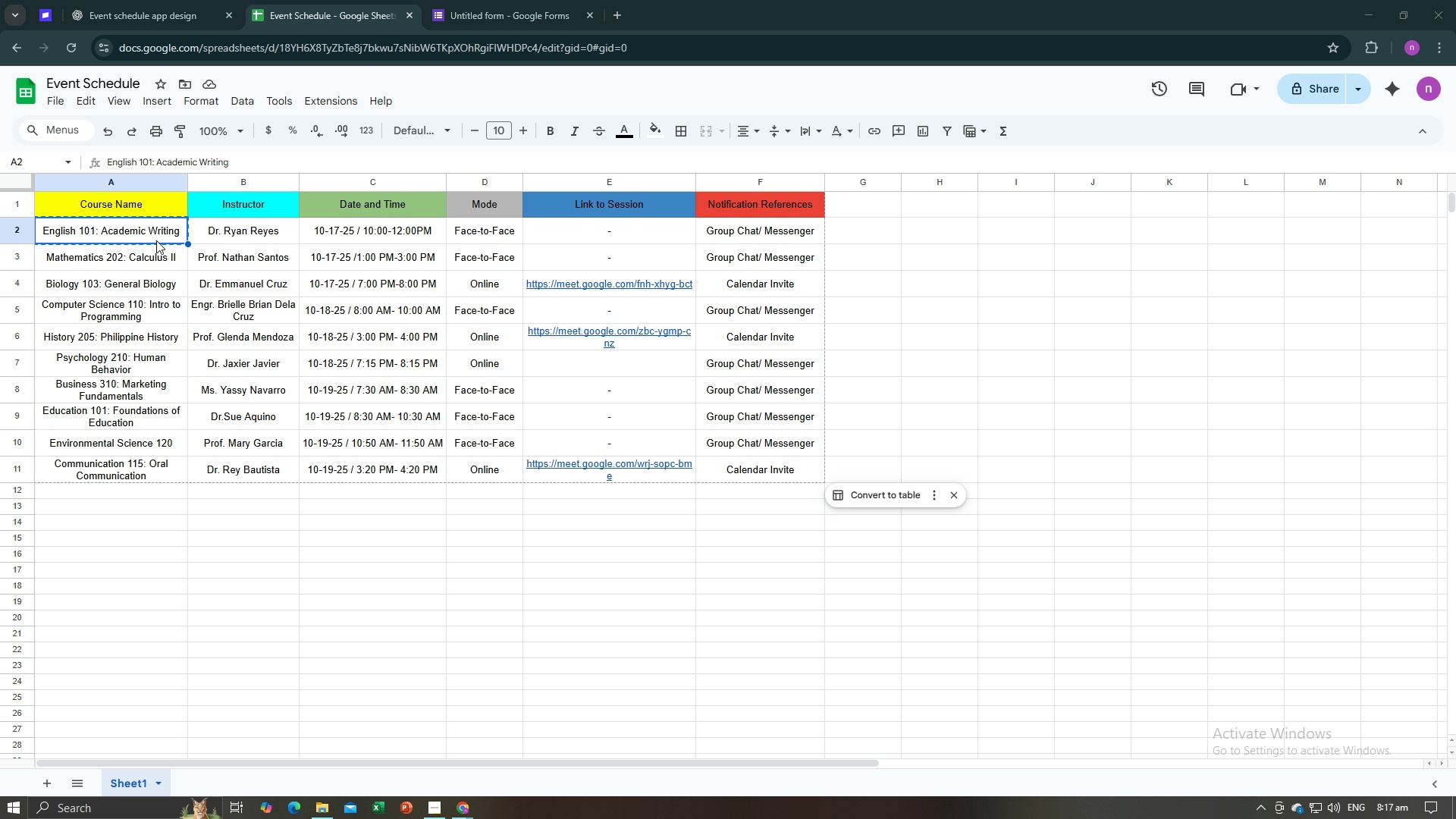 
key(Alt+Tab)
 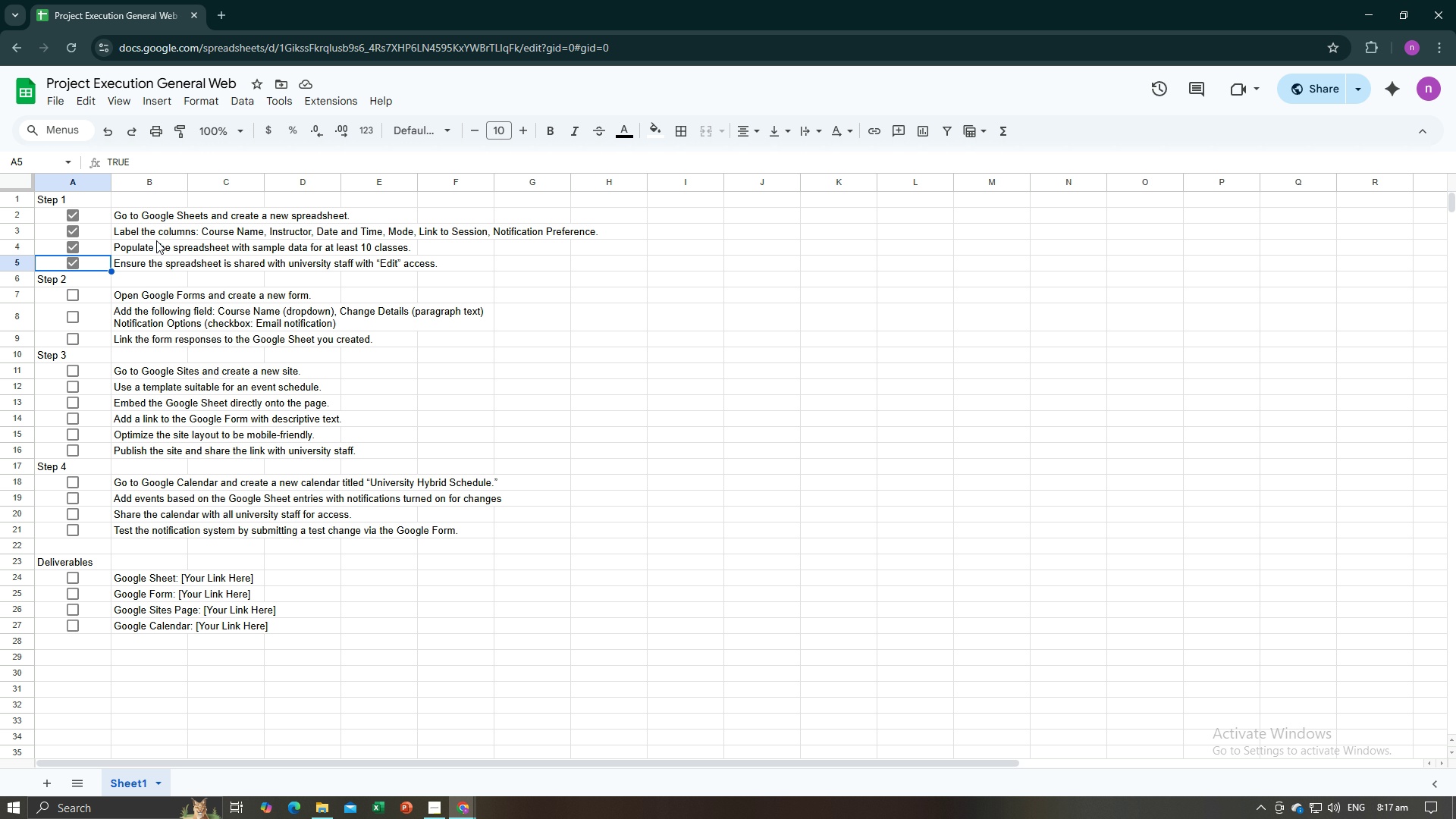 
key(Alt+AltLeft)
 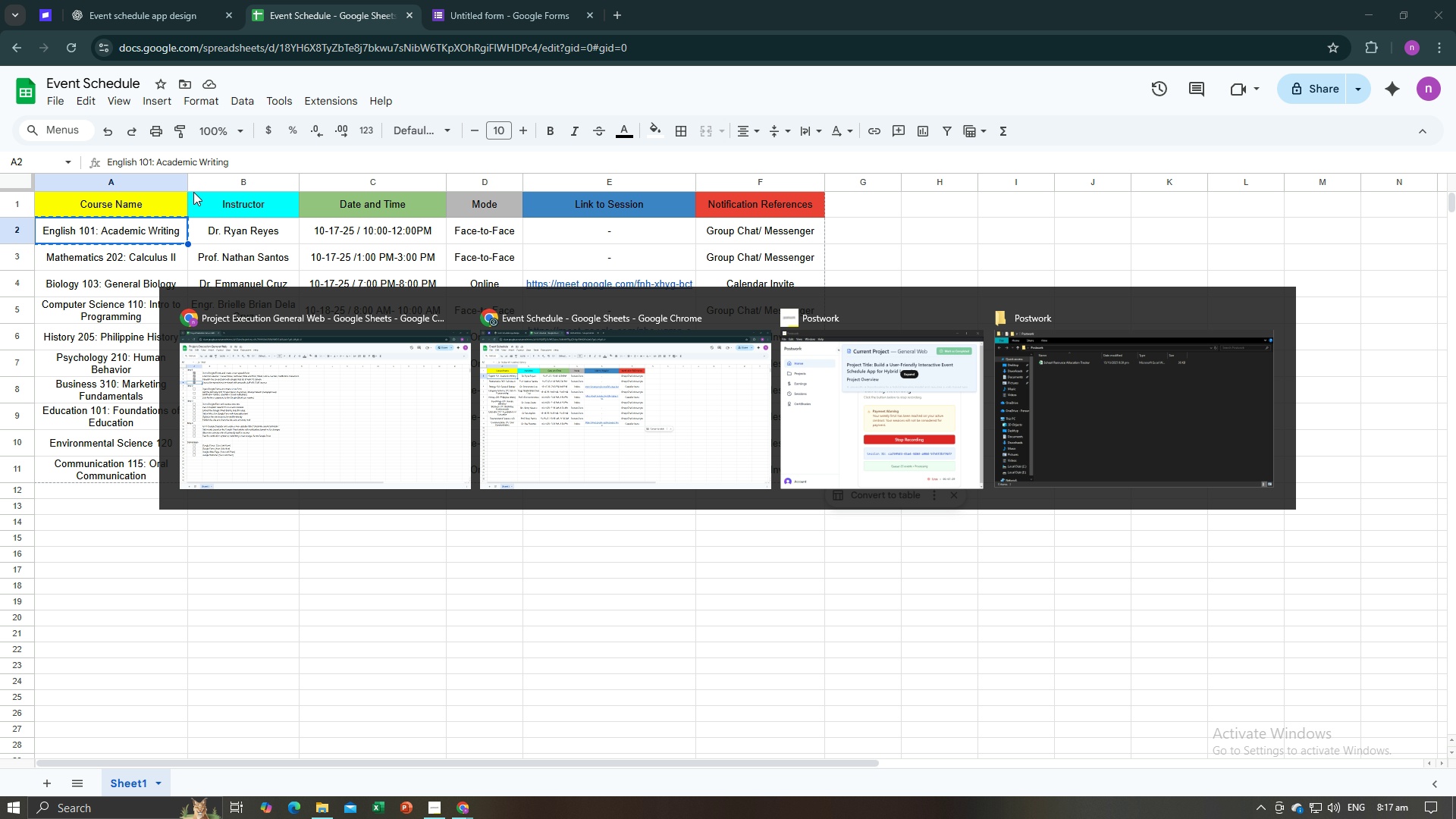 
key(Alt+Tab)
 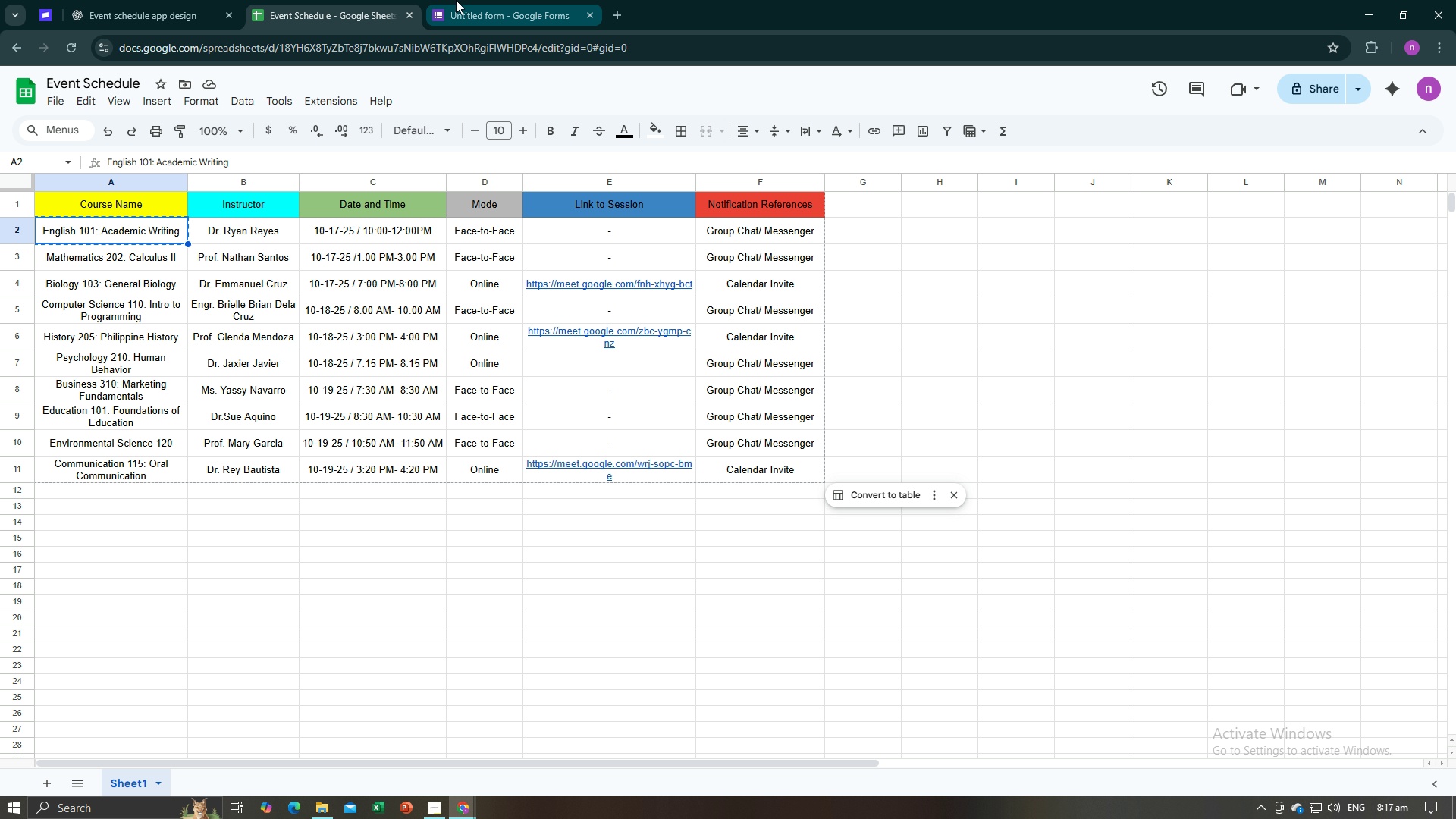 
left_click([456, 0])
 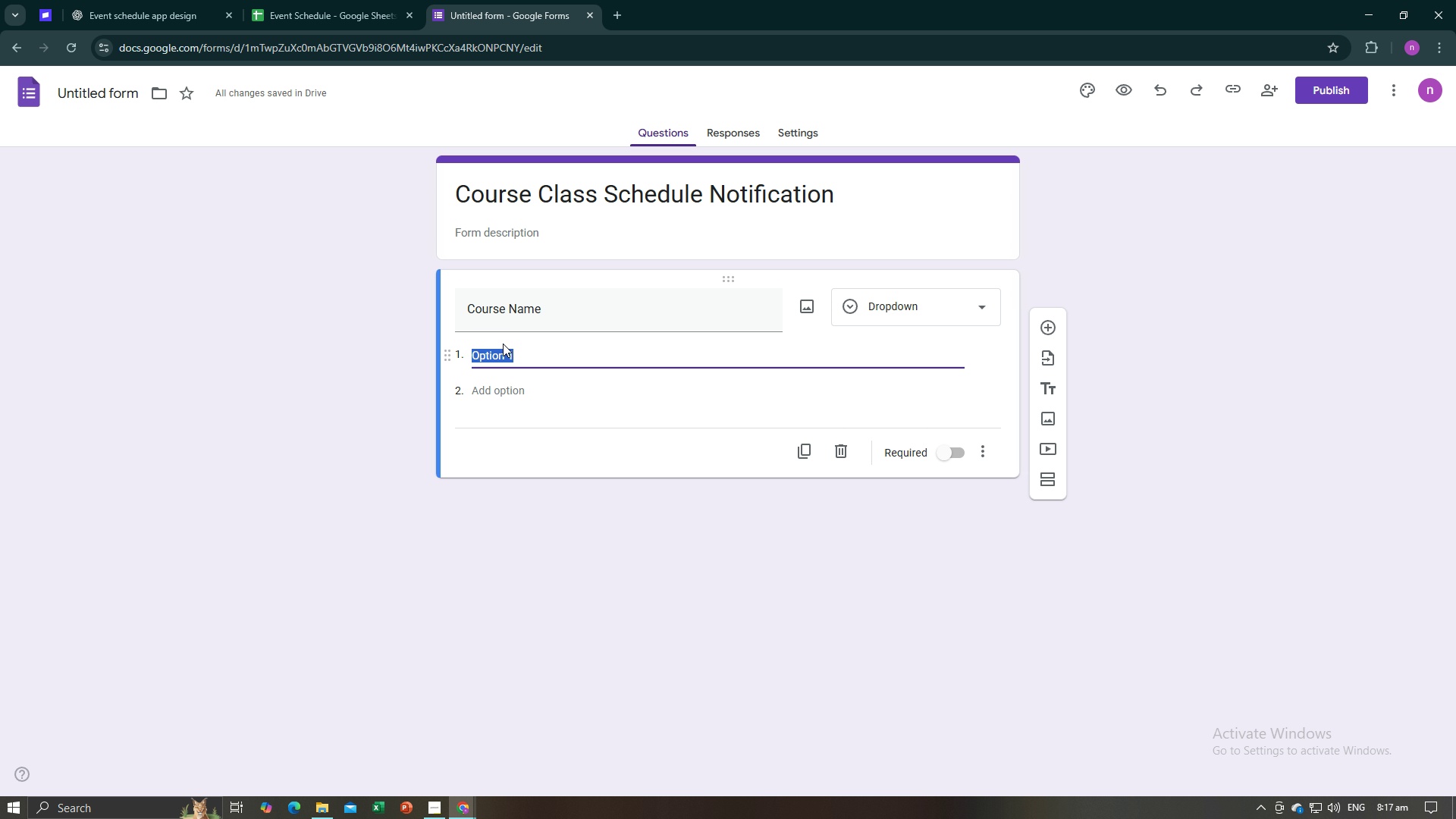 
key(Control+V)
 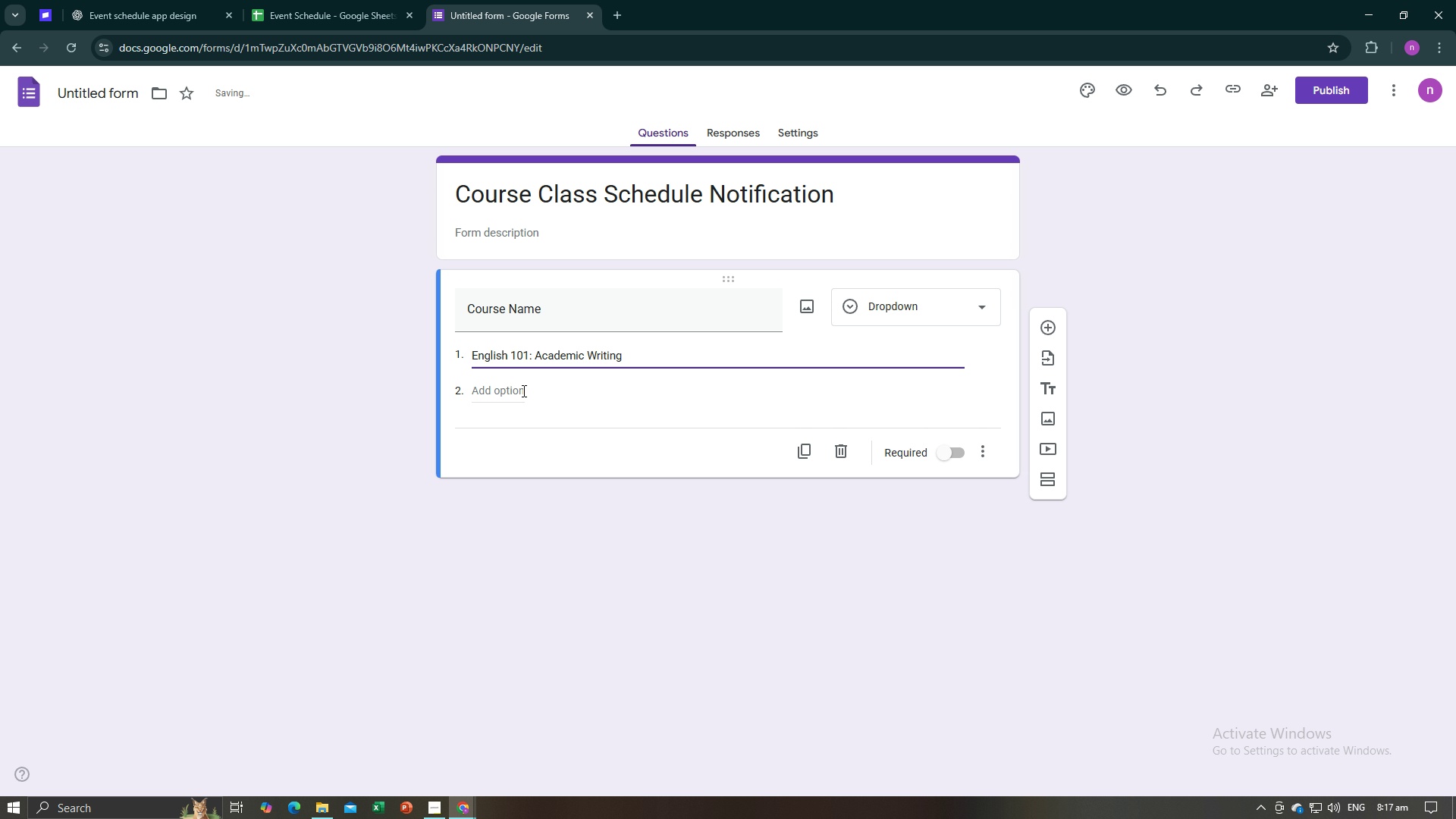 
left_click([519, 389])
 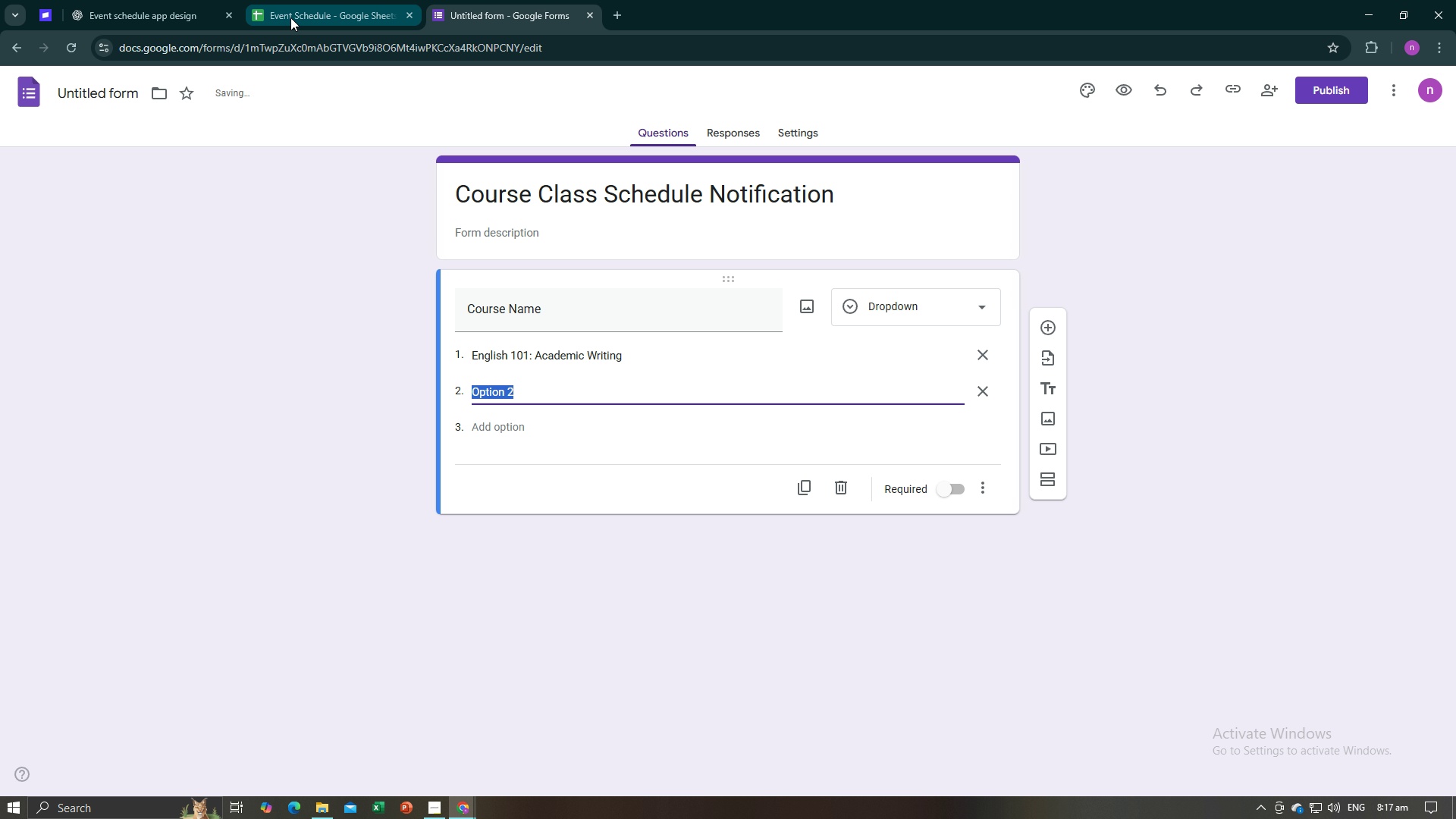 
left_click([290, 17])
 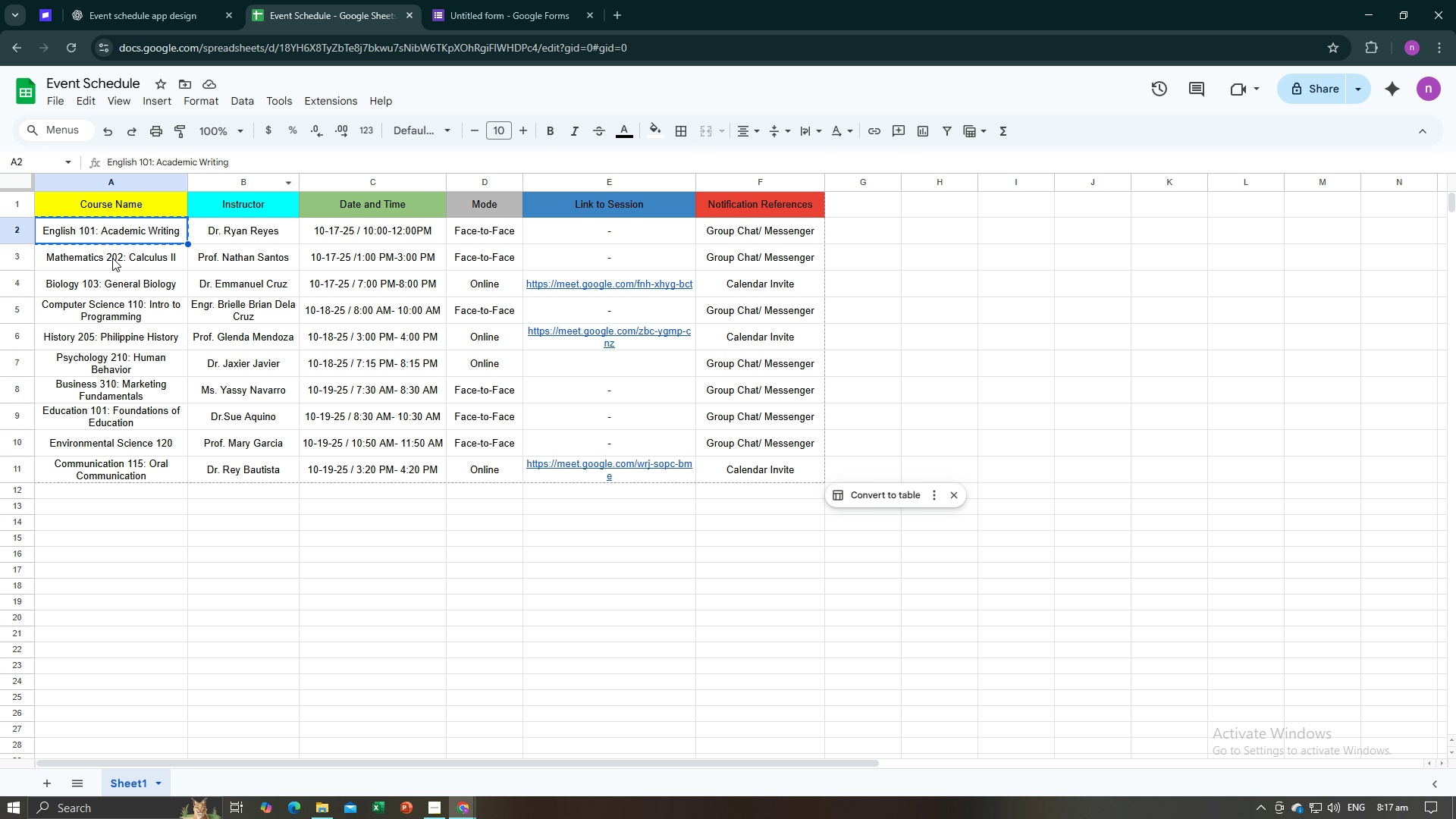 
left_click([112, 258])
 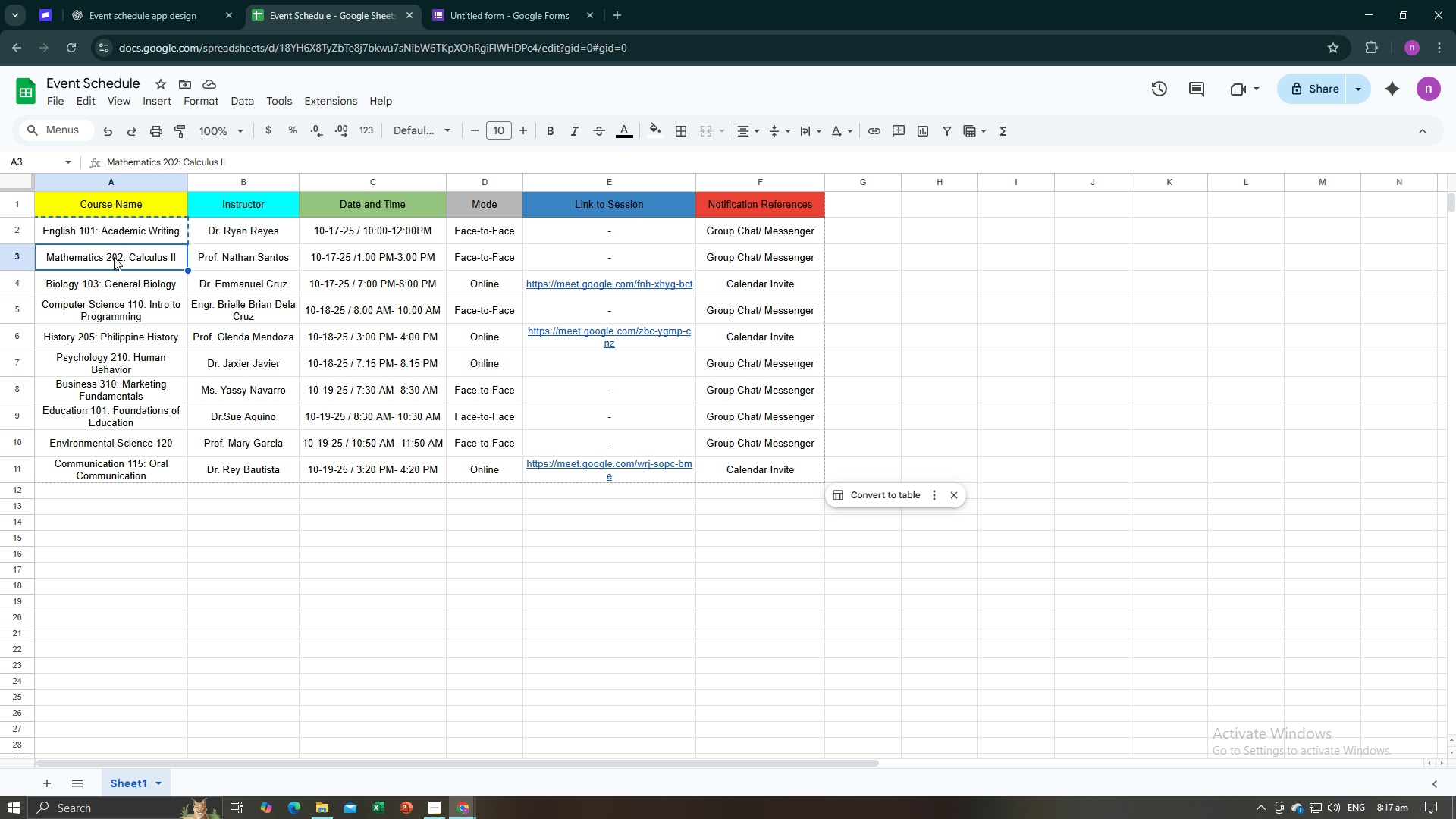 
key(Control+C)
 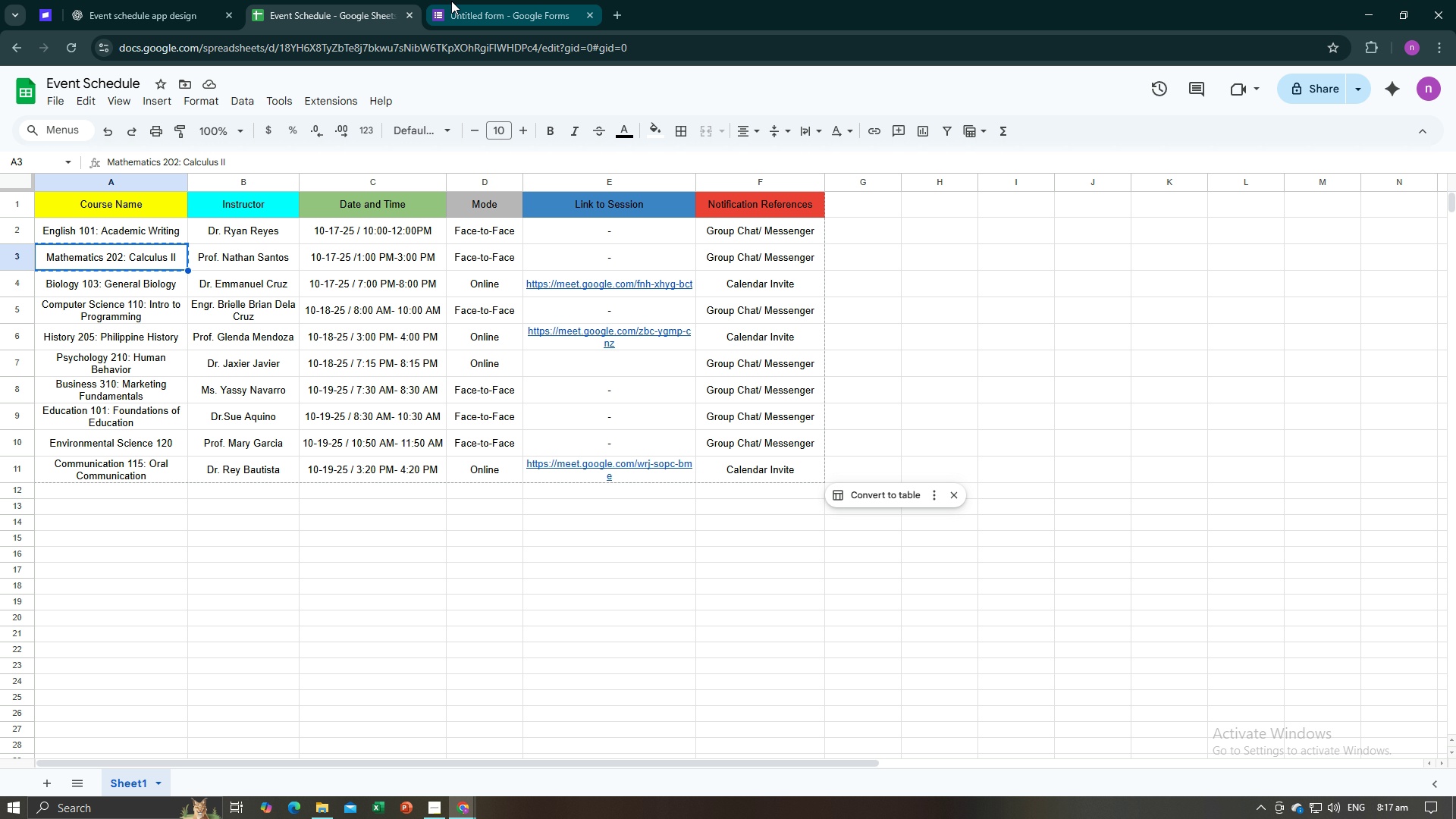 
left_click([452, 1])
 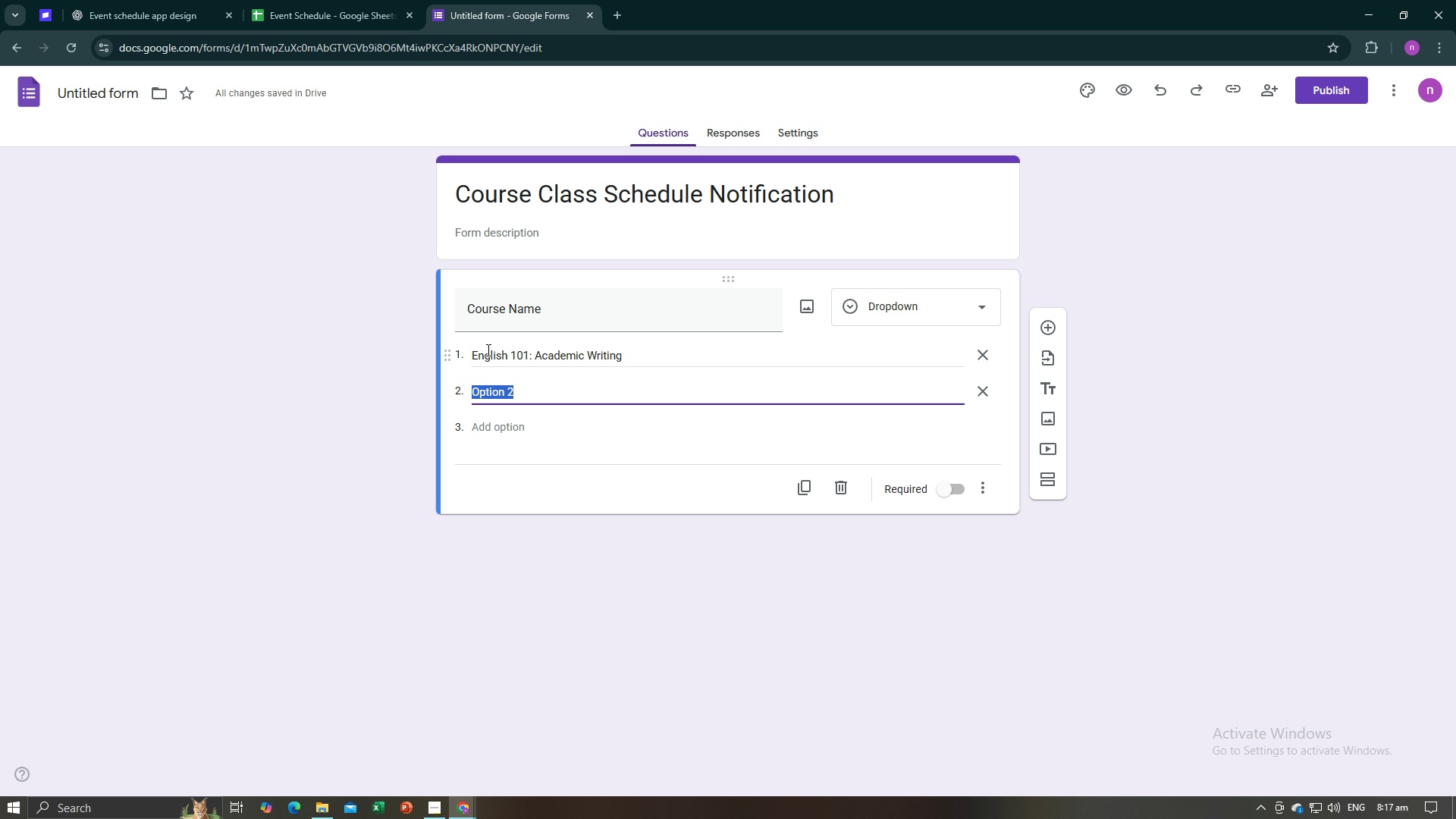 
key(Control+V)
 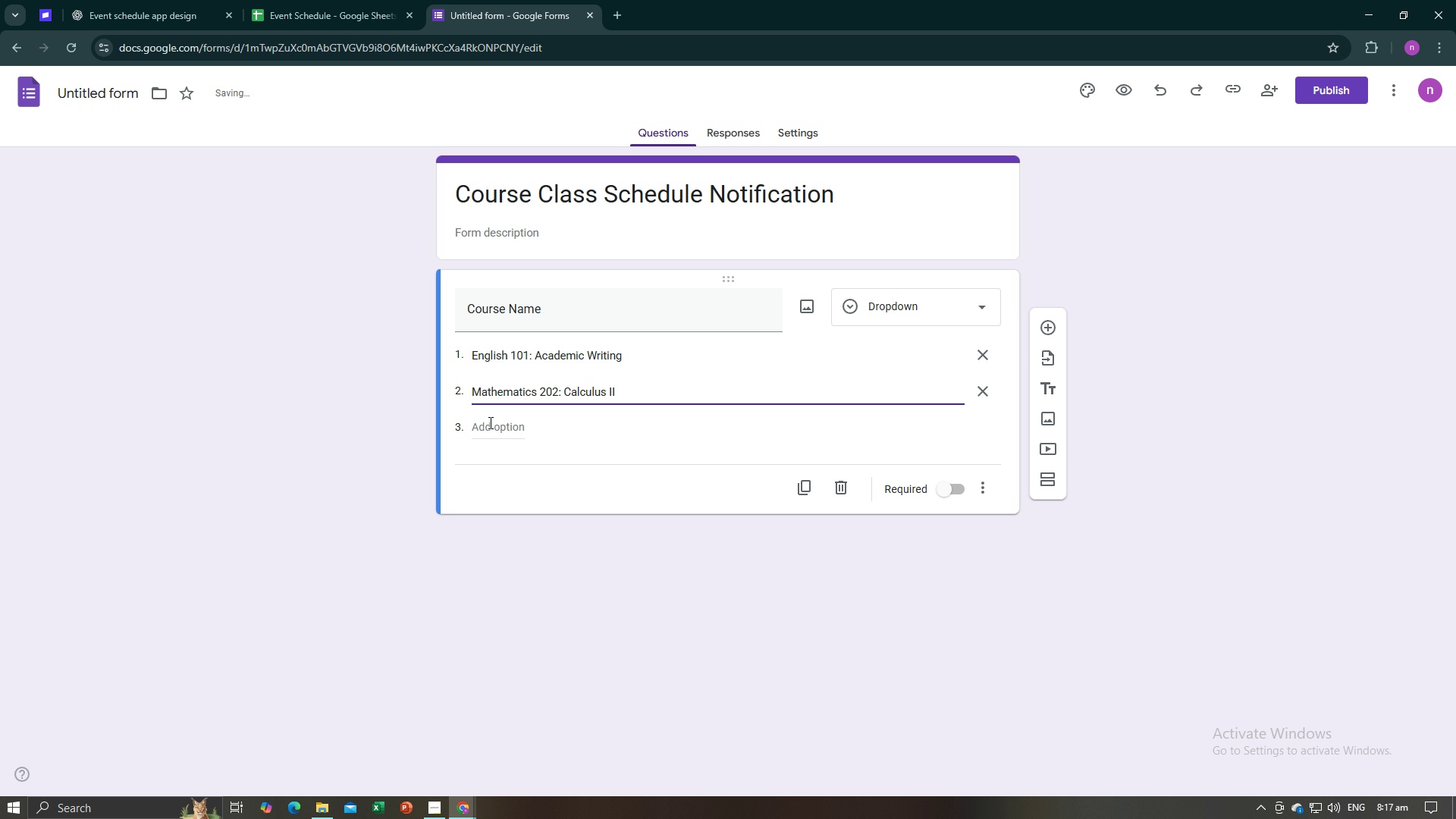 
left_click([489, 422])
 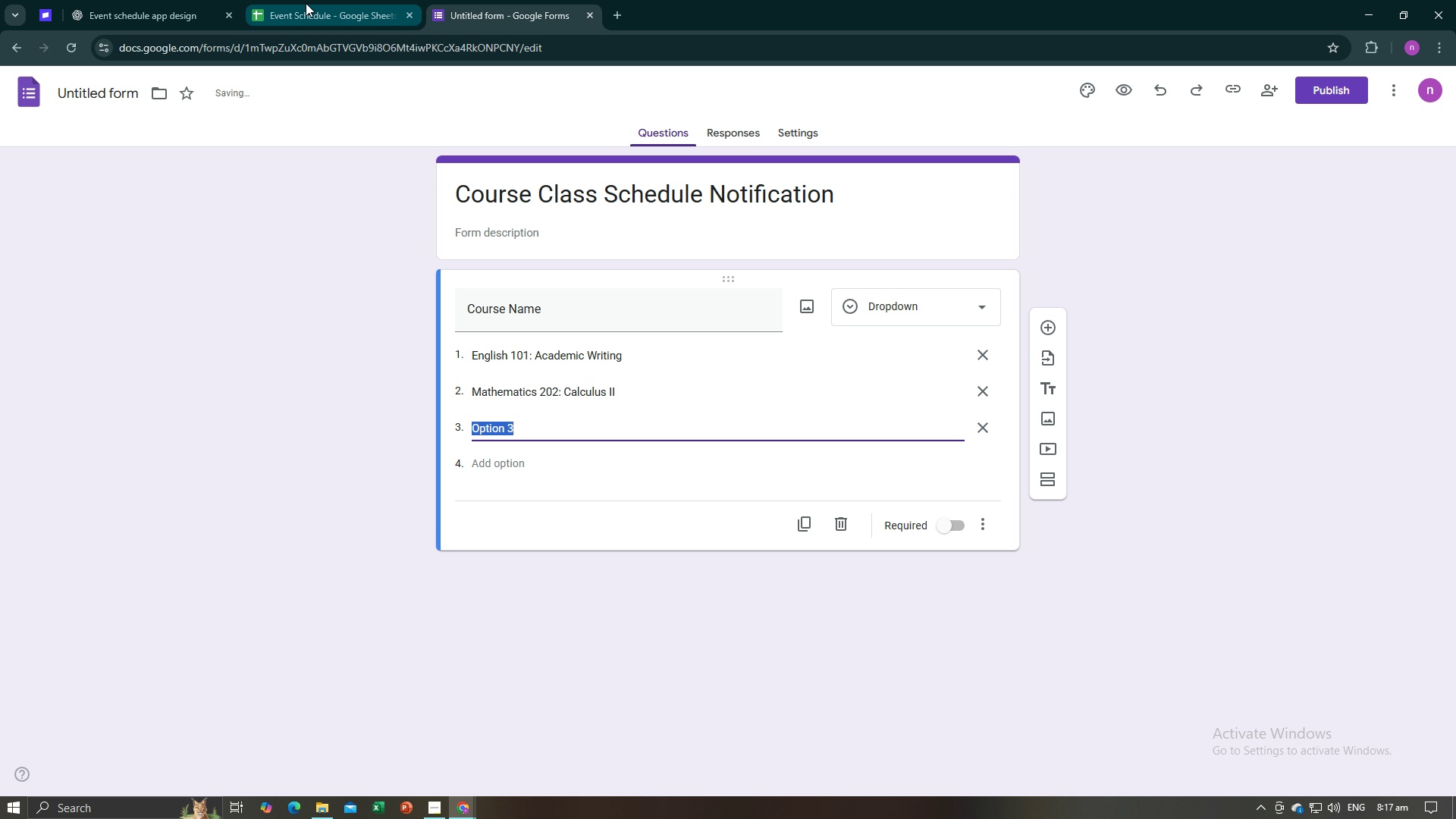 
left_click([306, 3])
 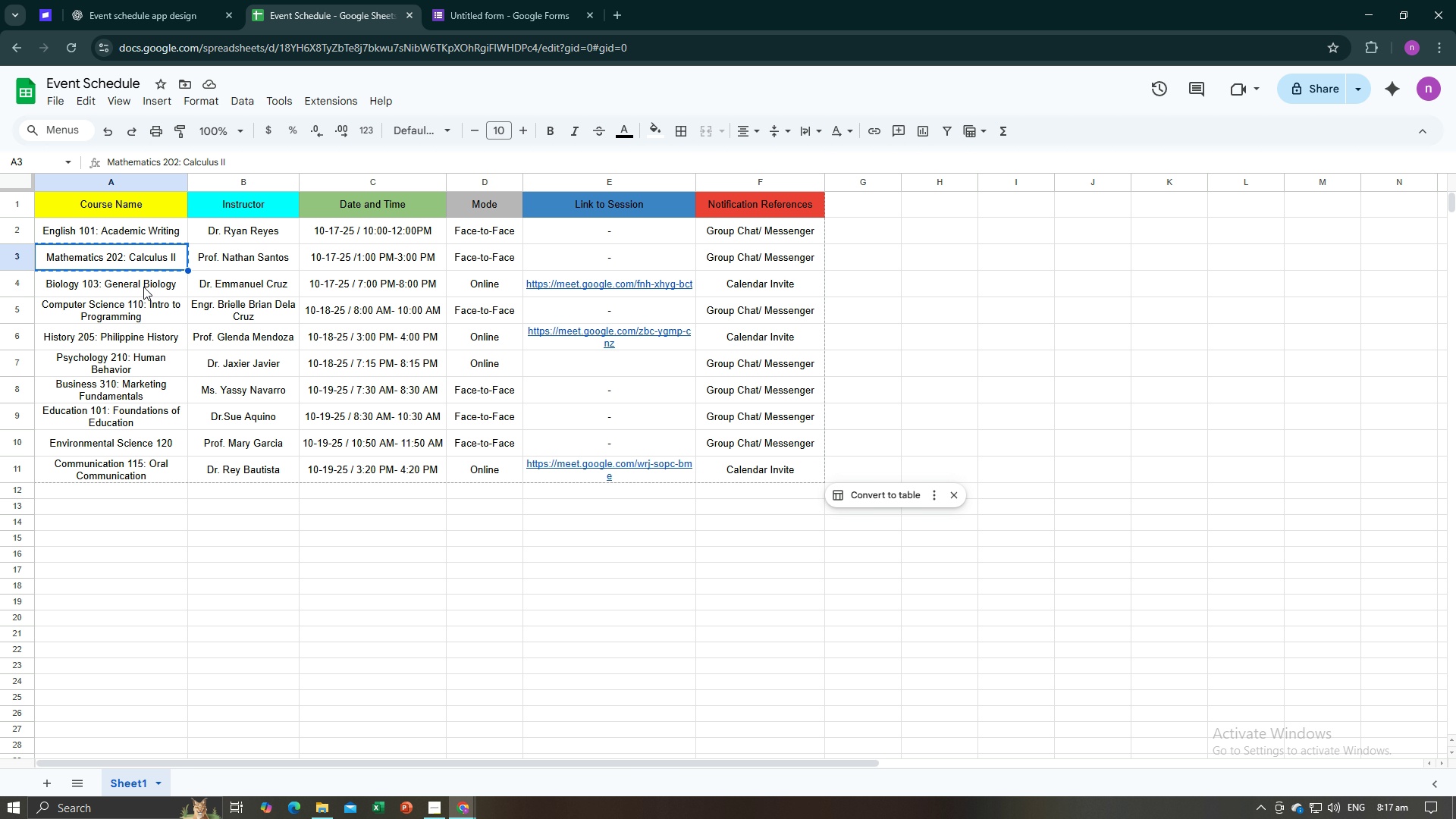 
left_click([143, 285])
 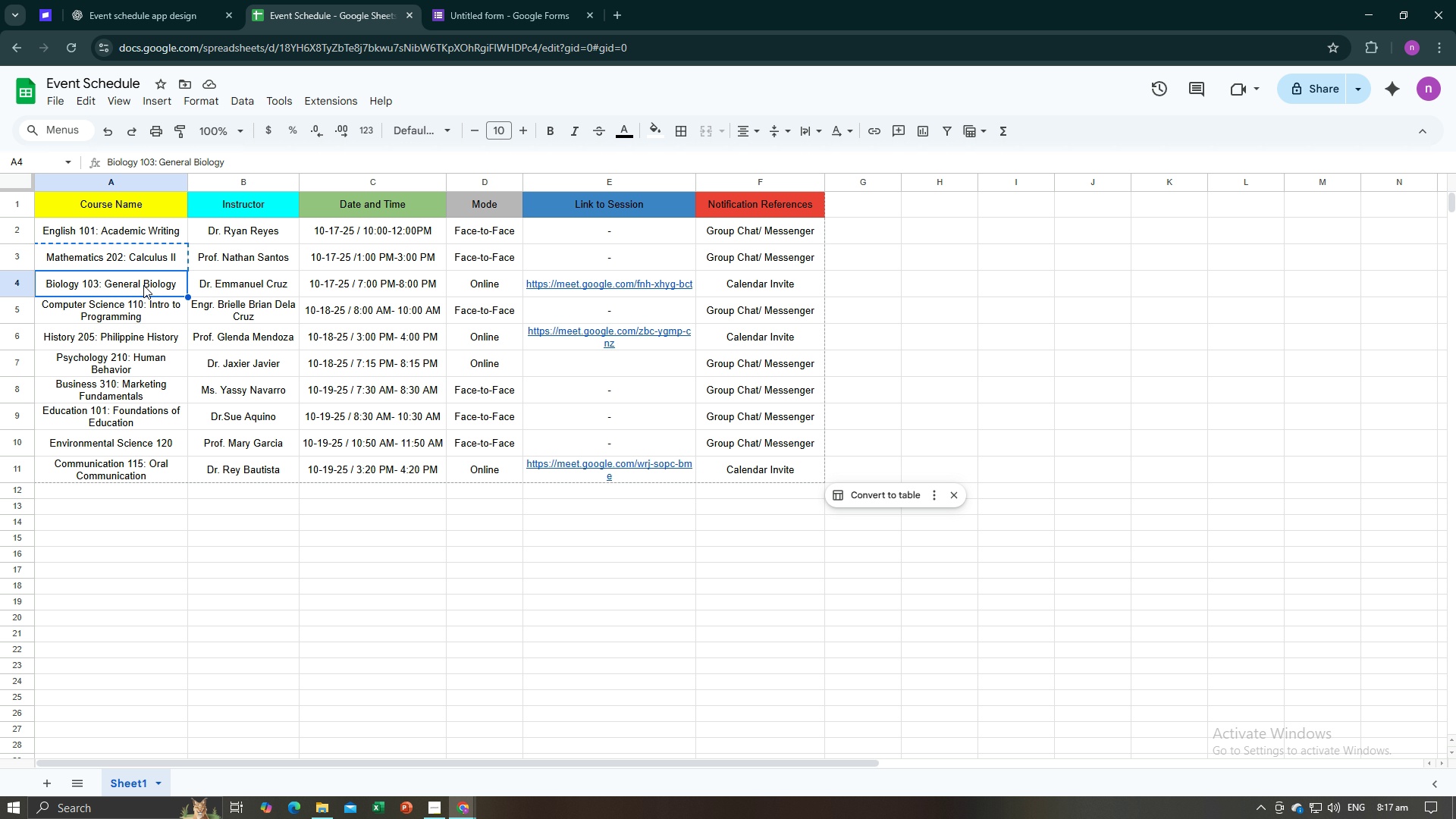 
key(Control+C)
 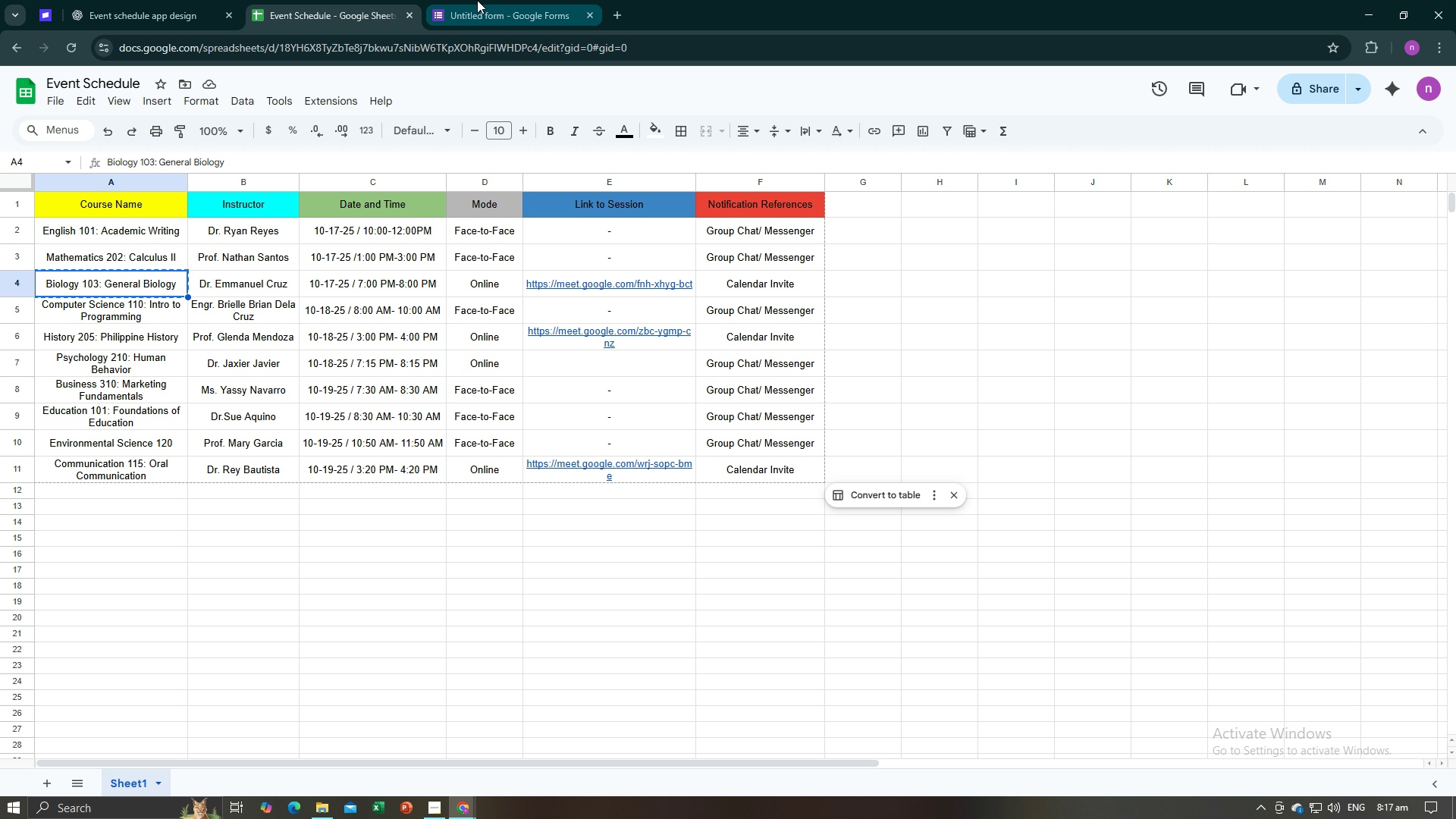 
left_click([477, 0])
 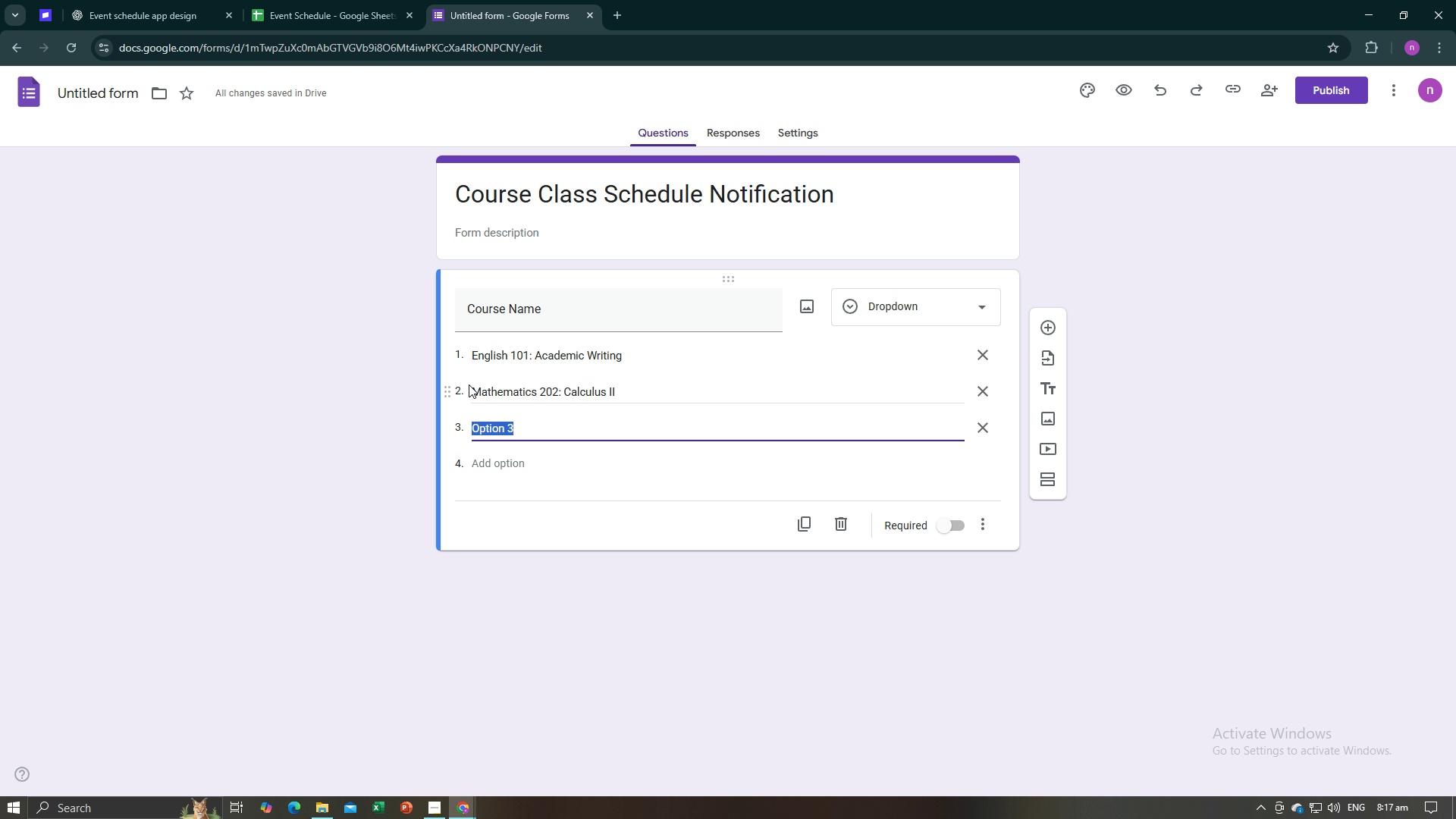 
key(Control+V)
 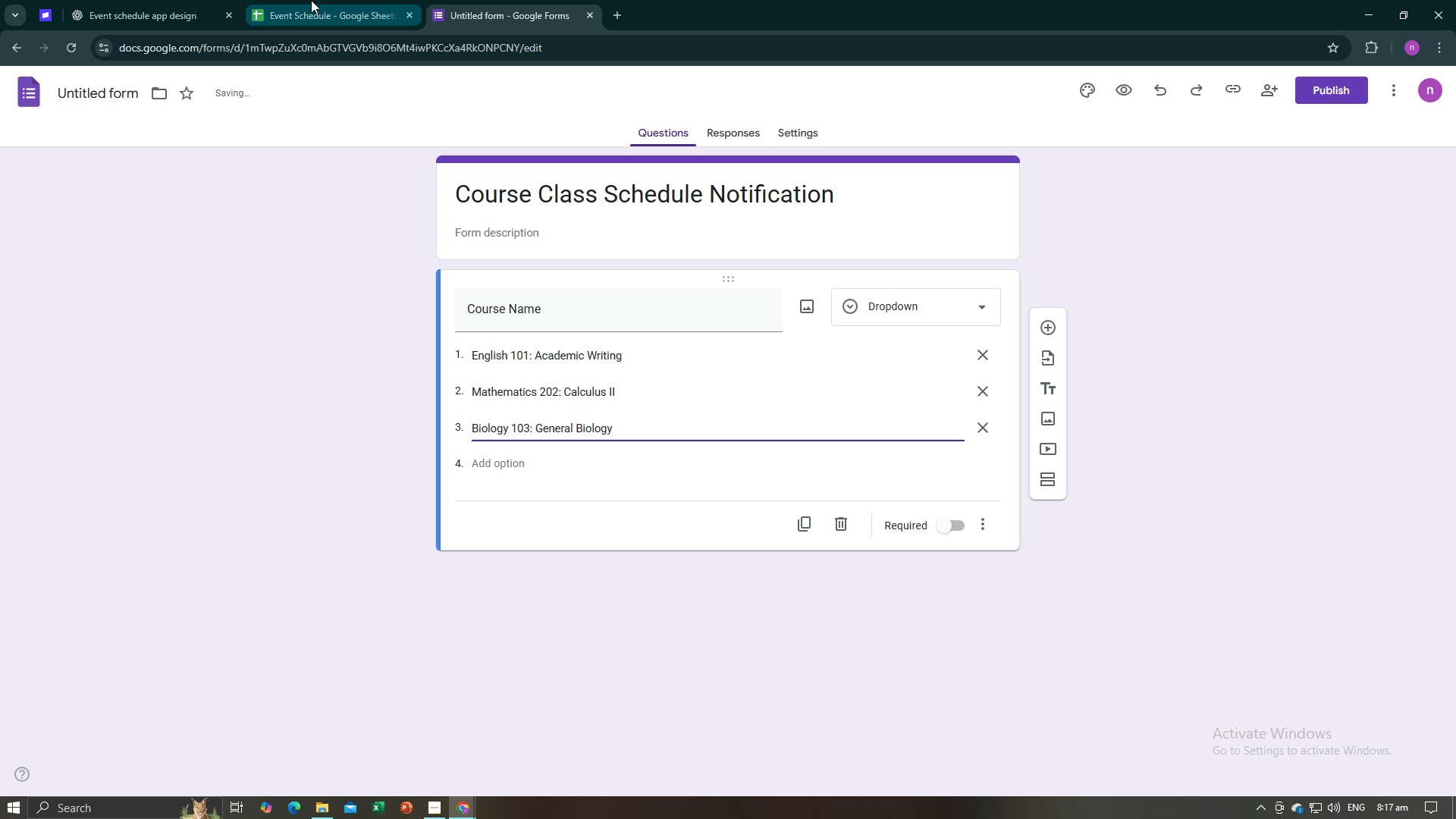 
left_click([311, 0])
 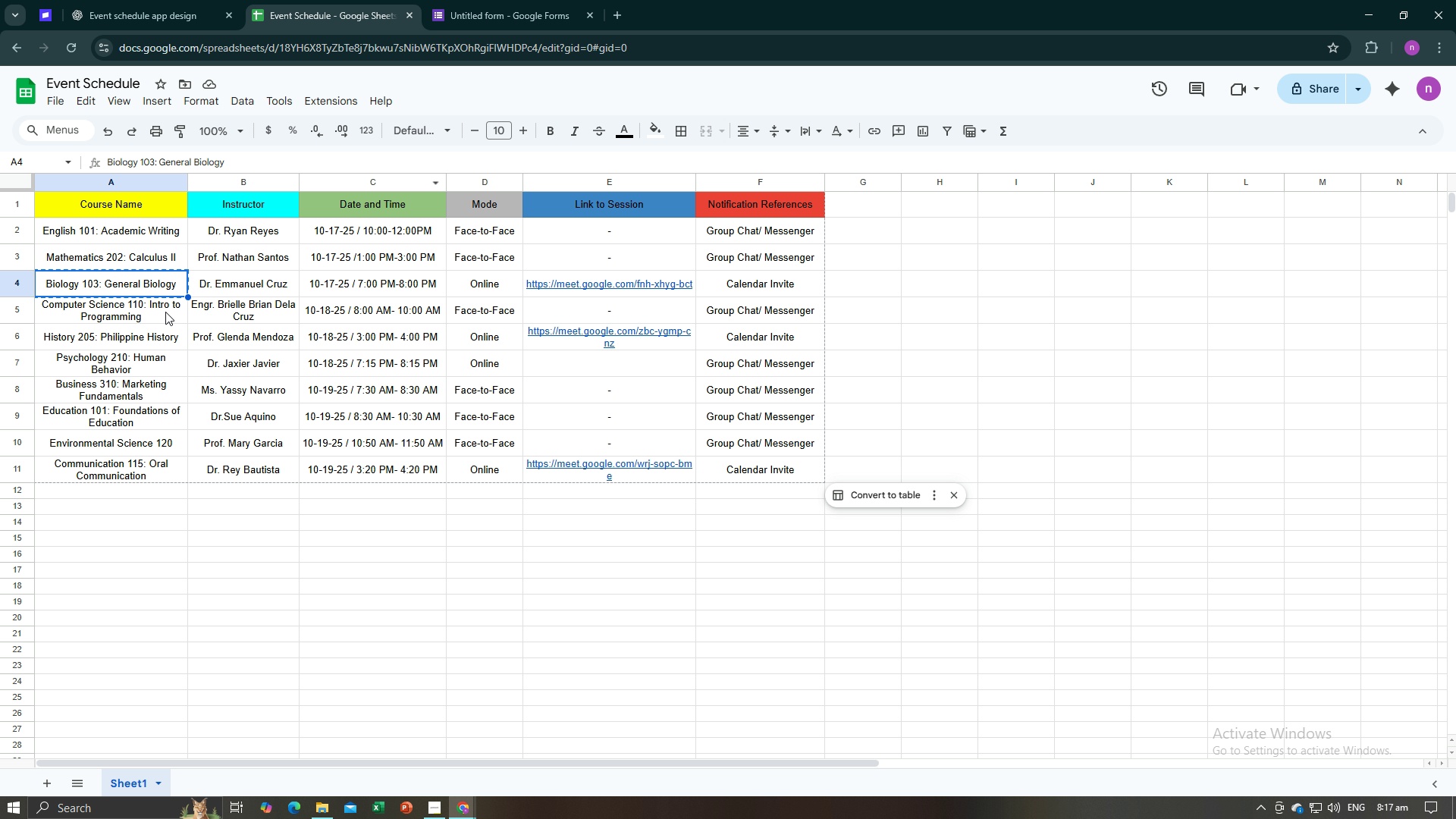 
left_click([165, 312])
 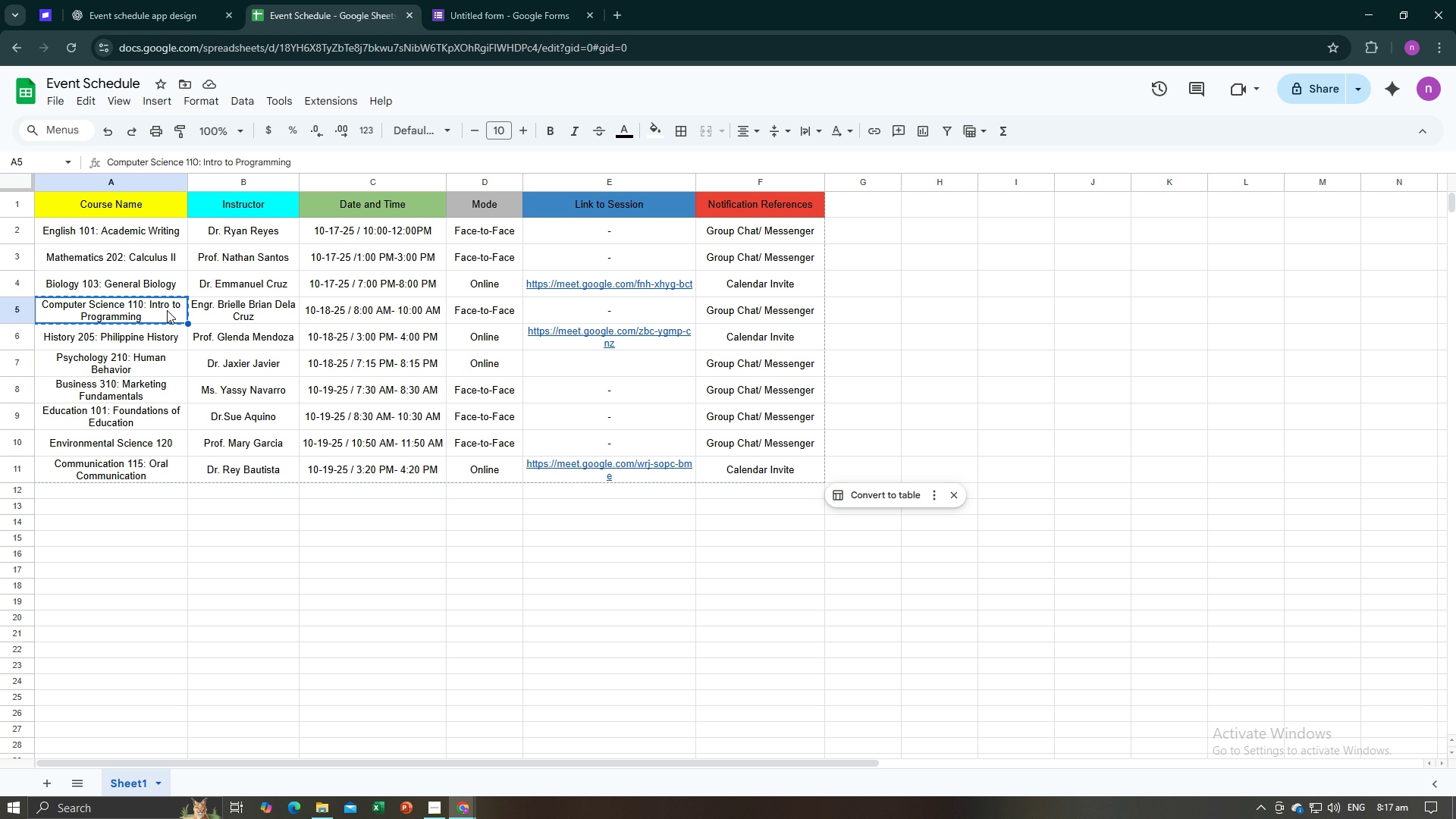 
key(Control+C)
 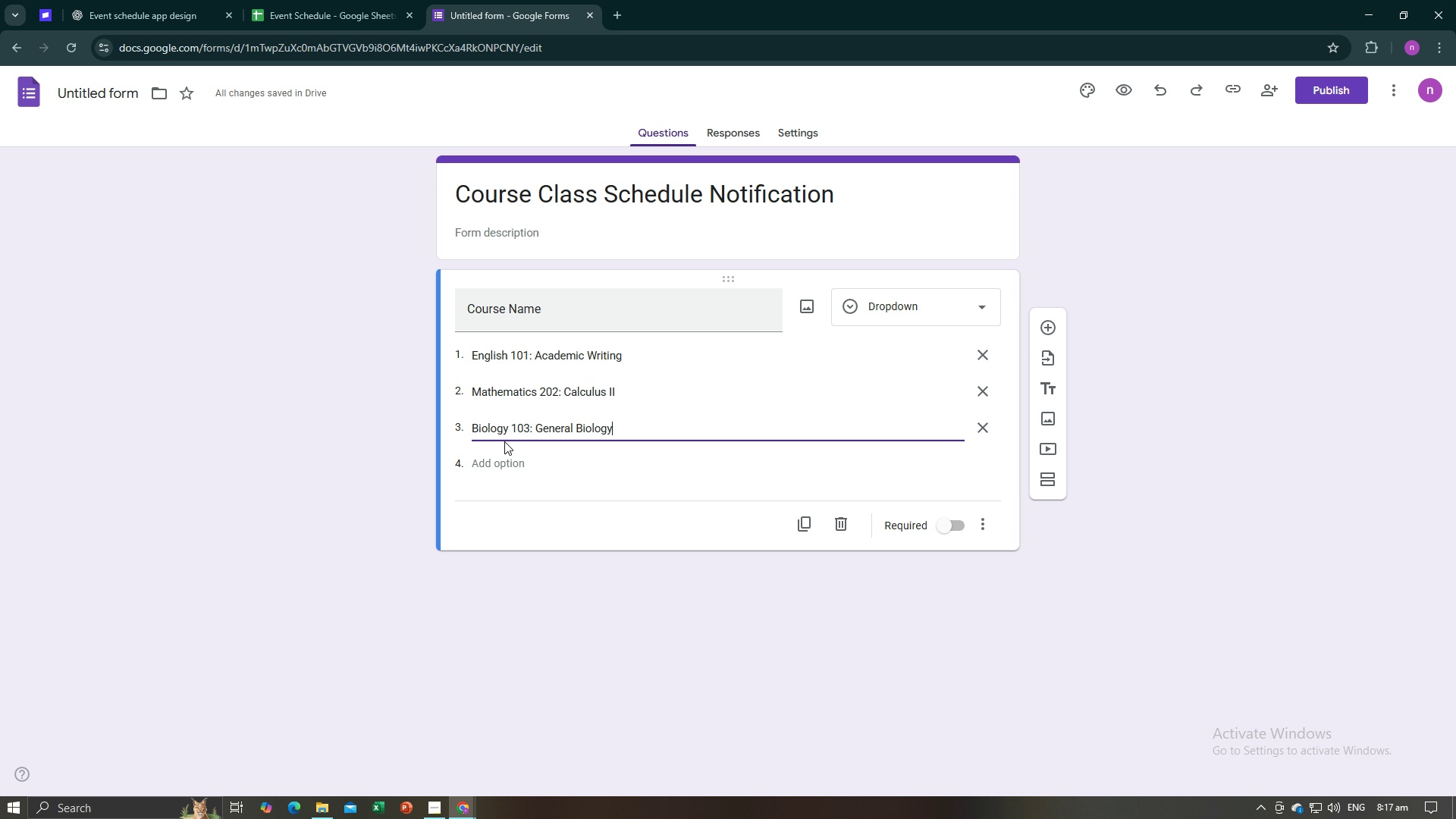 
left_click([498, 457])
 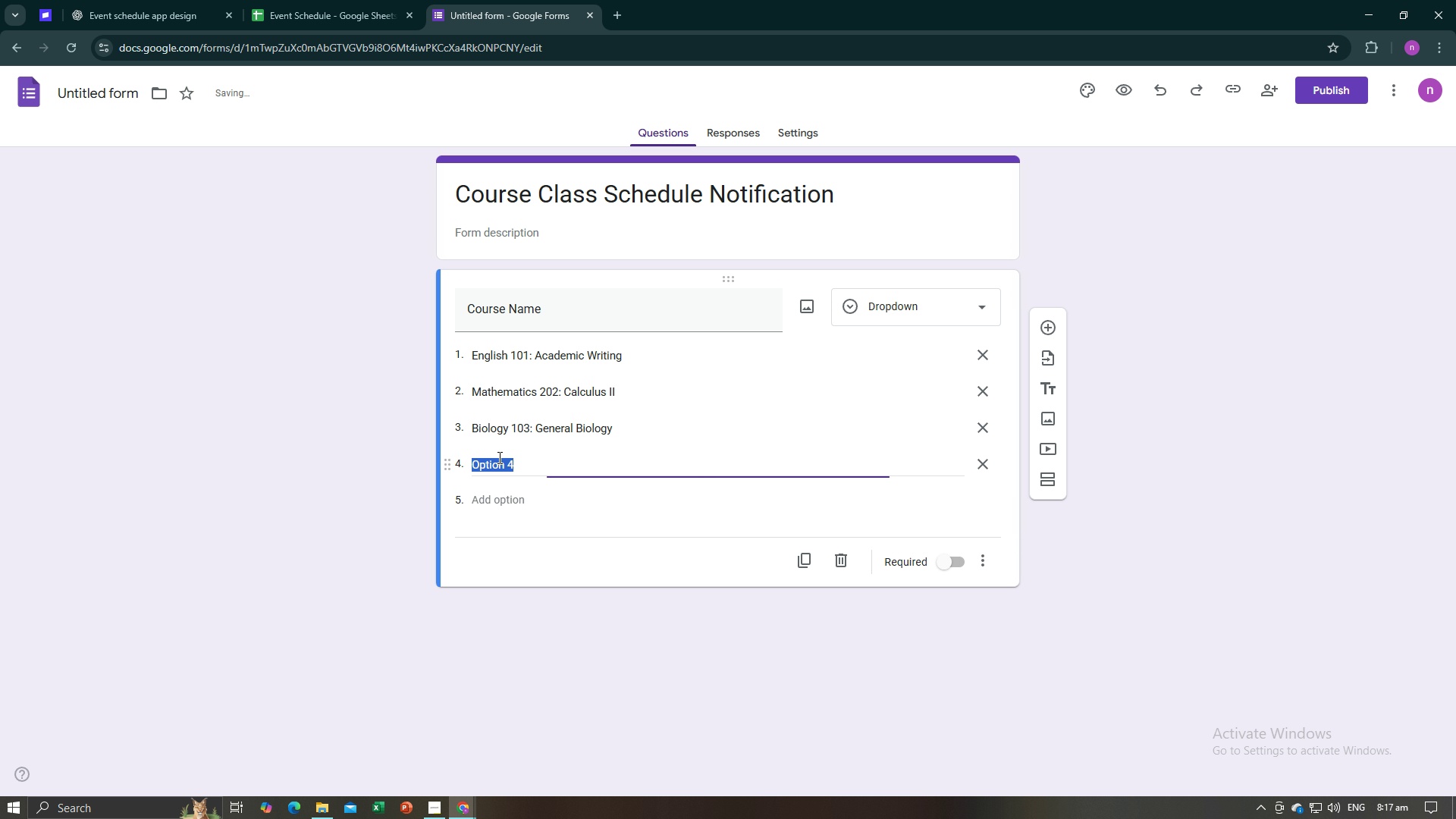 
key(Control+V)
 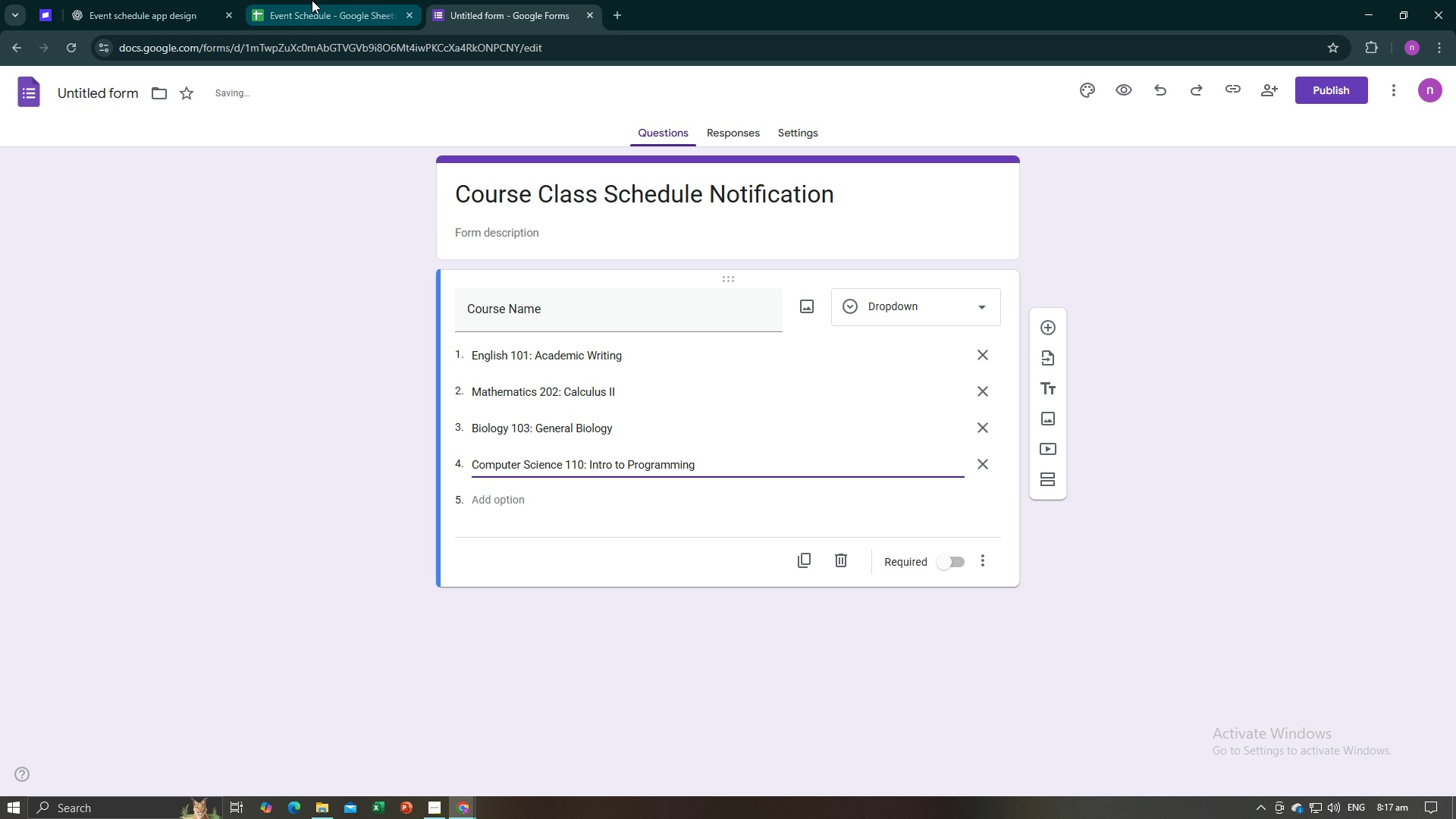 
left_click([312, 0])
 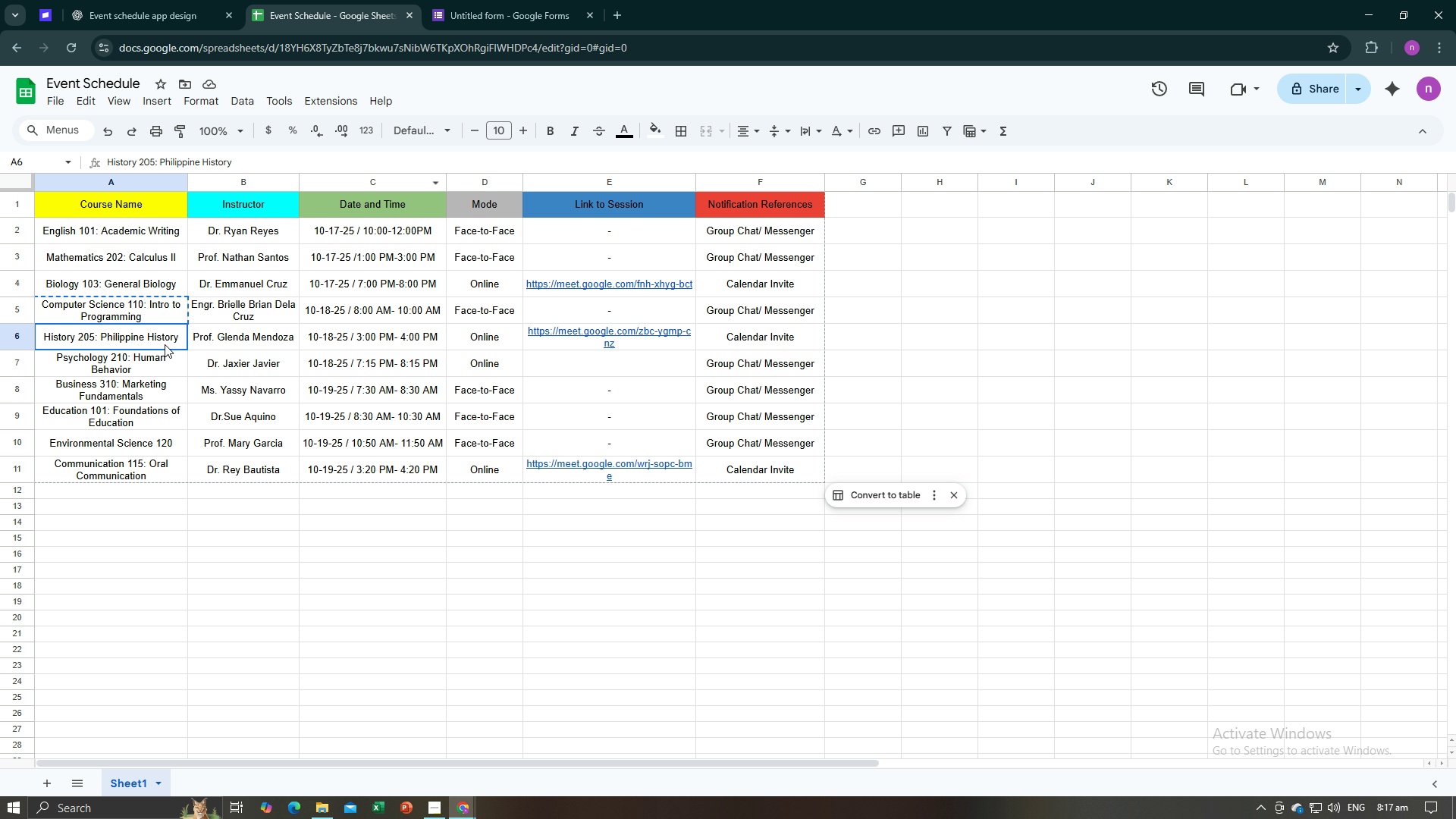 
key(Control+C)
 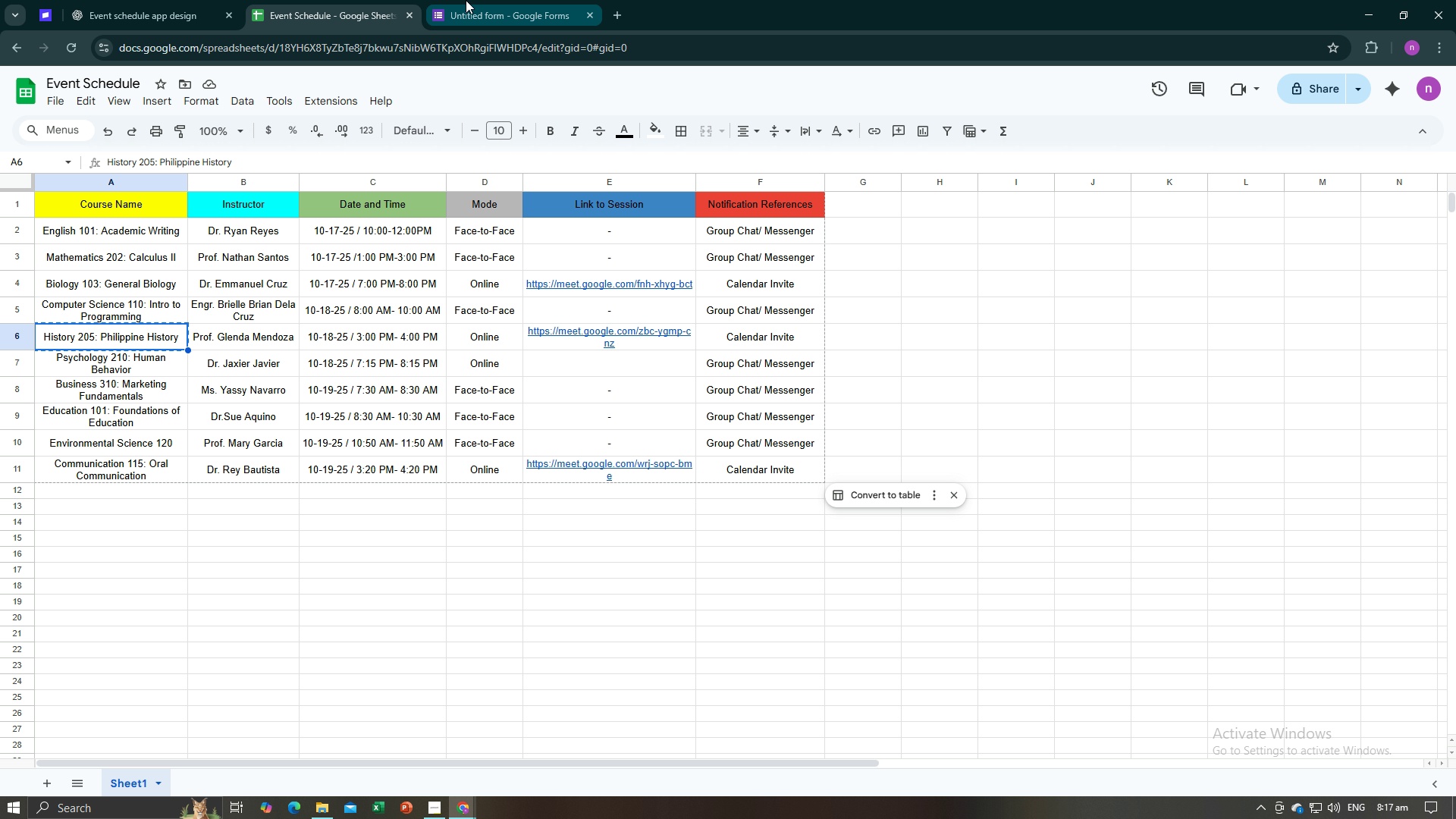 
left_click([466, 0])
 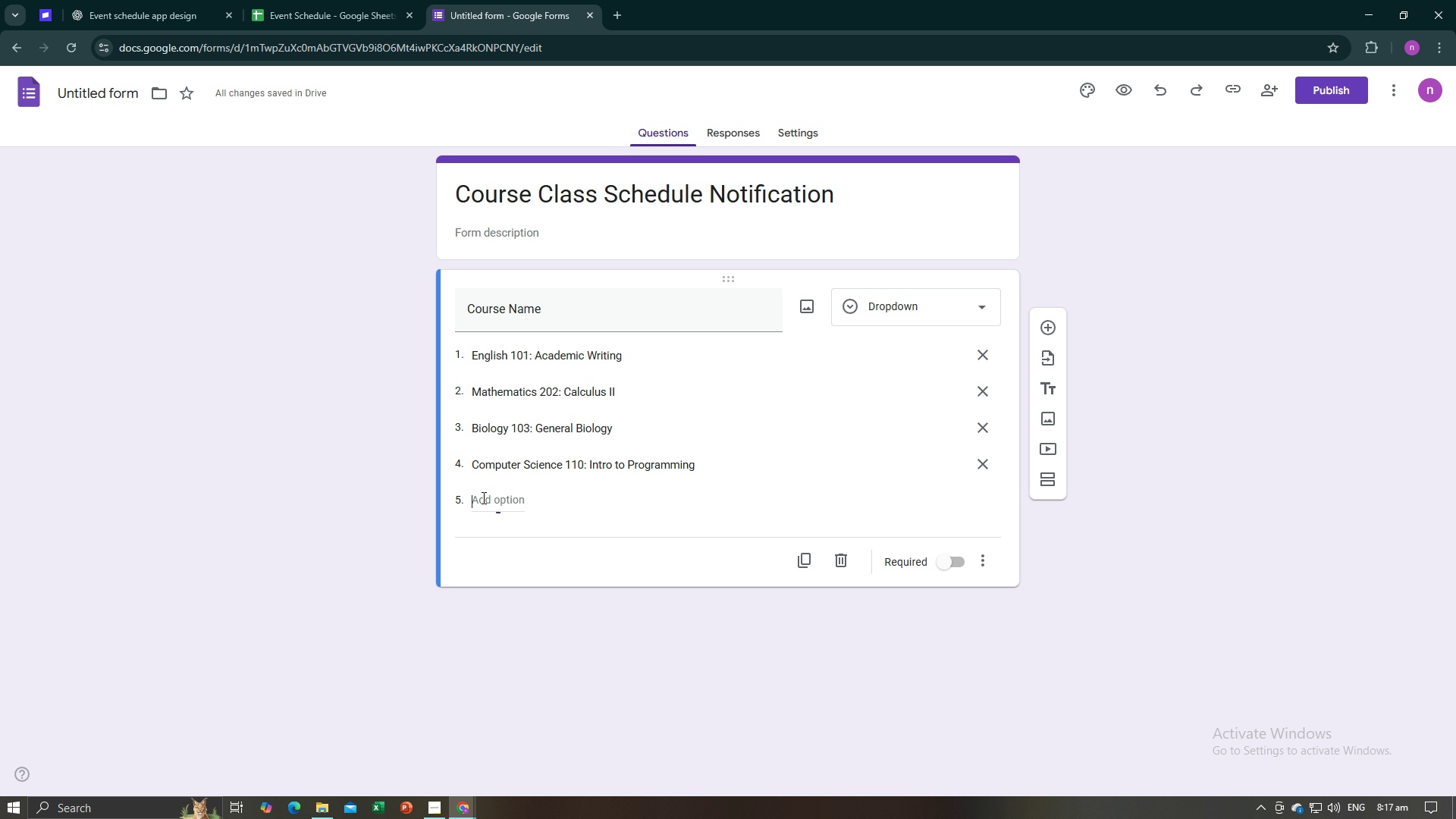 
double_click([482, 497])
 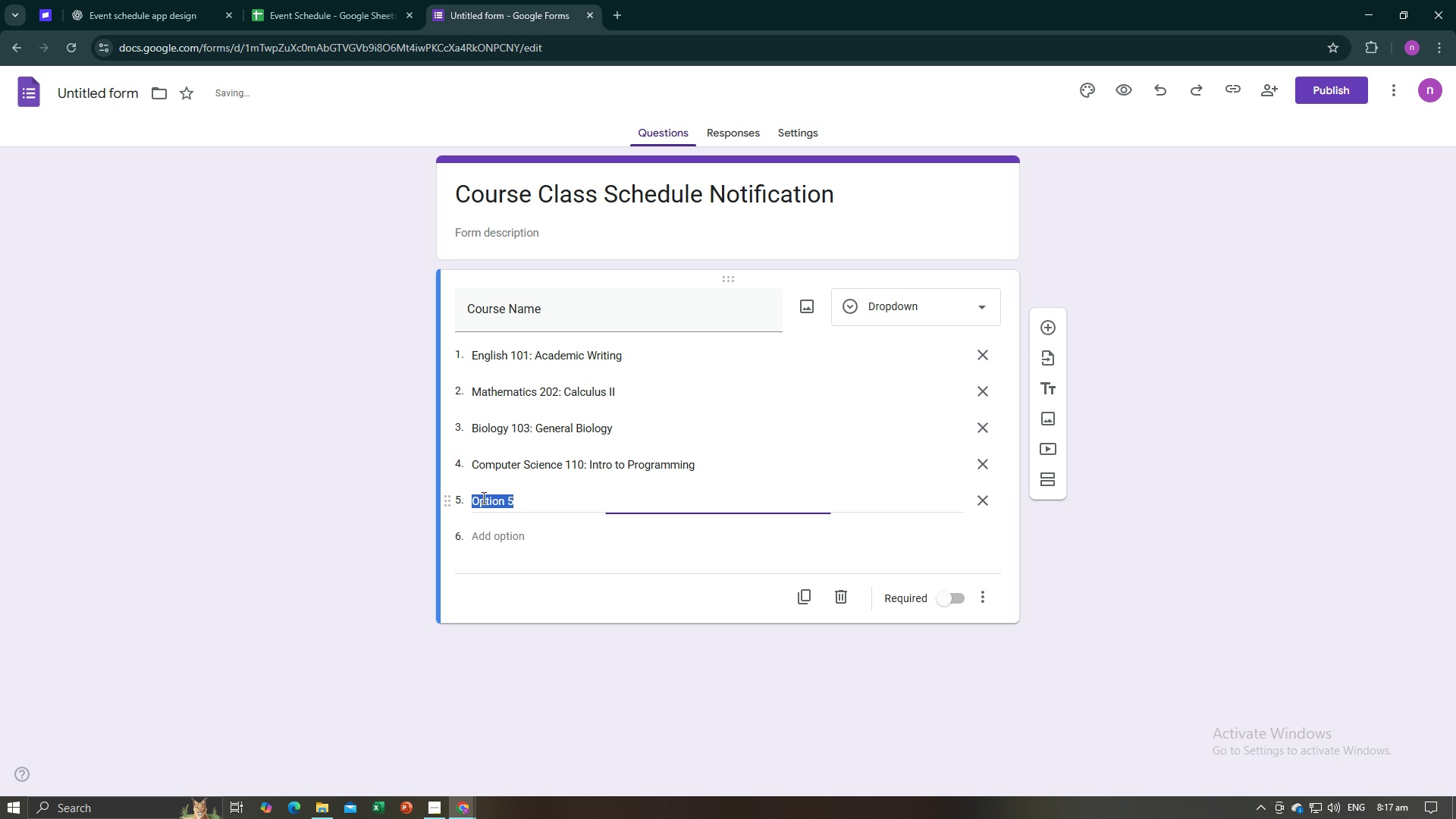 
key(Control+V)
 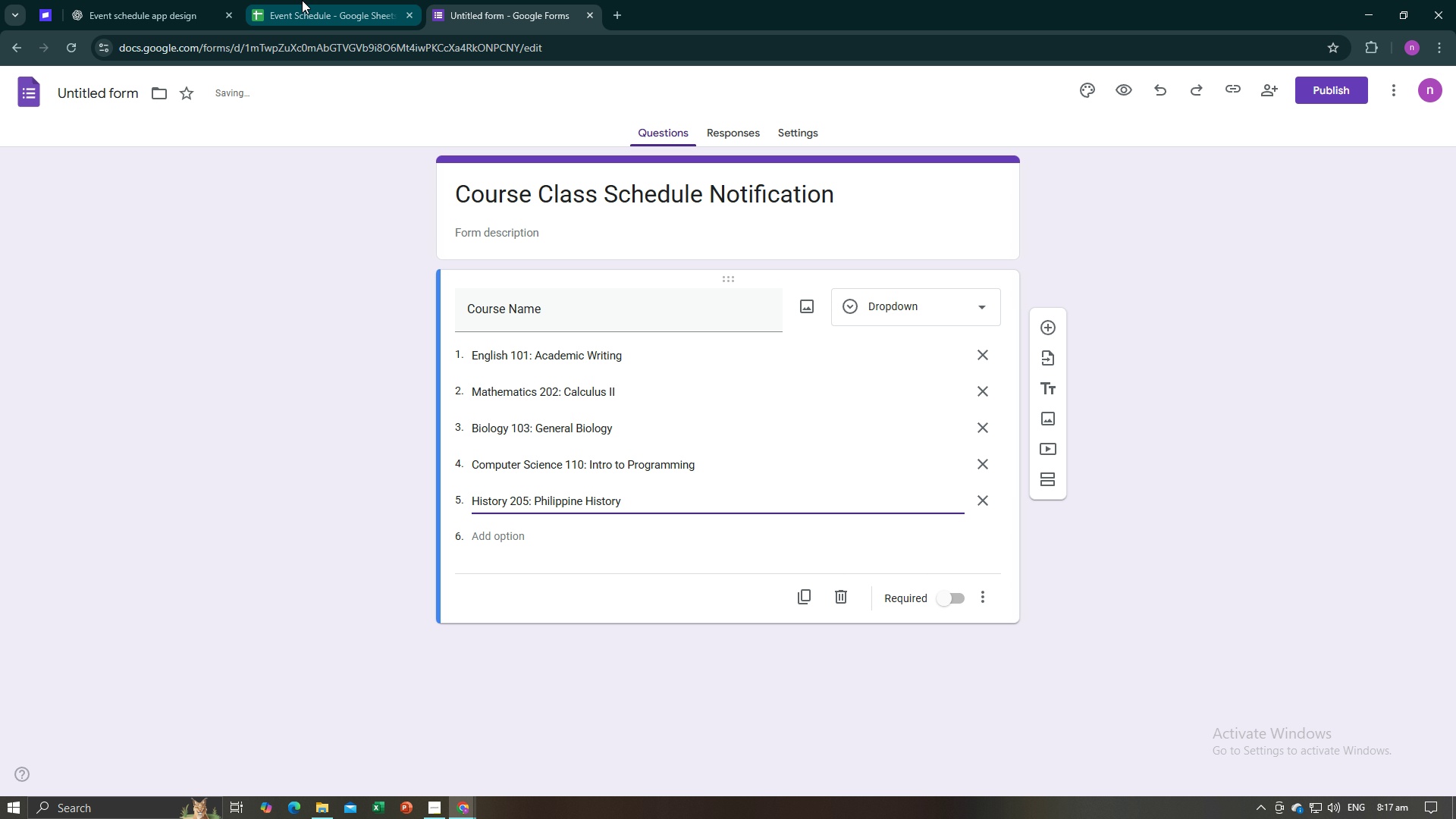 
left_click([302, 0])
 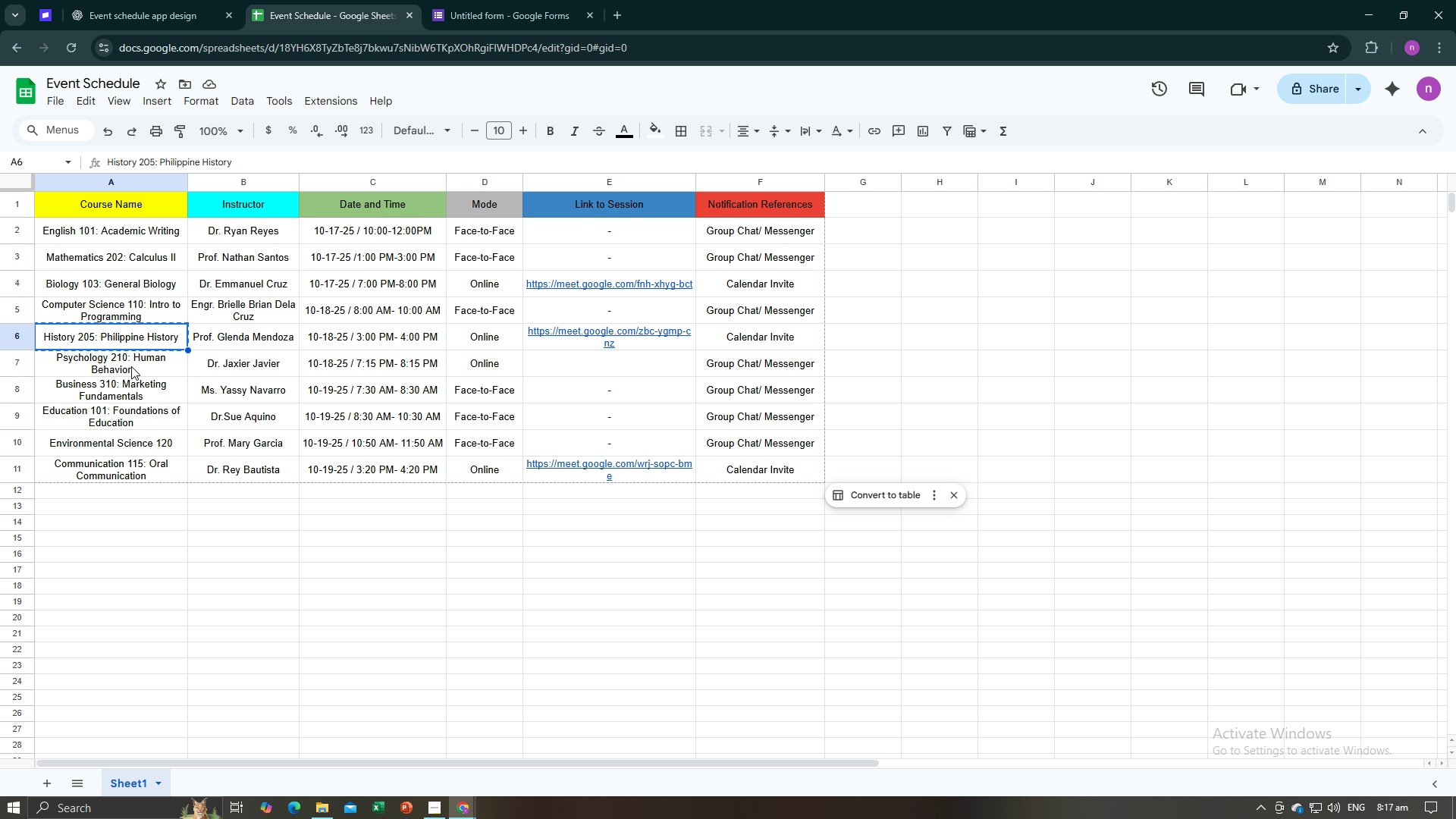 
left_click([131, 366])
 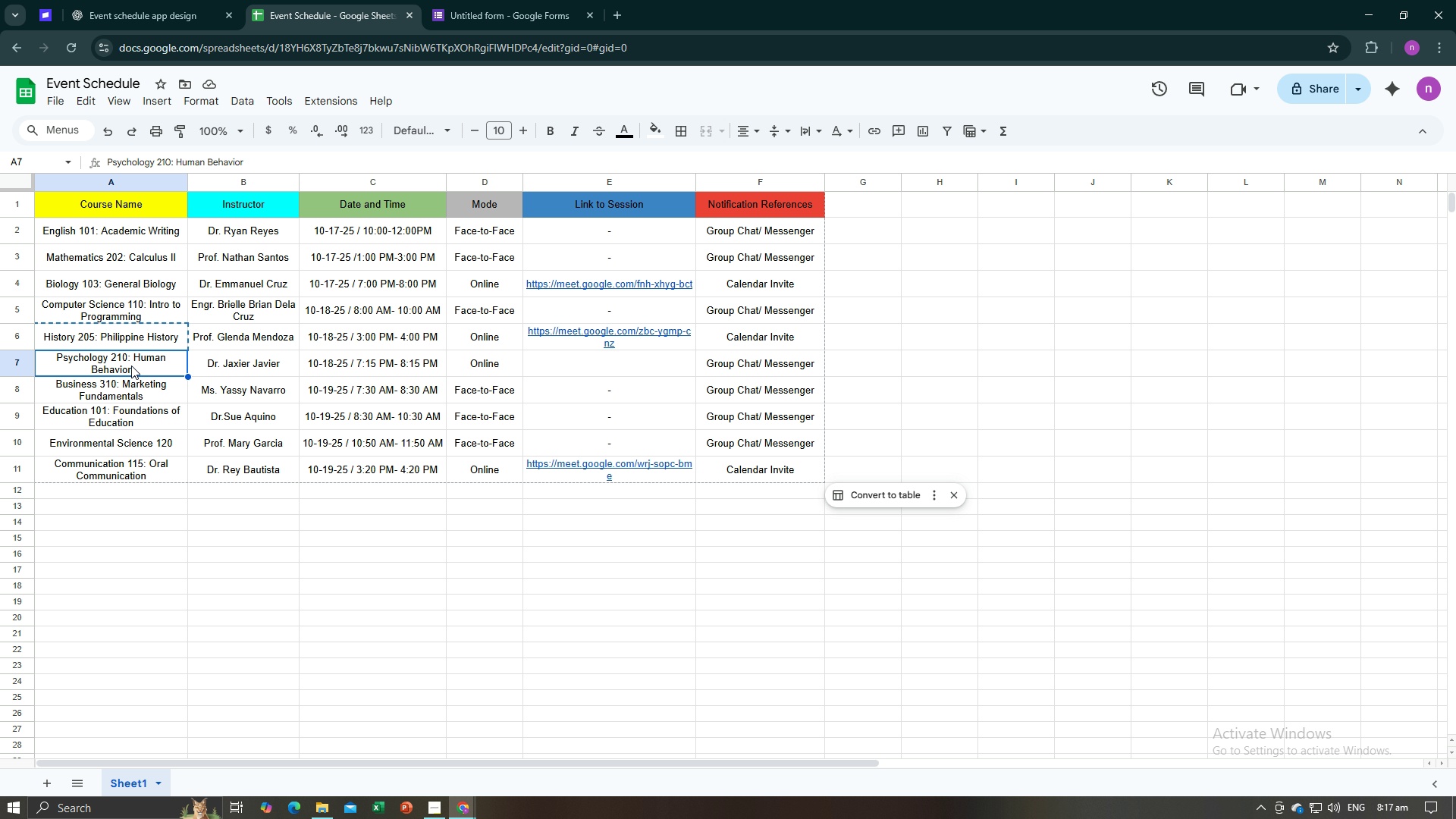 
key(Control+C)
 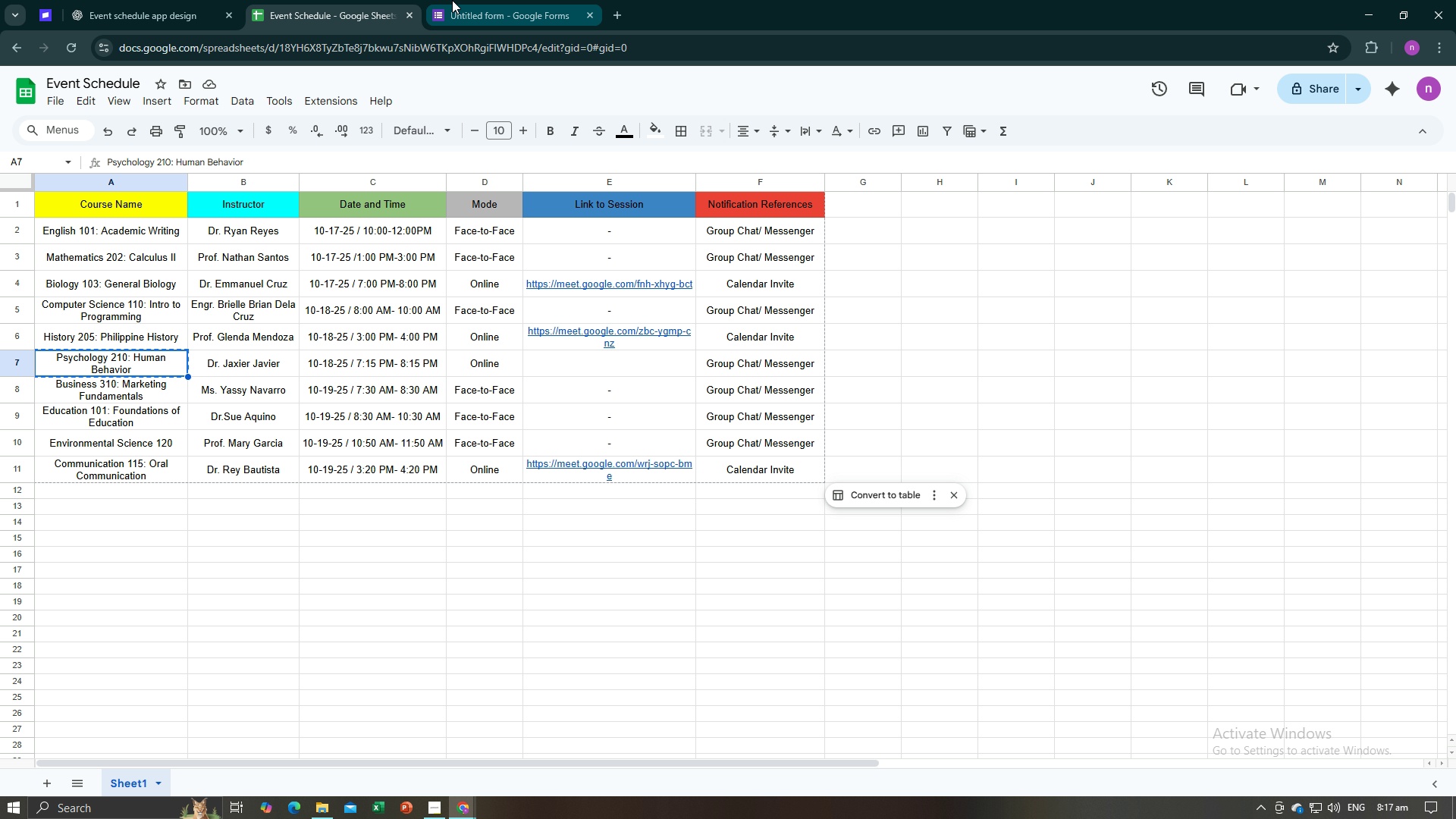 
left_click([452, 0])
 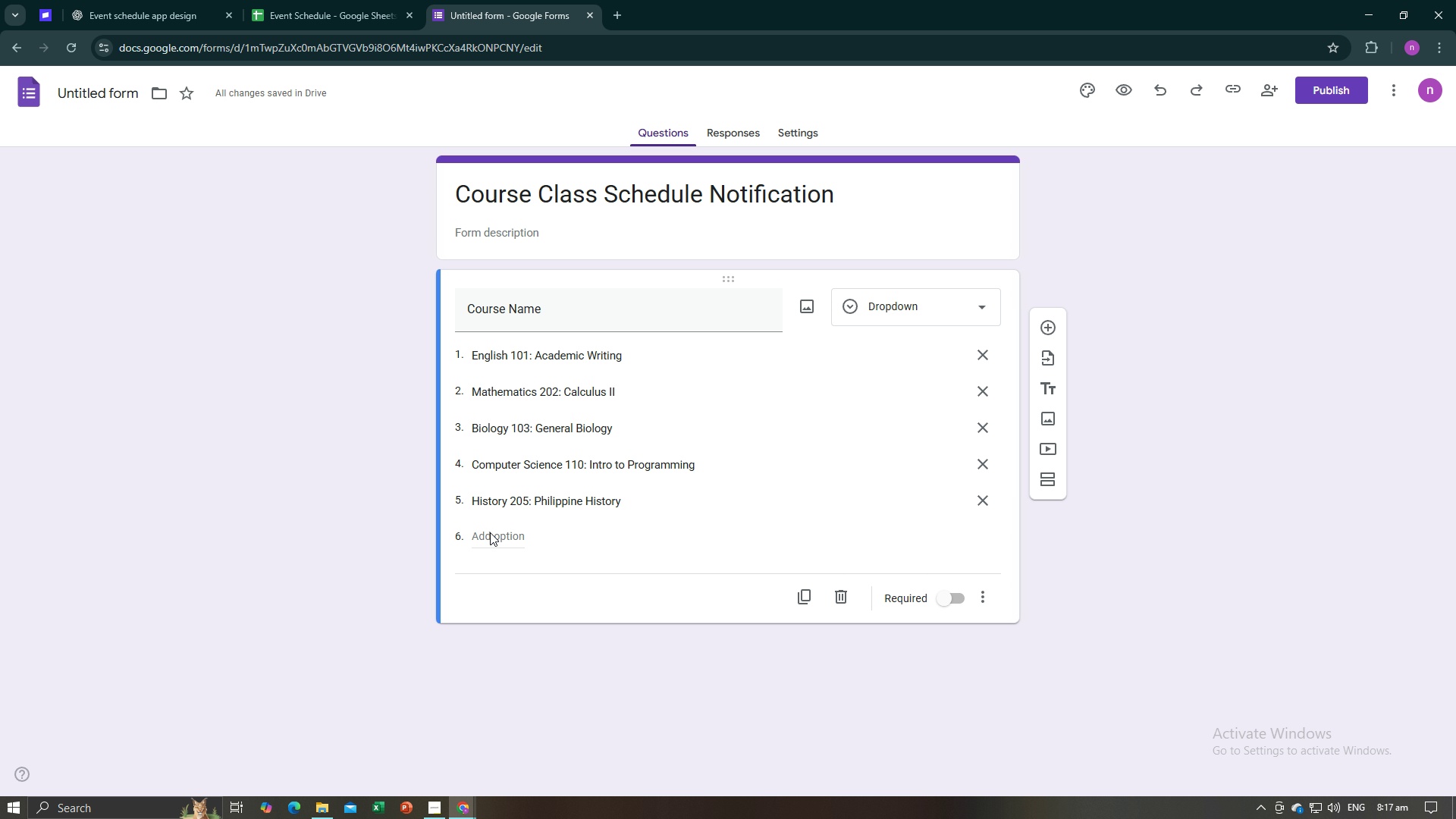 
double_click([490, 532])
 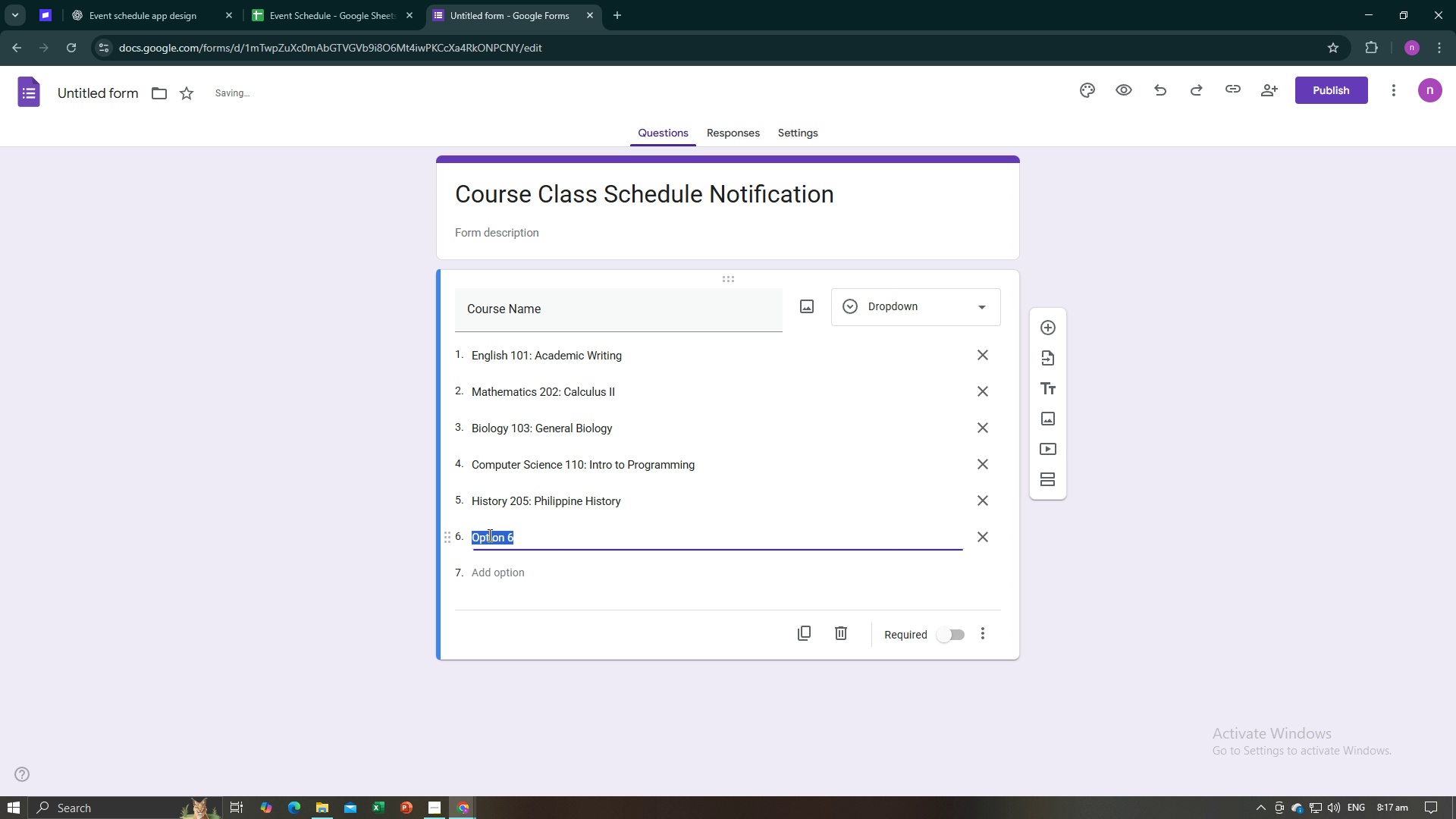 
key(Control+V)
 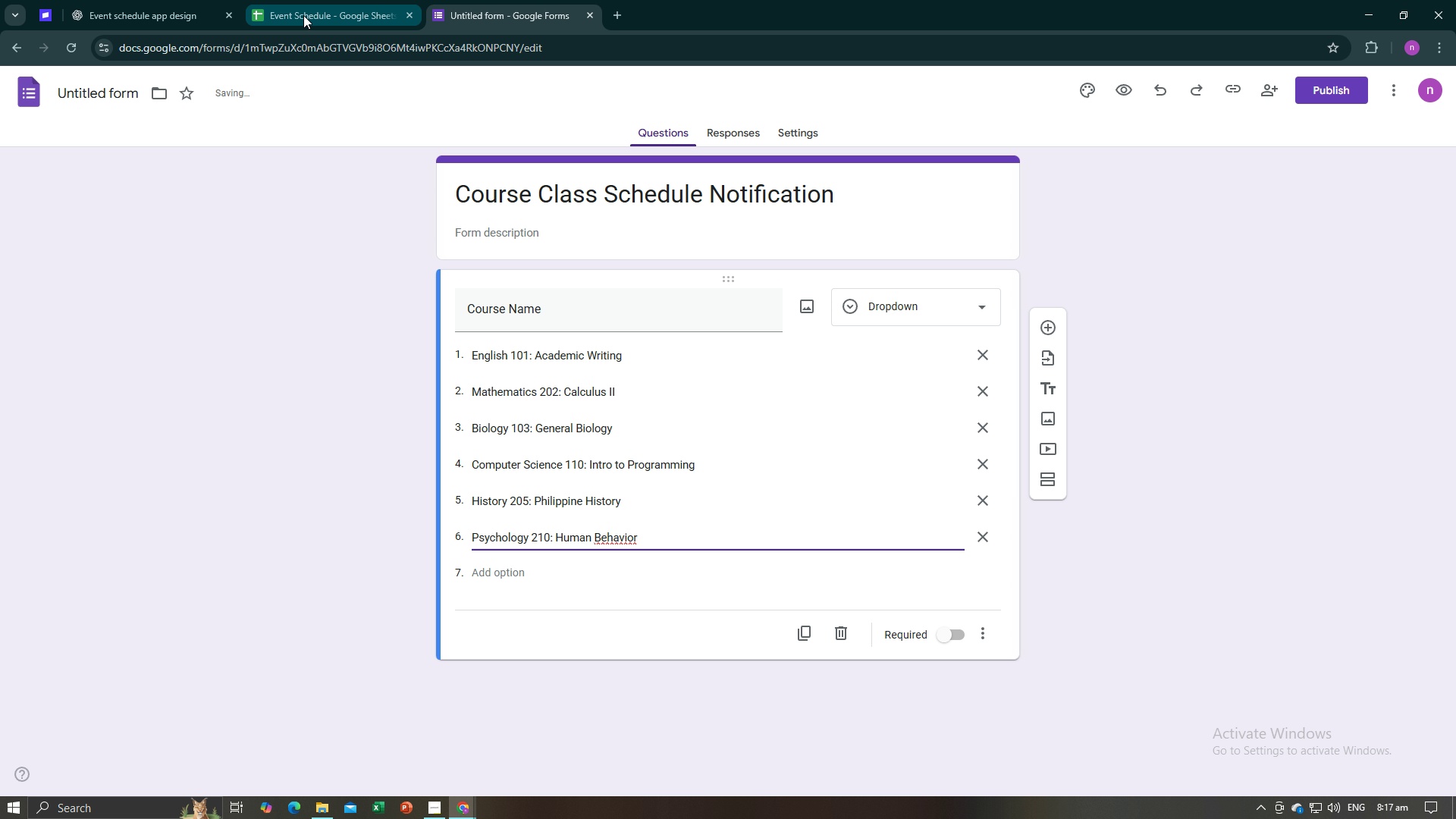 
left_click([303, 15])
 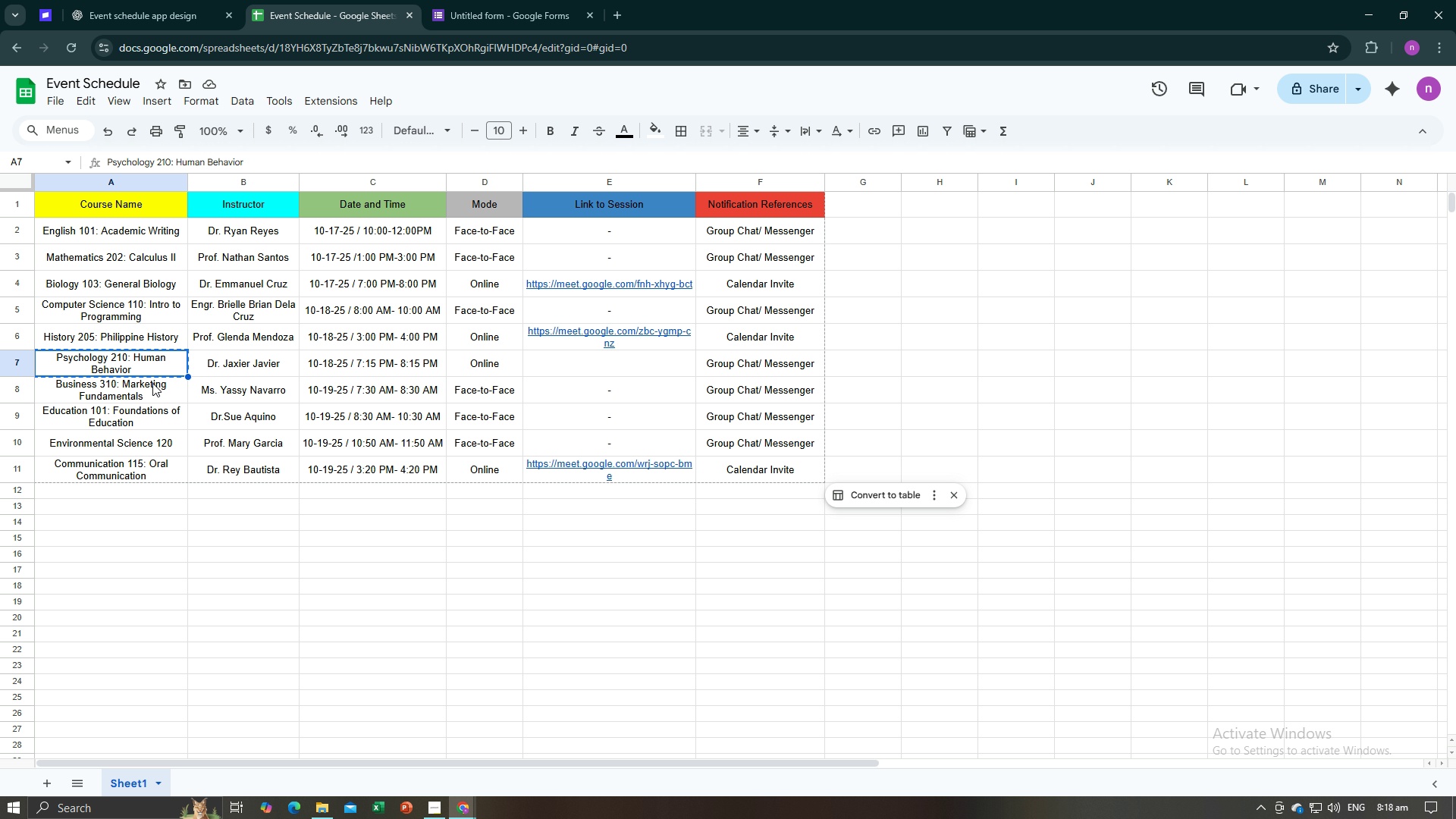 
left_click([152, 383])
 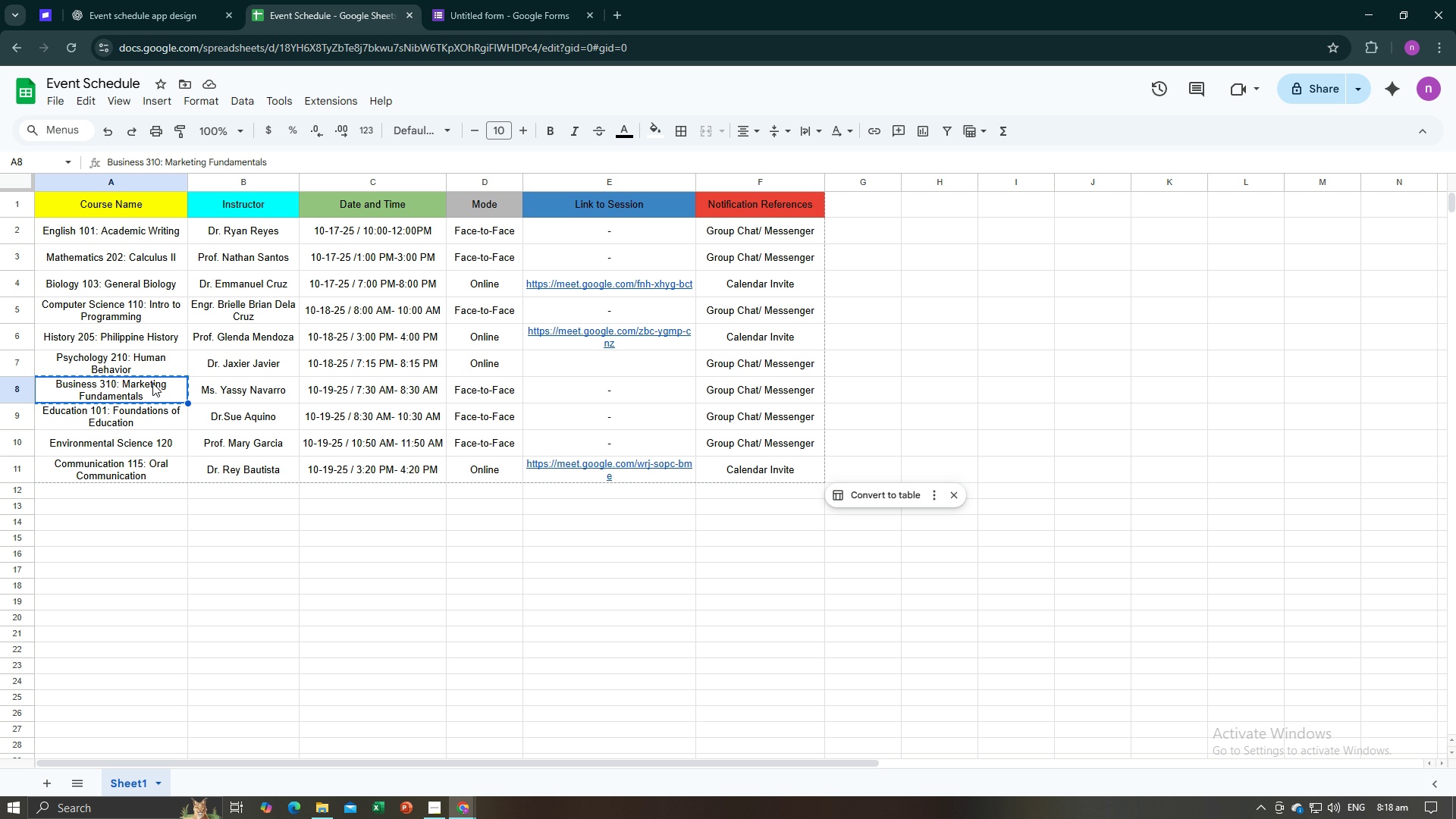 
key(Control+C)
 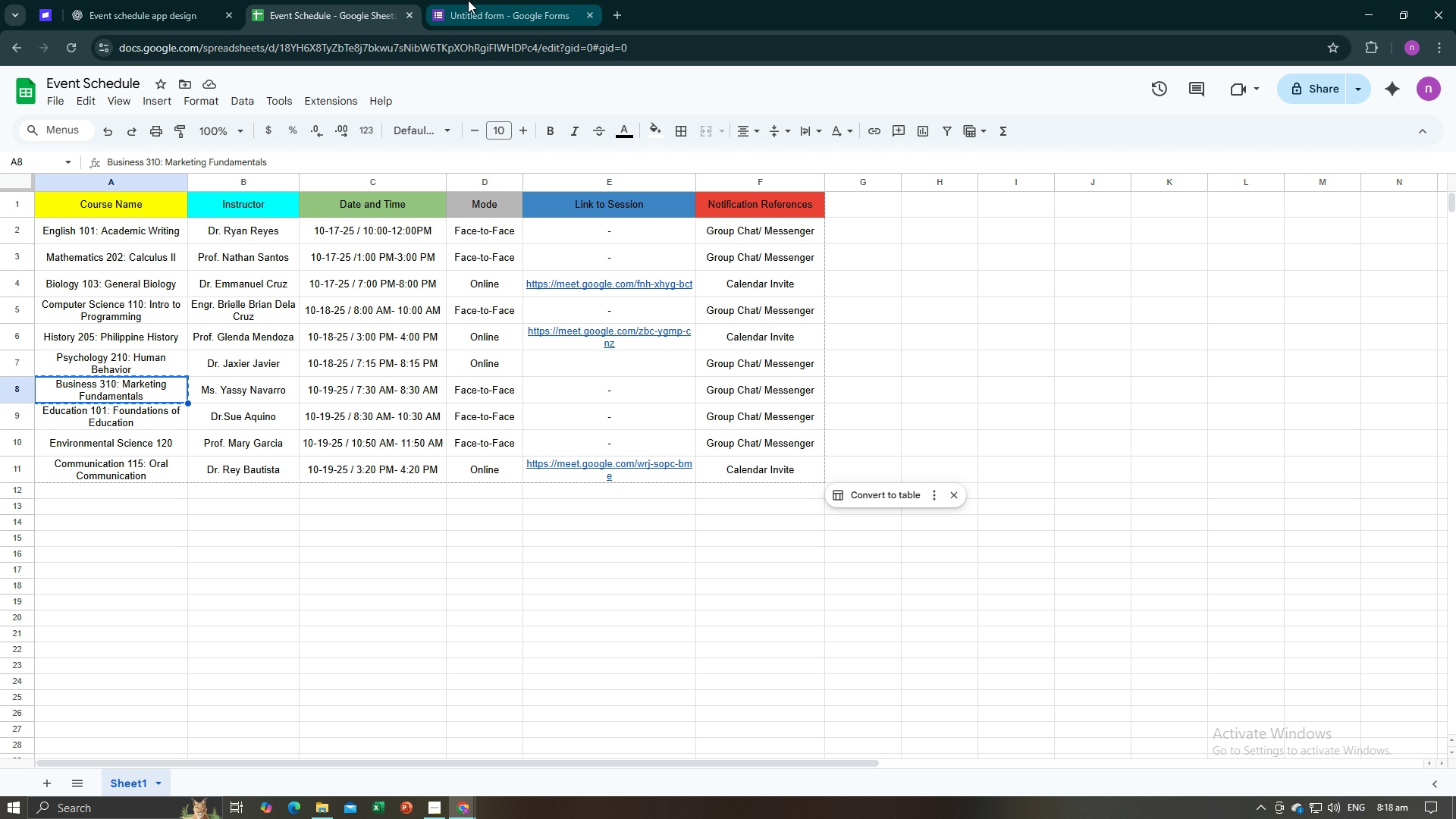 
left_click([468, 0])
 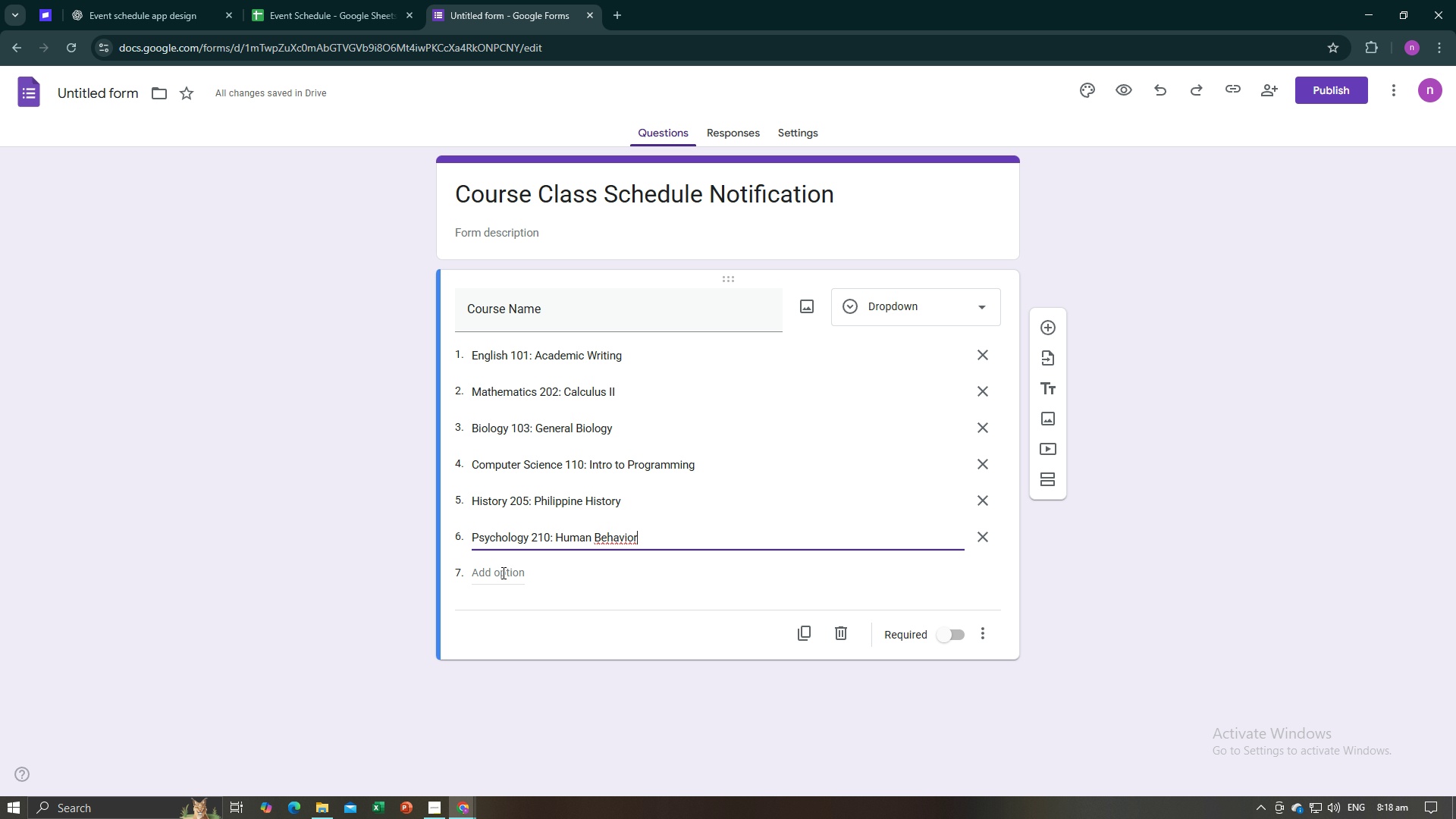 
left_click([502, 573])
 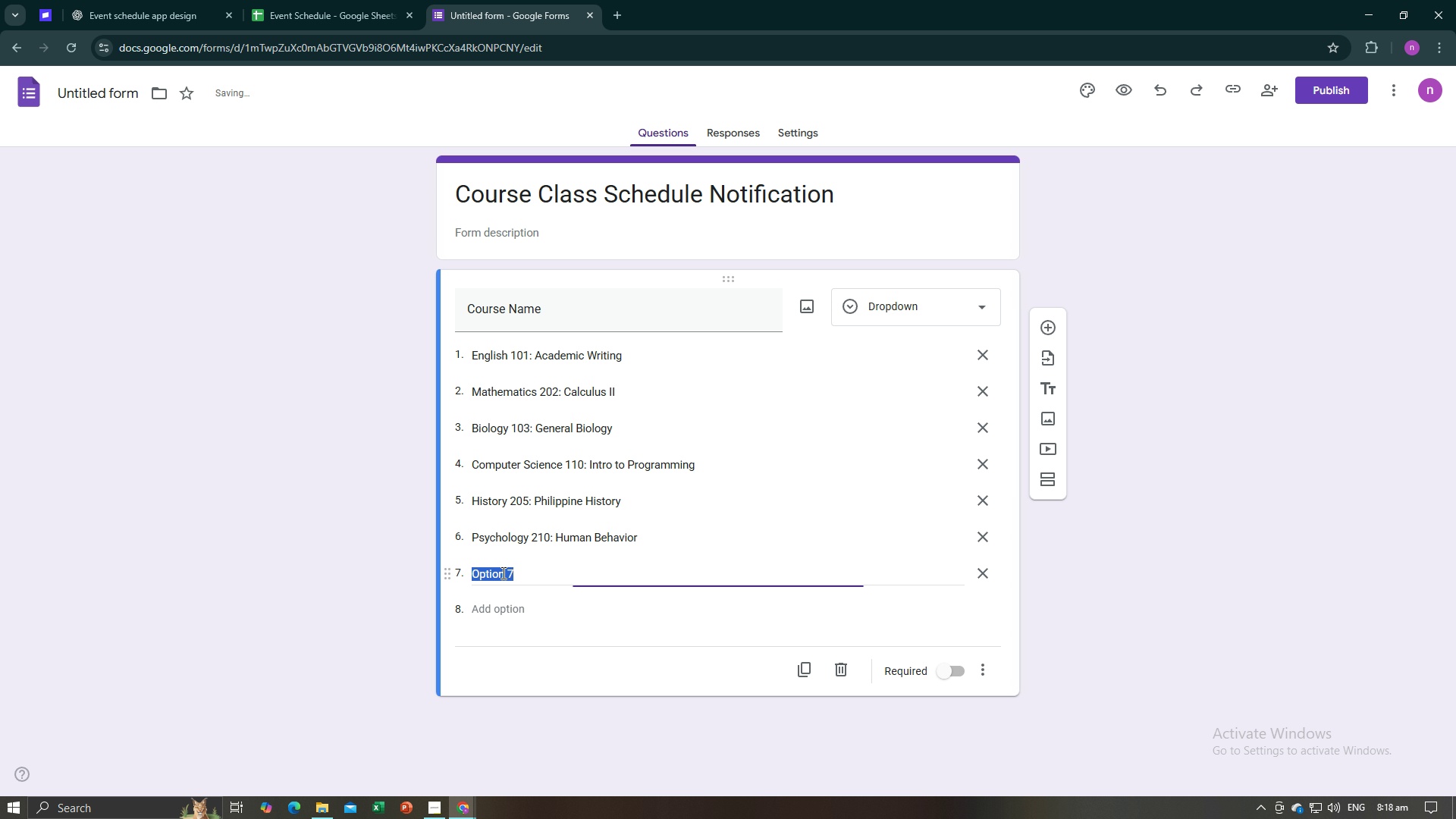 
key(Control+V)
 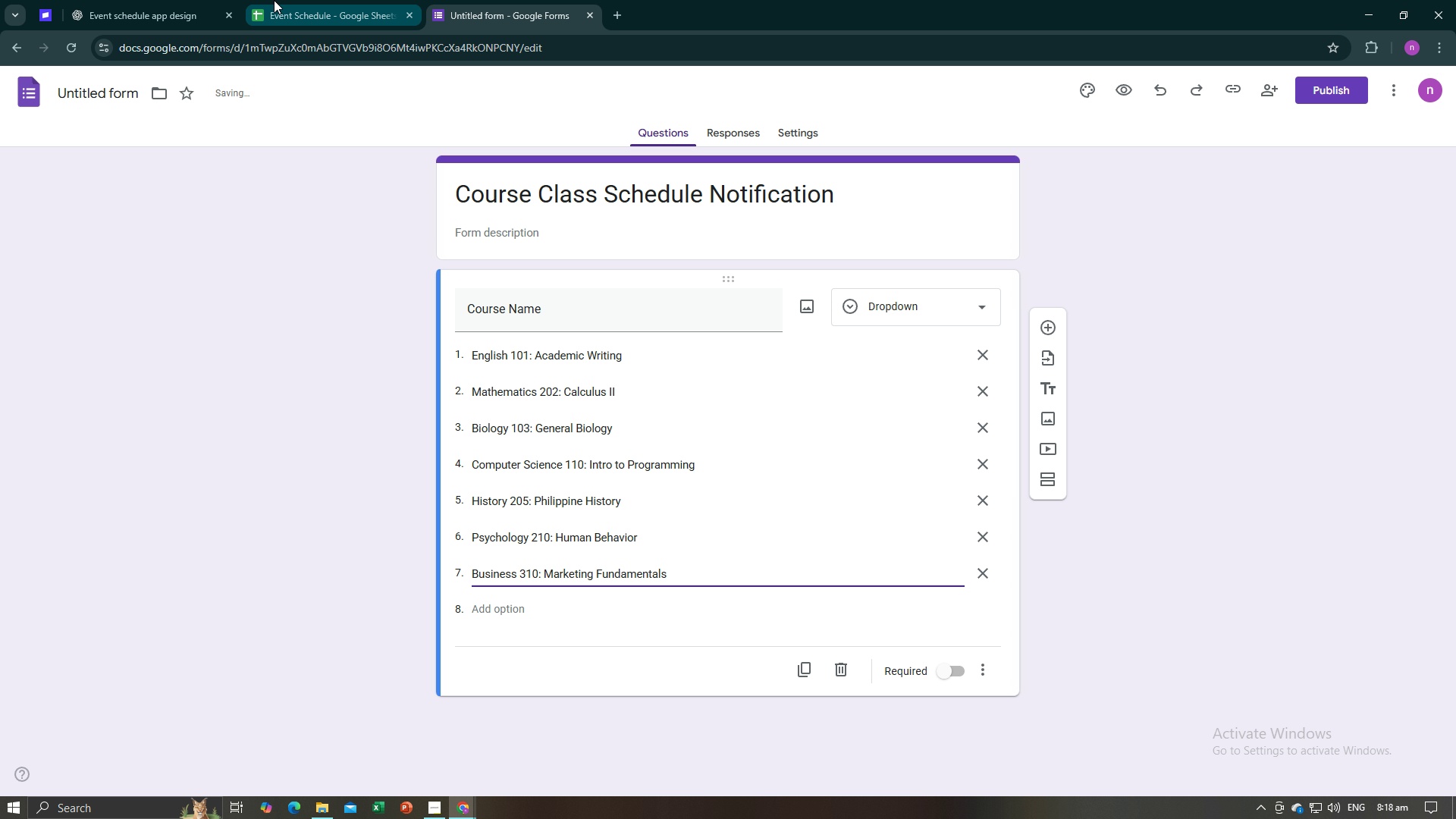 
left_click([274, 0])
 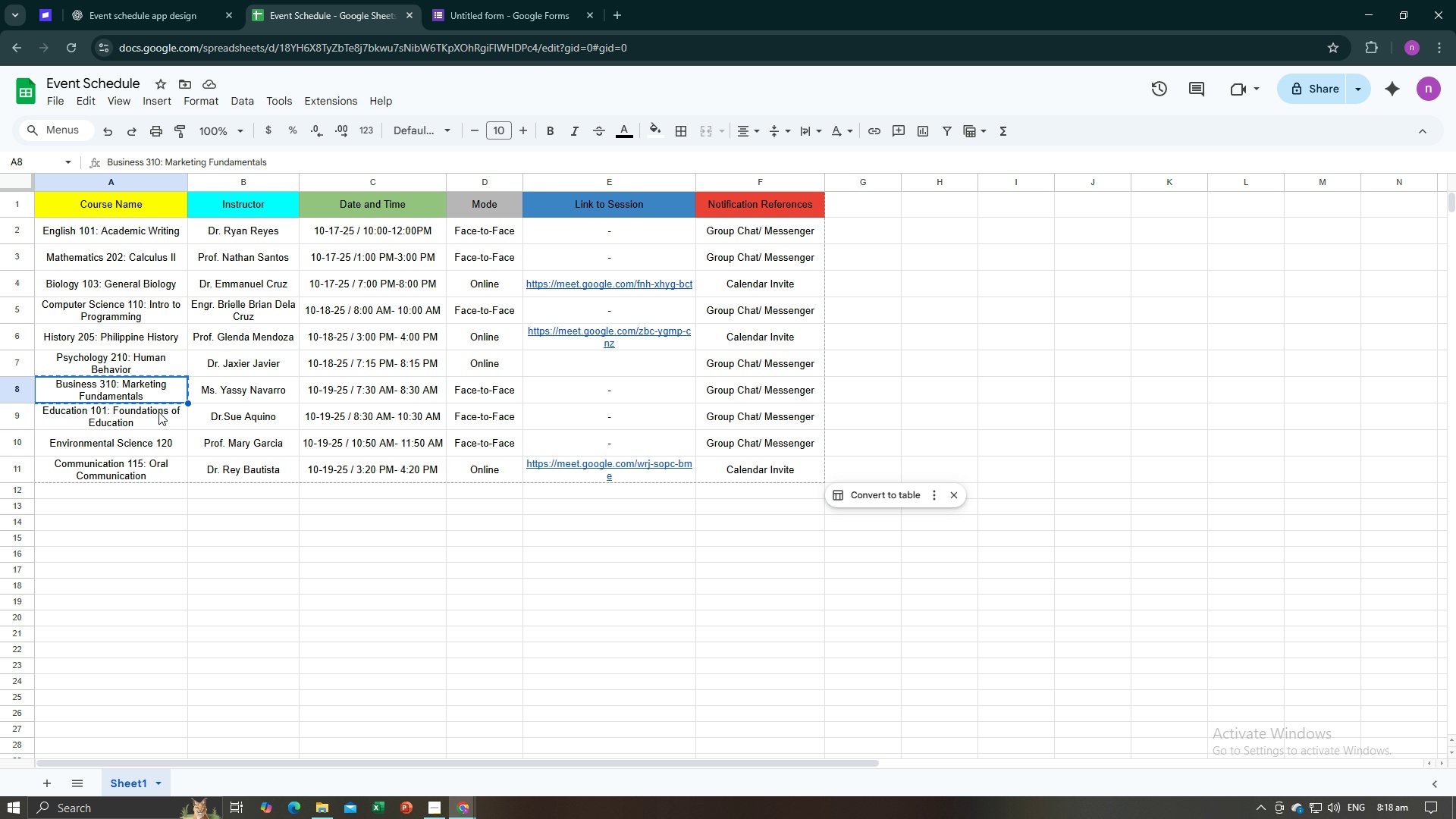 
left_click([158, 412])
 